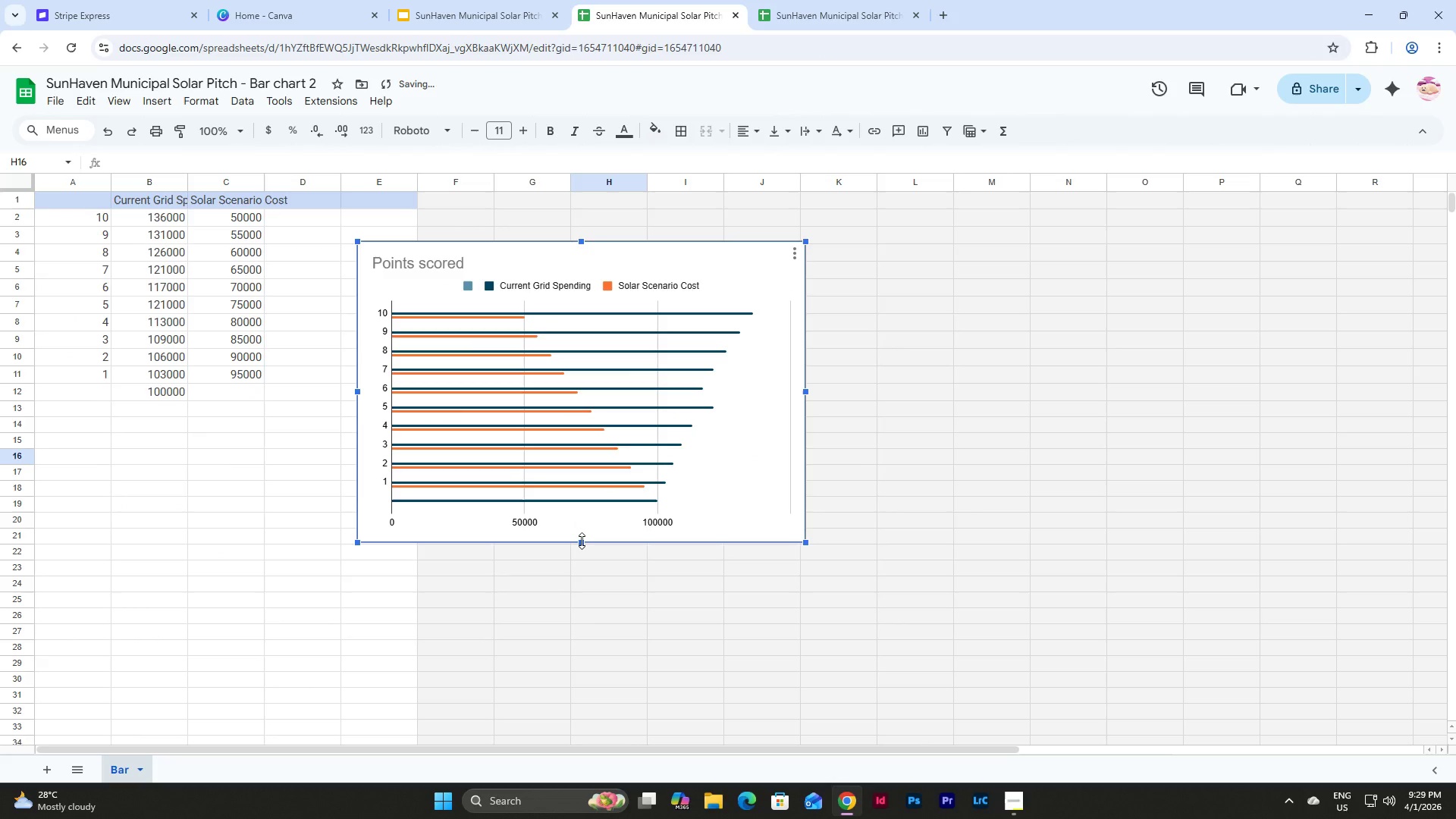 
left_click_drag(start_coordinate=[582, 541], to_coordinate=[607, 560])
 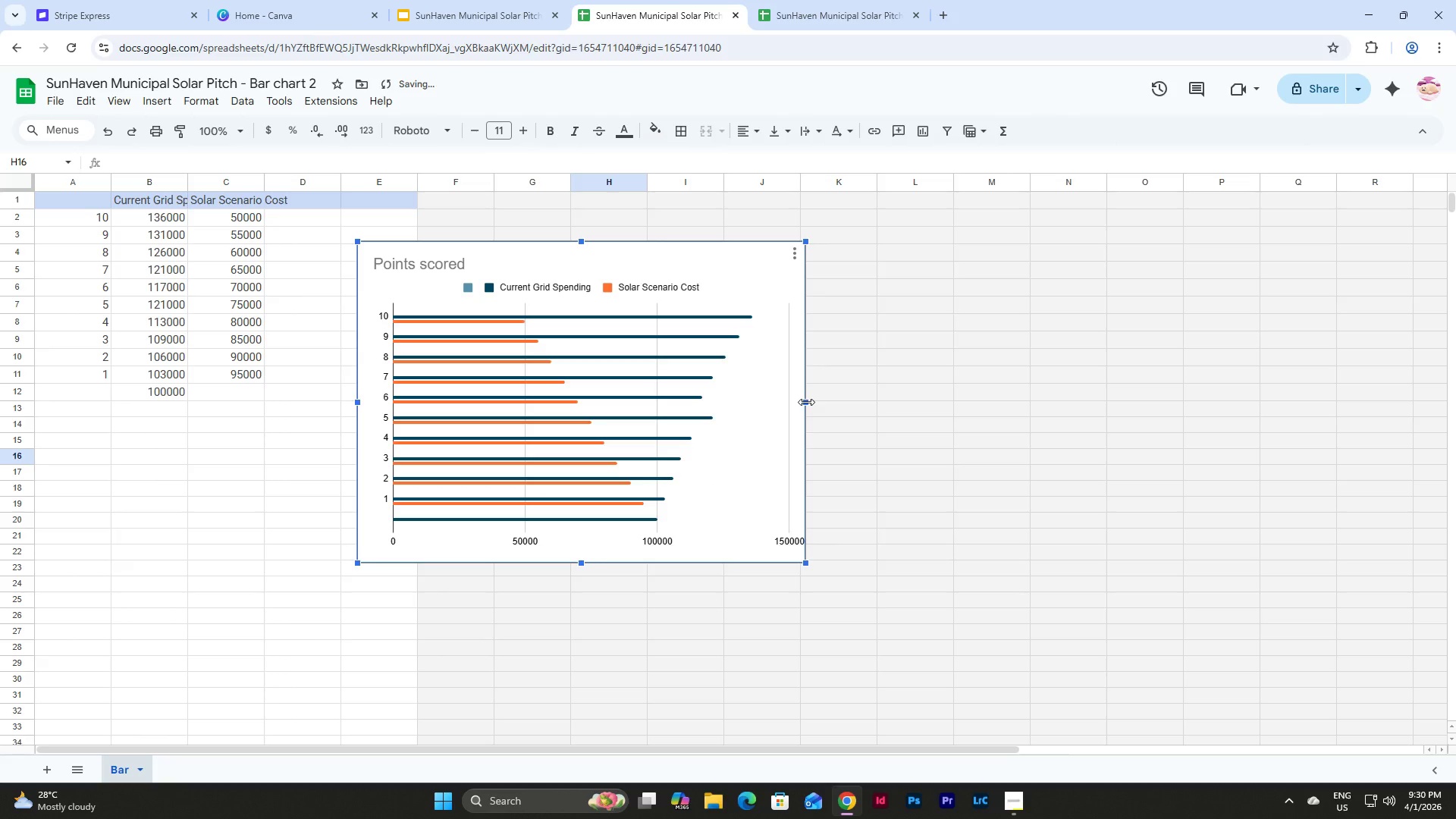 
left_click_drag(start_coordinate=[806, 401], to_coordinate=[699, 391])
 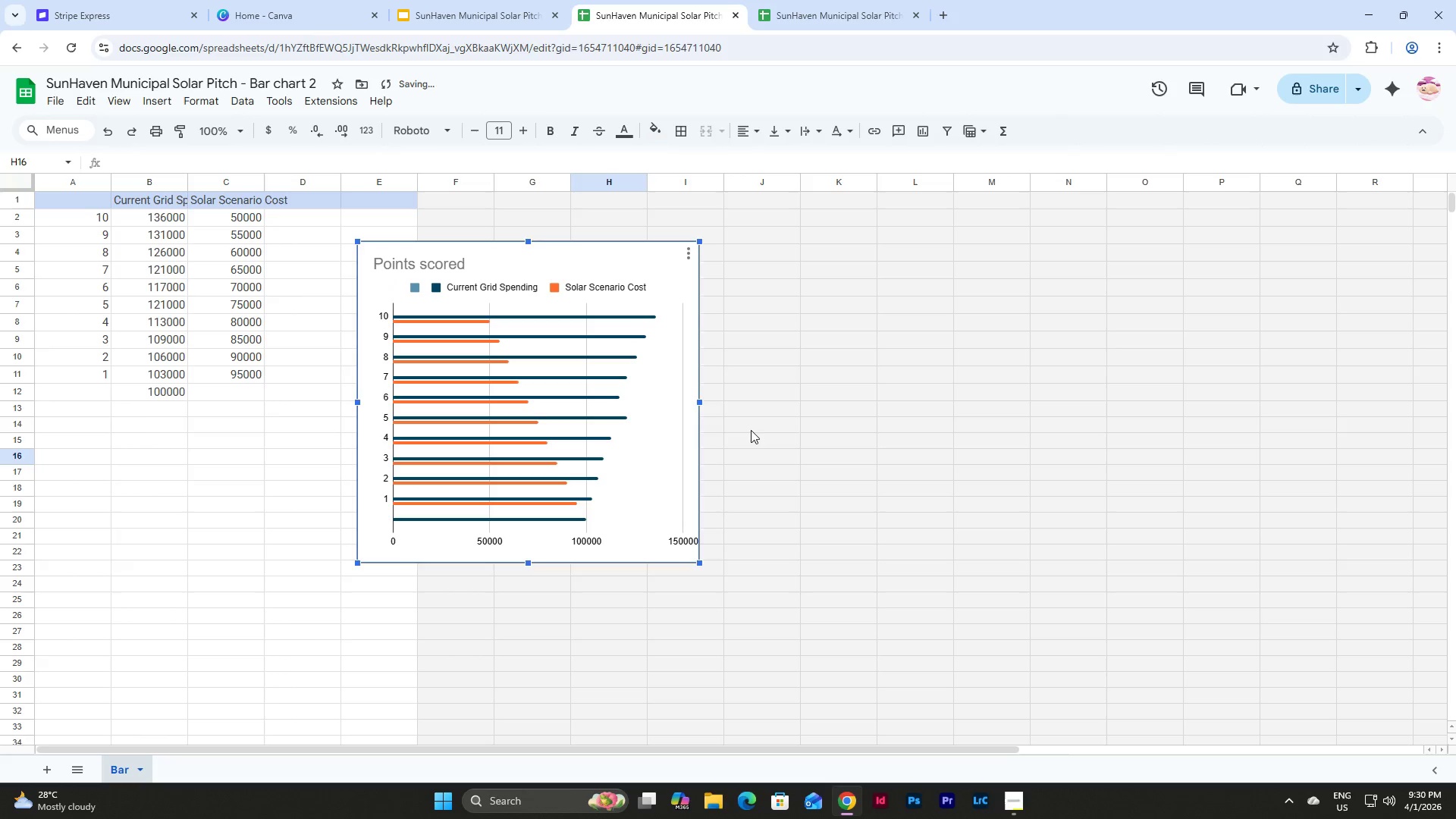 
left_click([774, 437])
 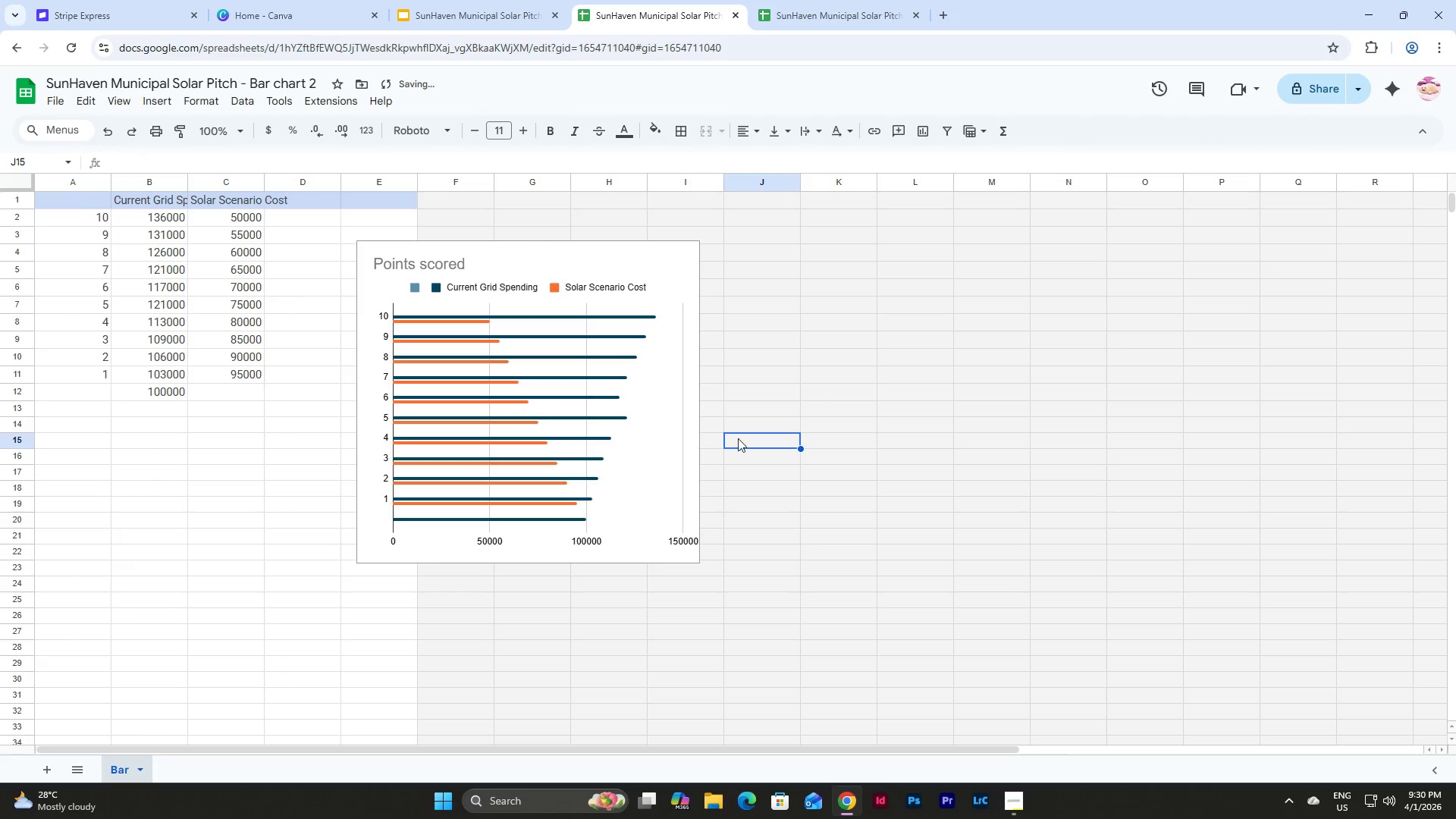 
left_click([672, 431])
 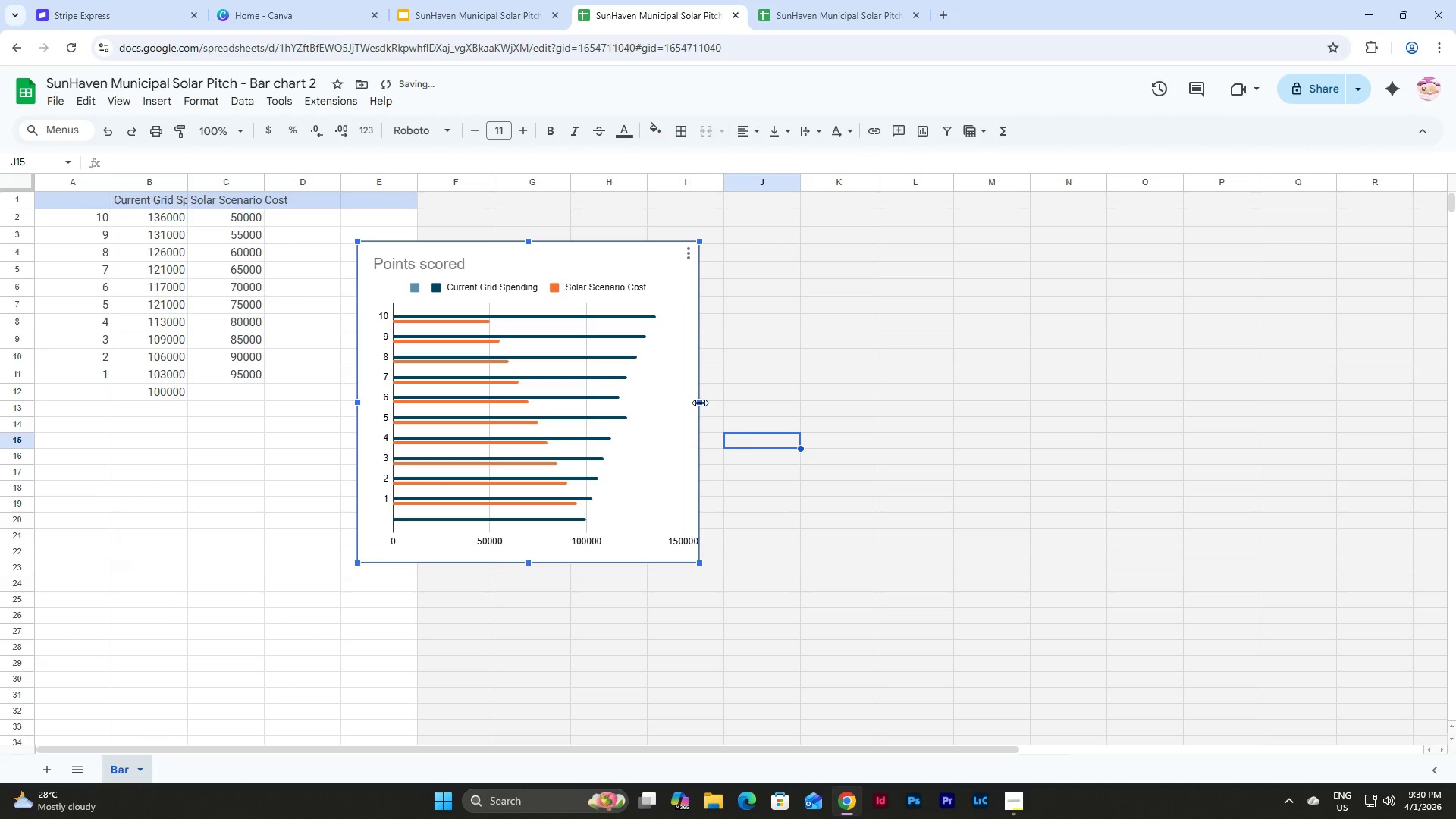 
left_click([705, 402])
 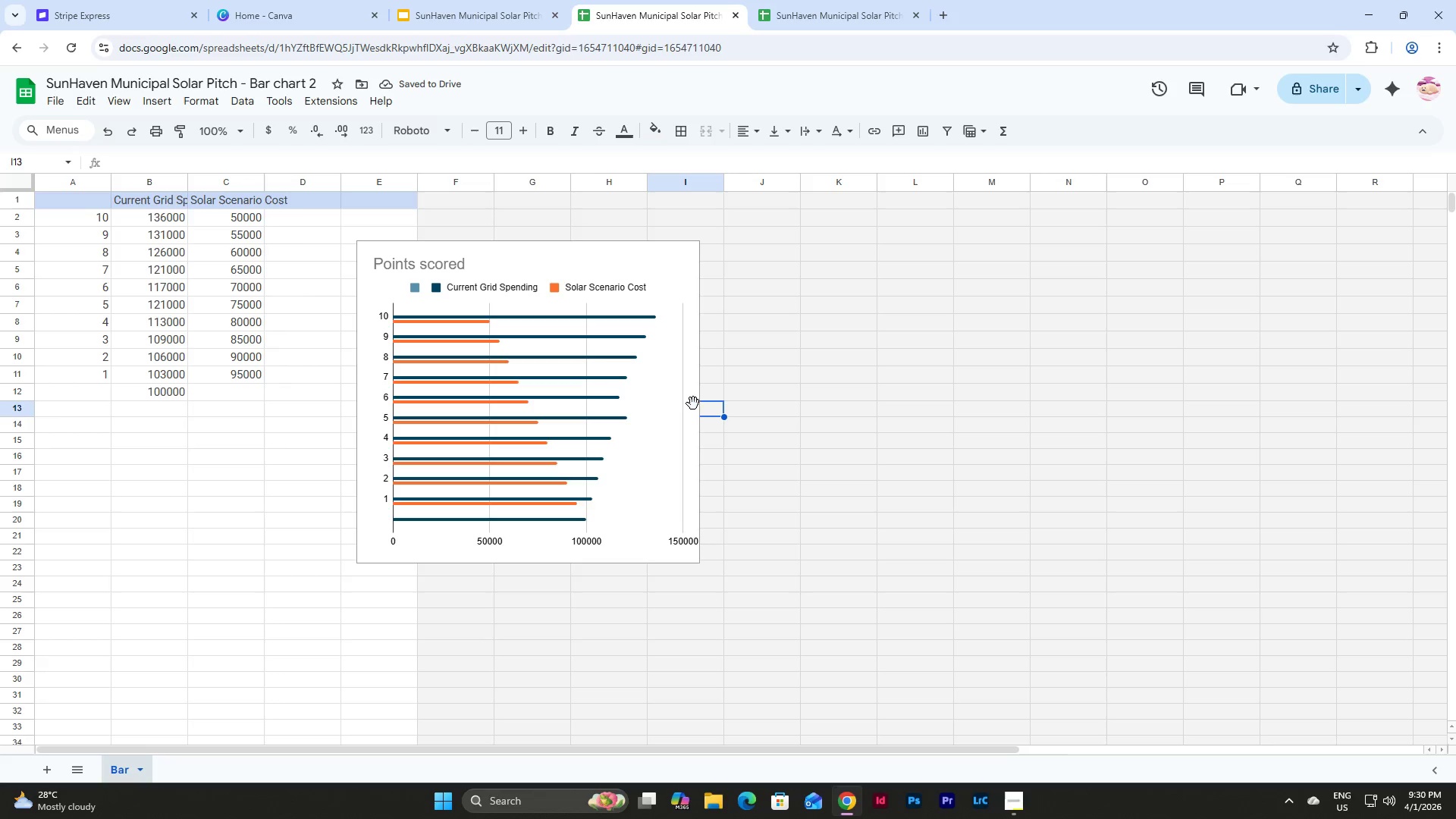 
left_click([678, 405])
 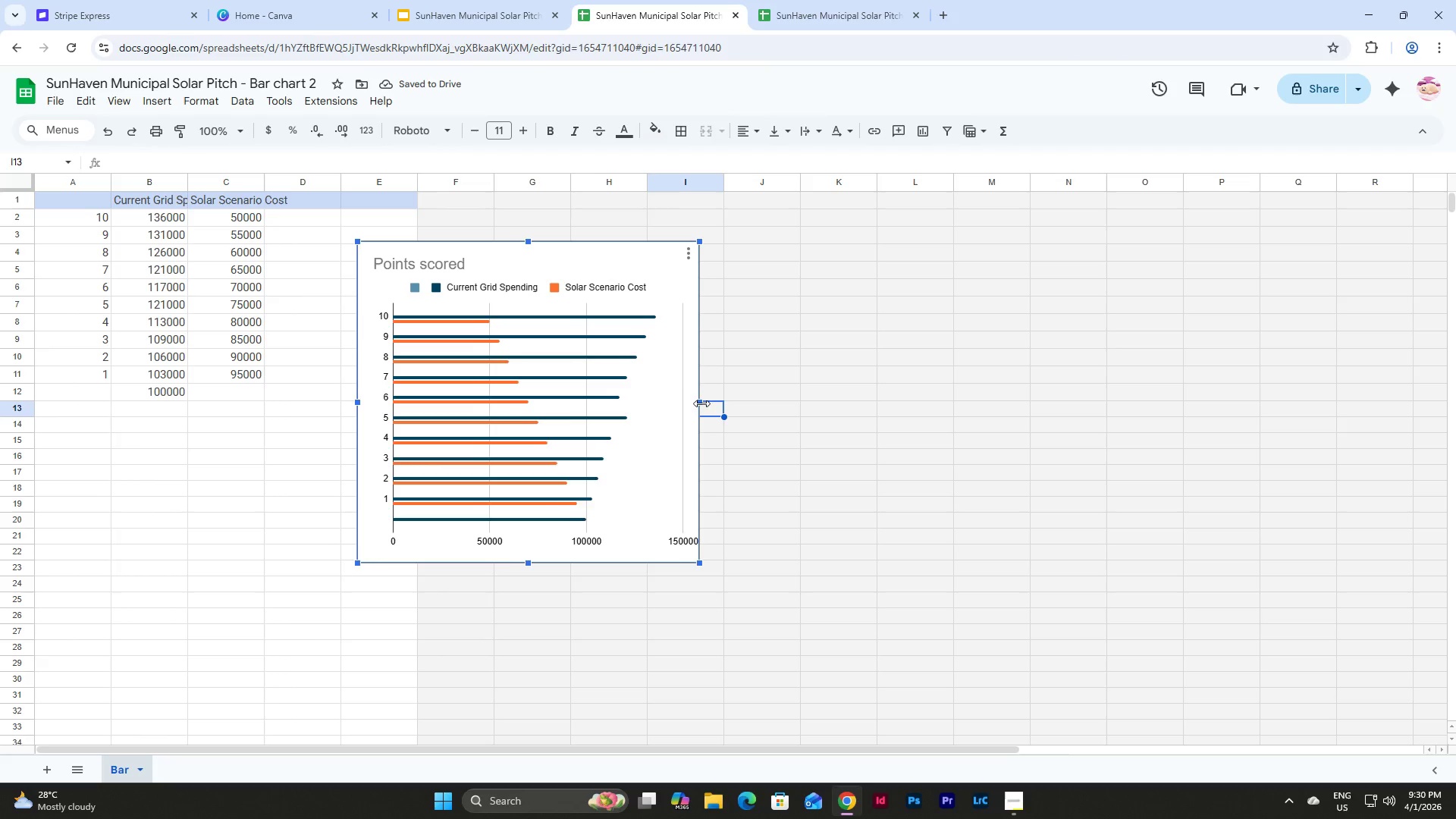 
left_click_drag(start_coordinate=[701, 403], to_coordinate=[767, 413])
 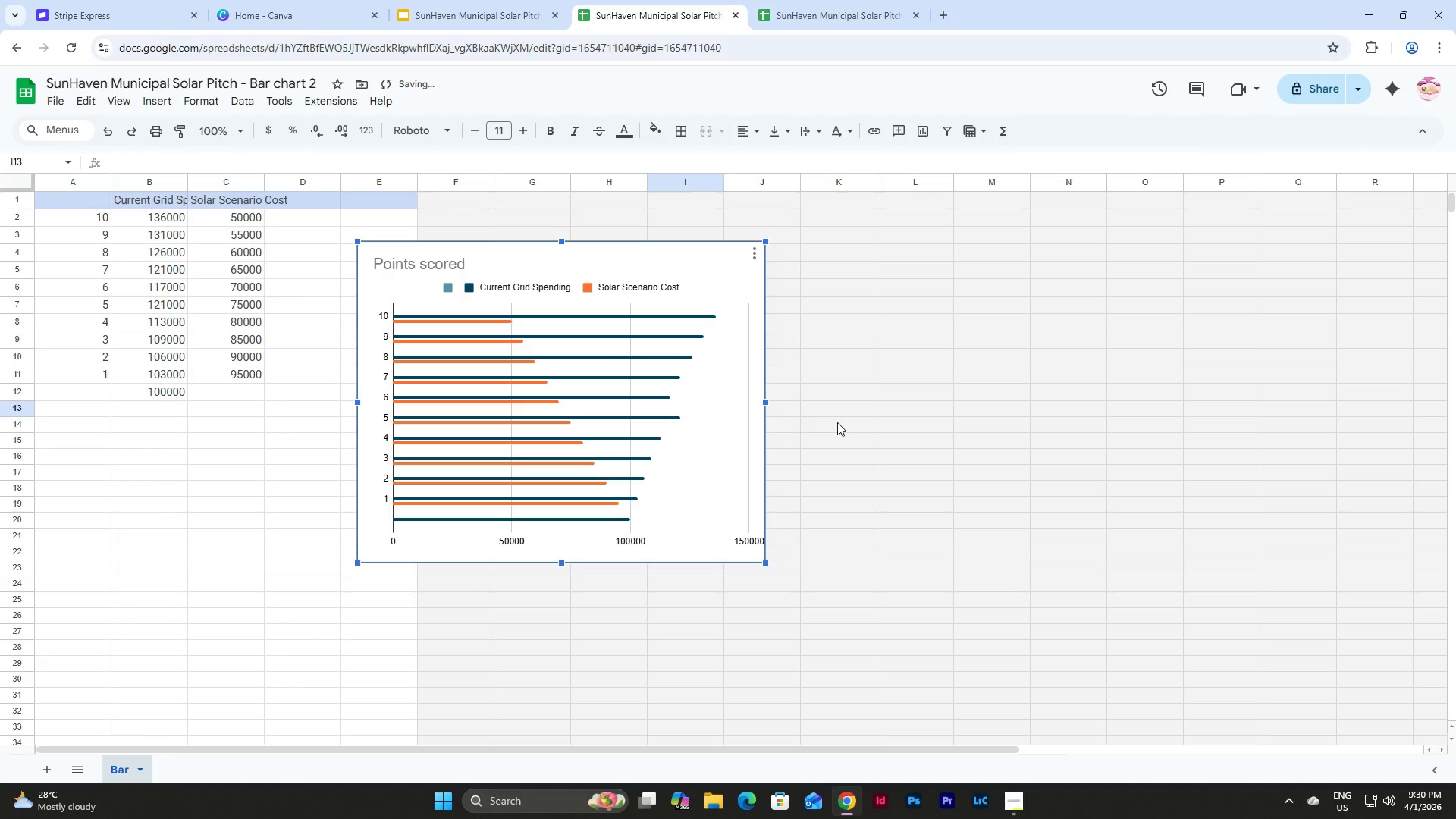 
left_click([837, 422])
 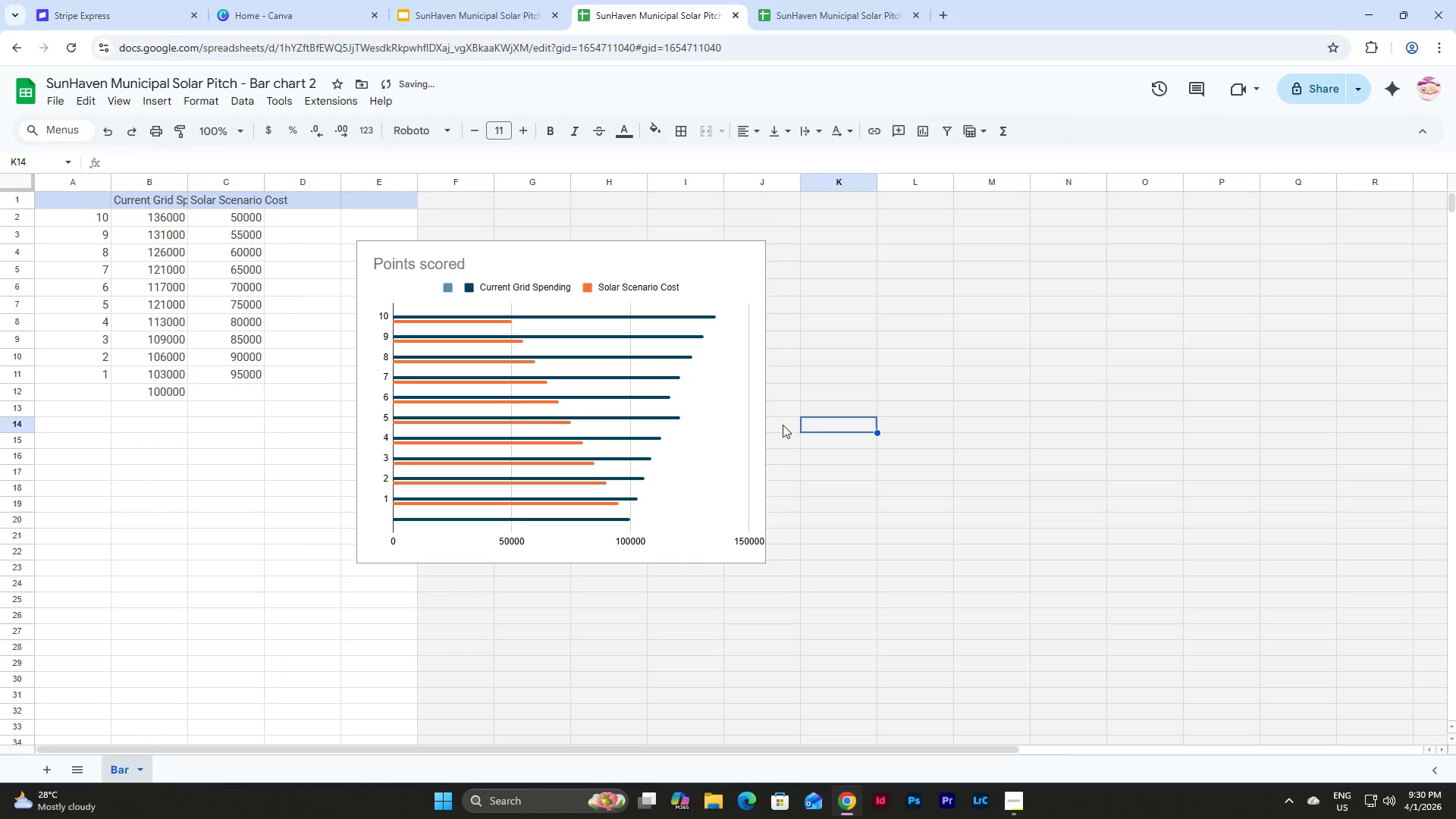 
left_click([764, 419])
 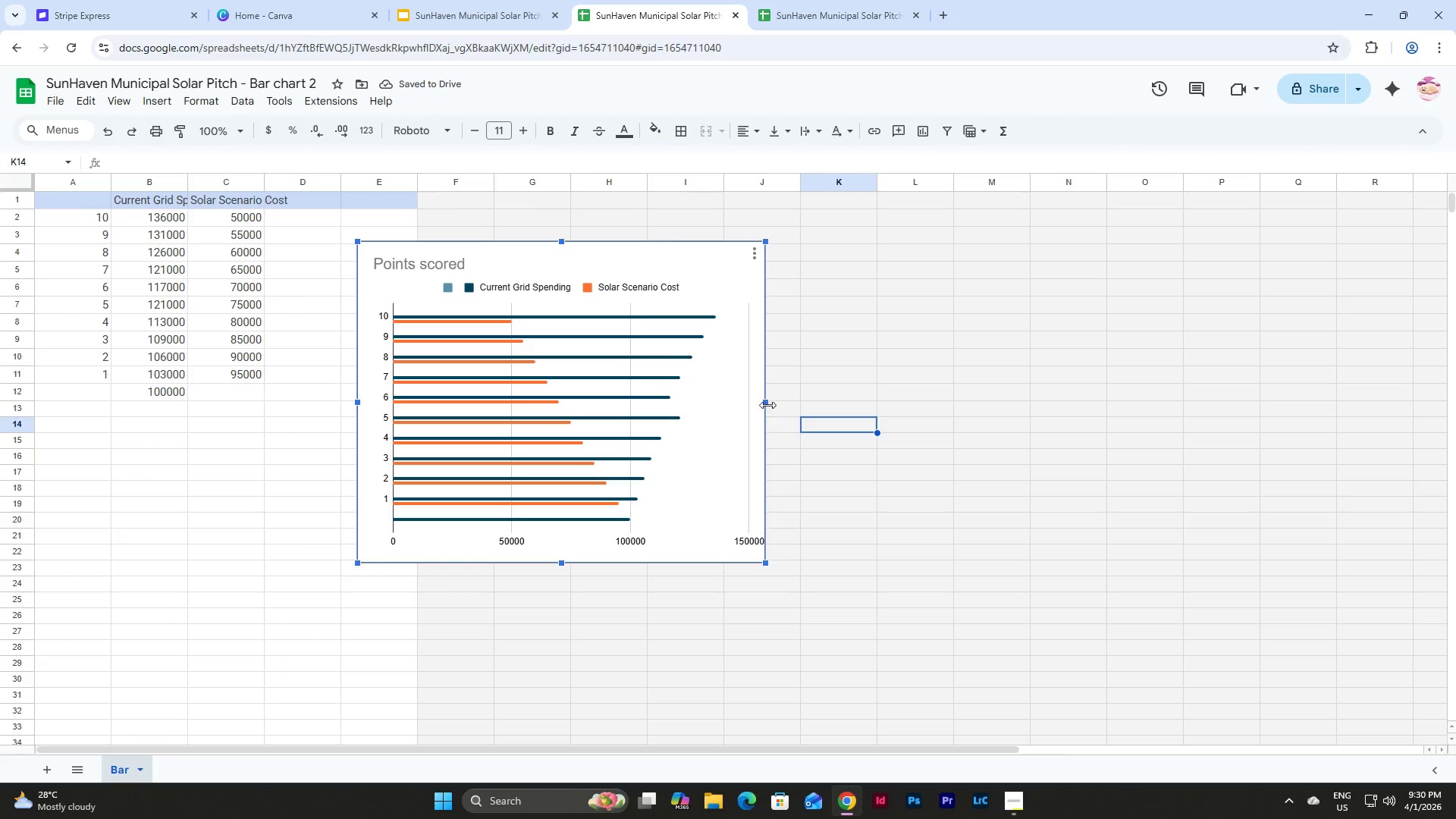 
left_click_drag(start_coordinate=[766, 404], to_coordinate=[755, 403])
 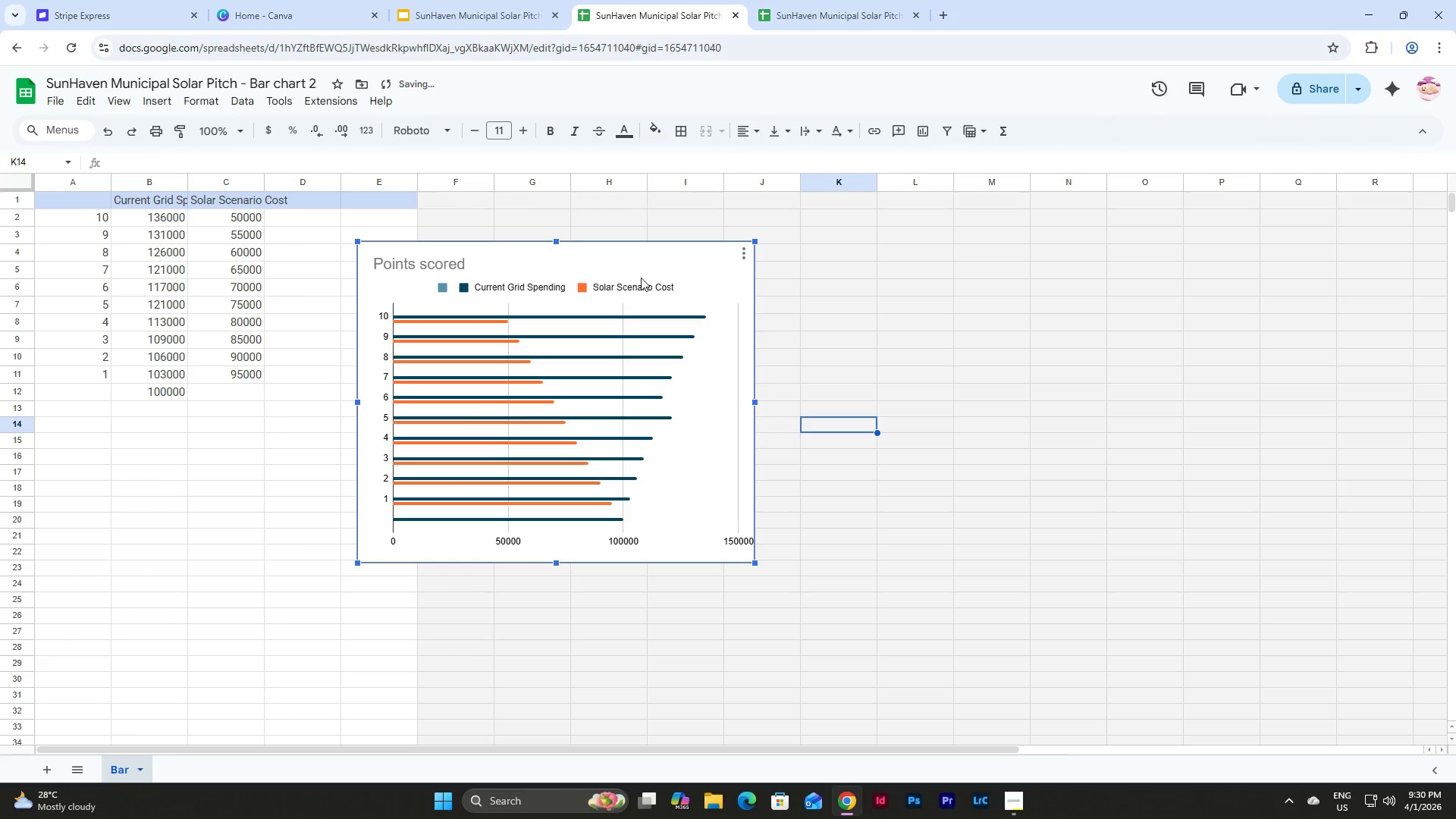 
left_click_drag(start_coordinate=[615, 242], to_coordinate=[585, 235])
 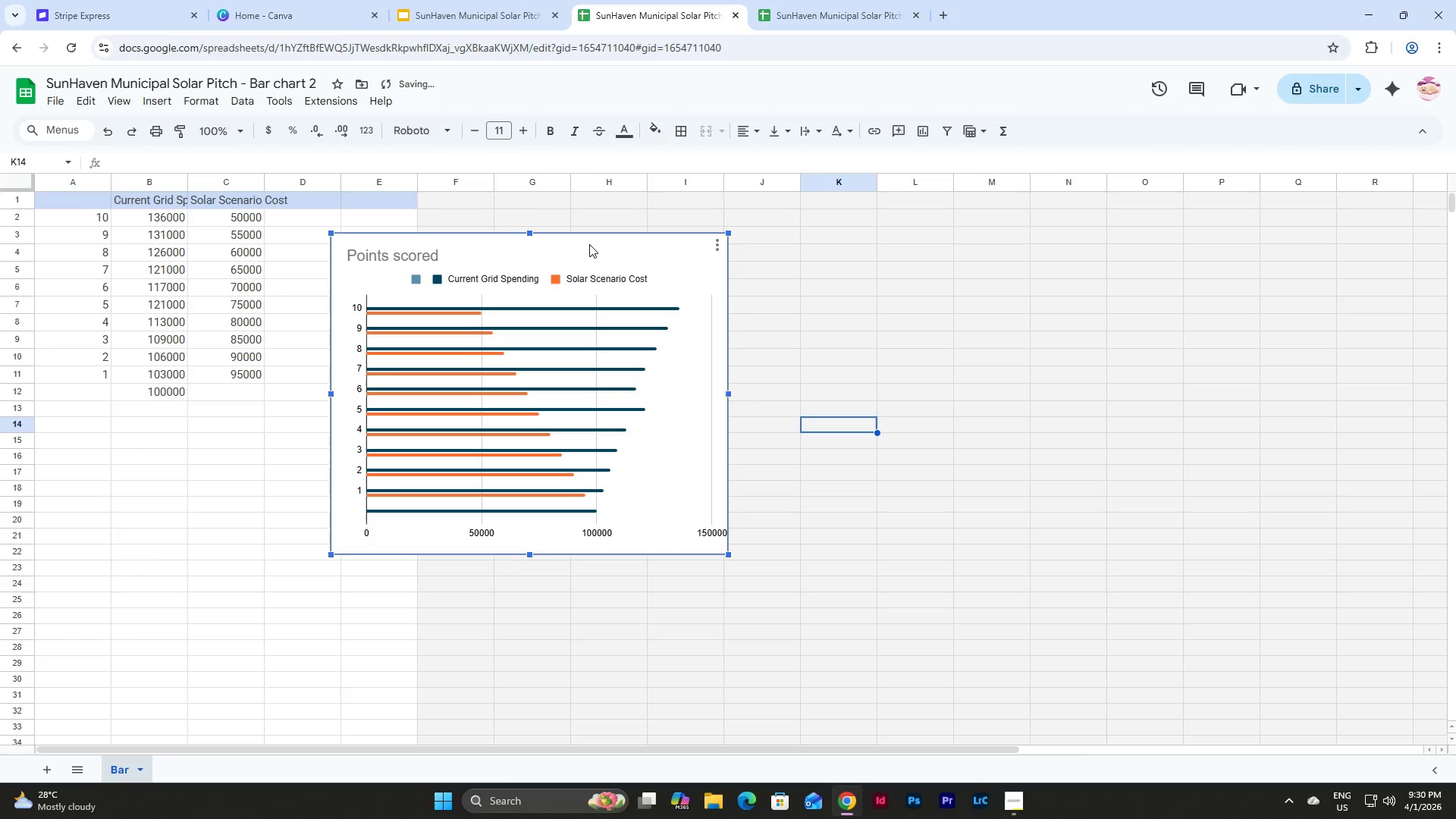 
double_click([589, 244])
 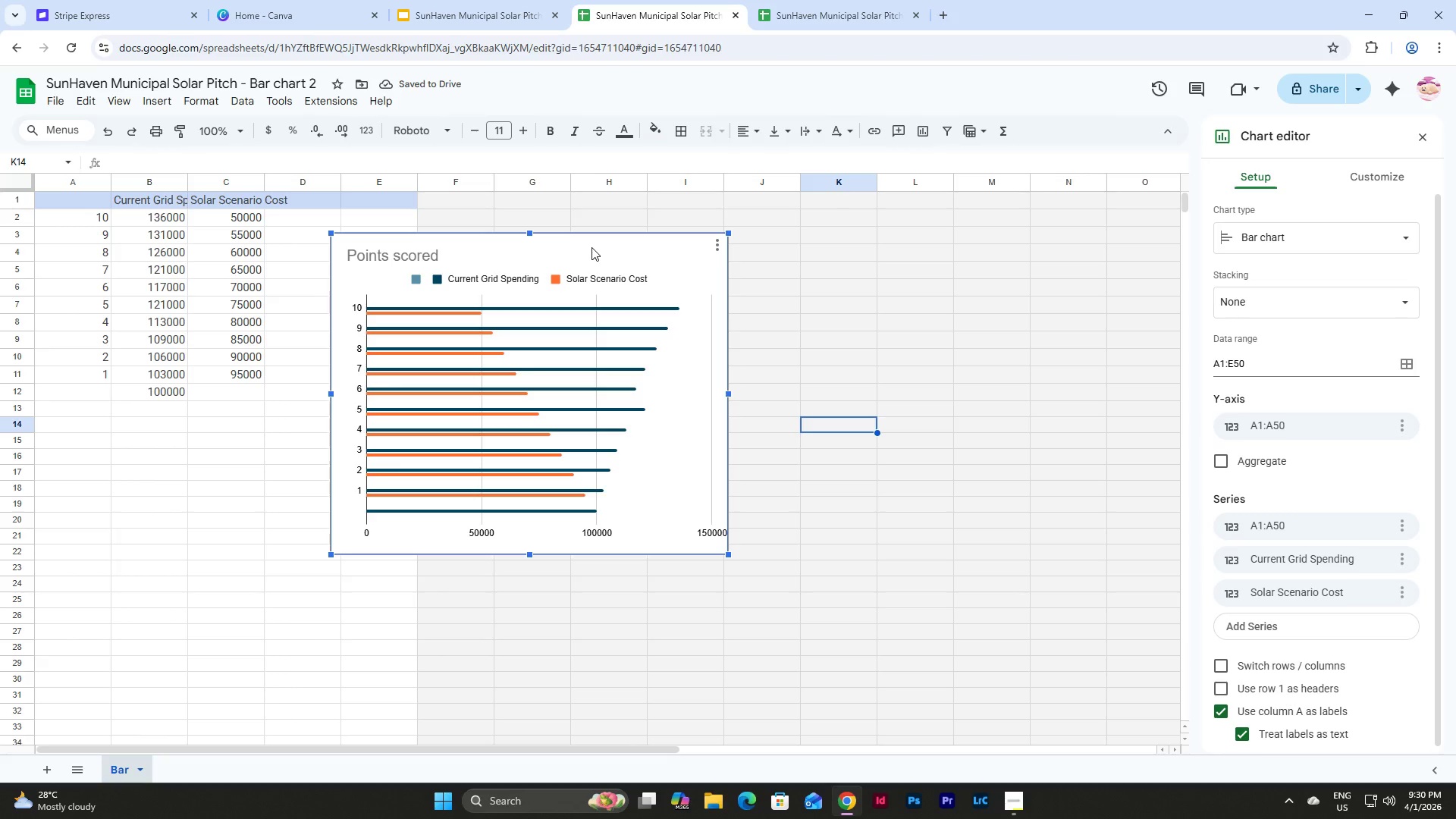 
wait(9.53)
 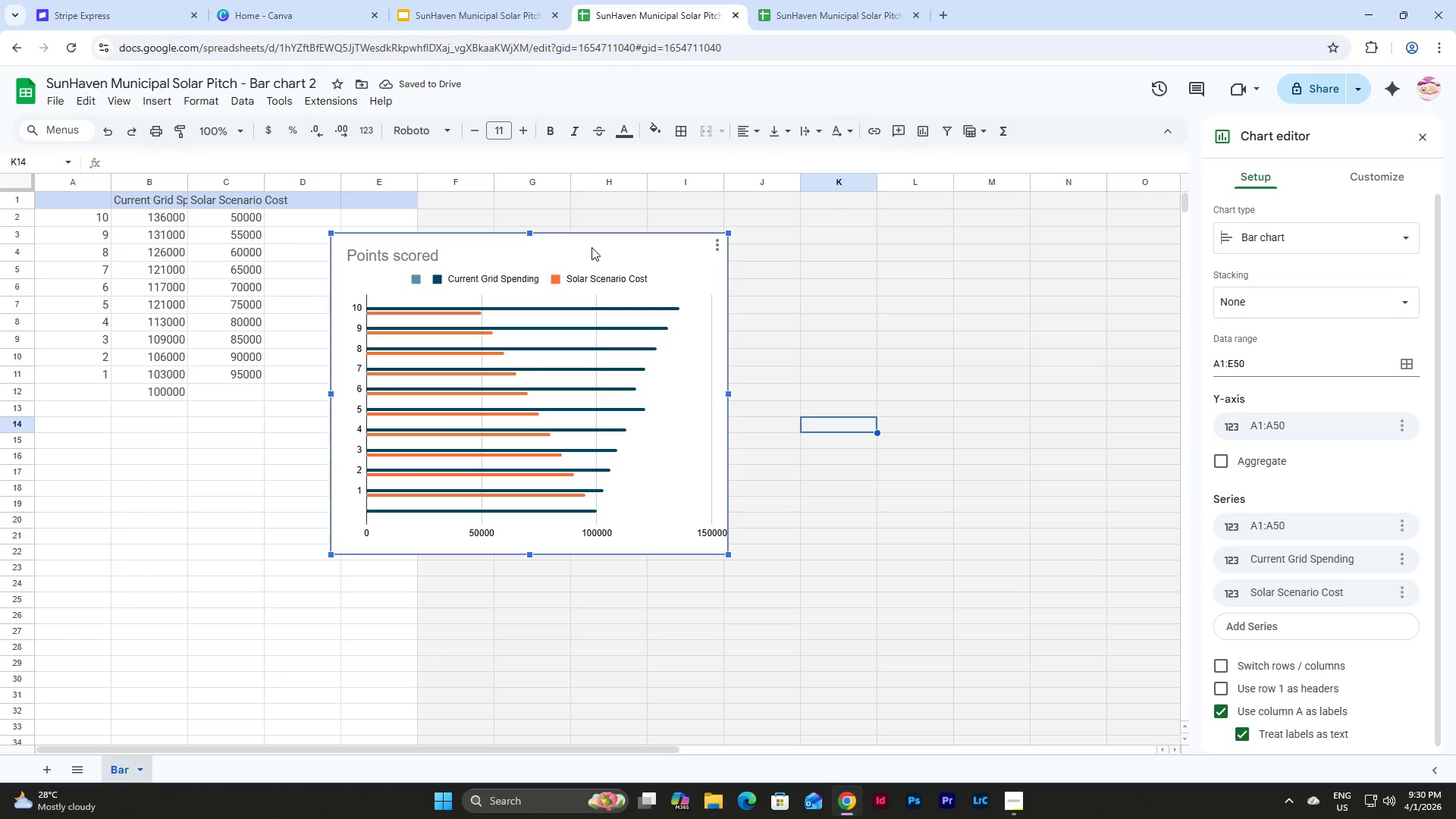 
triple_click([411, 257])
 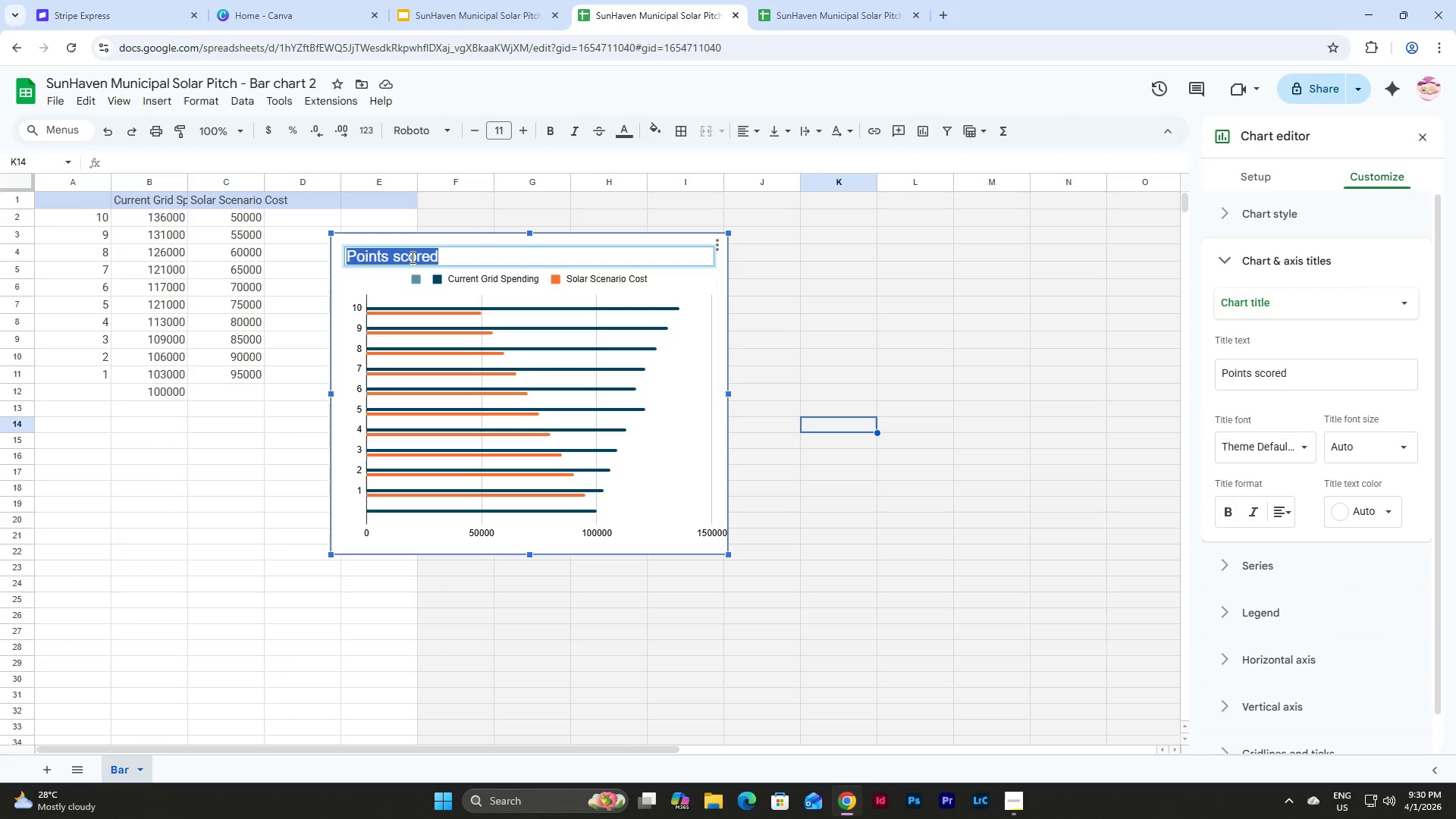 
triple_click([411, 257])
 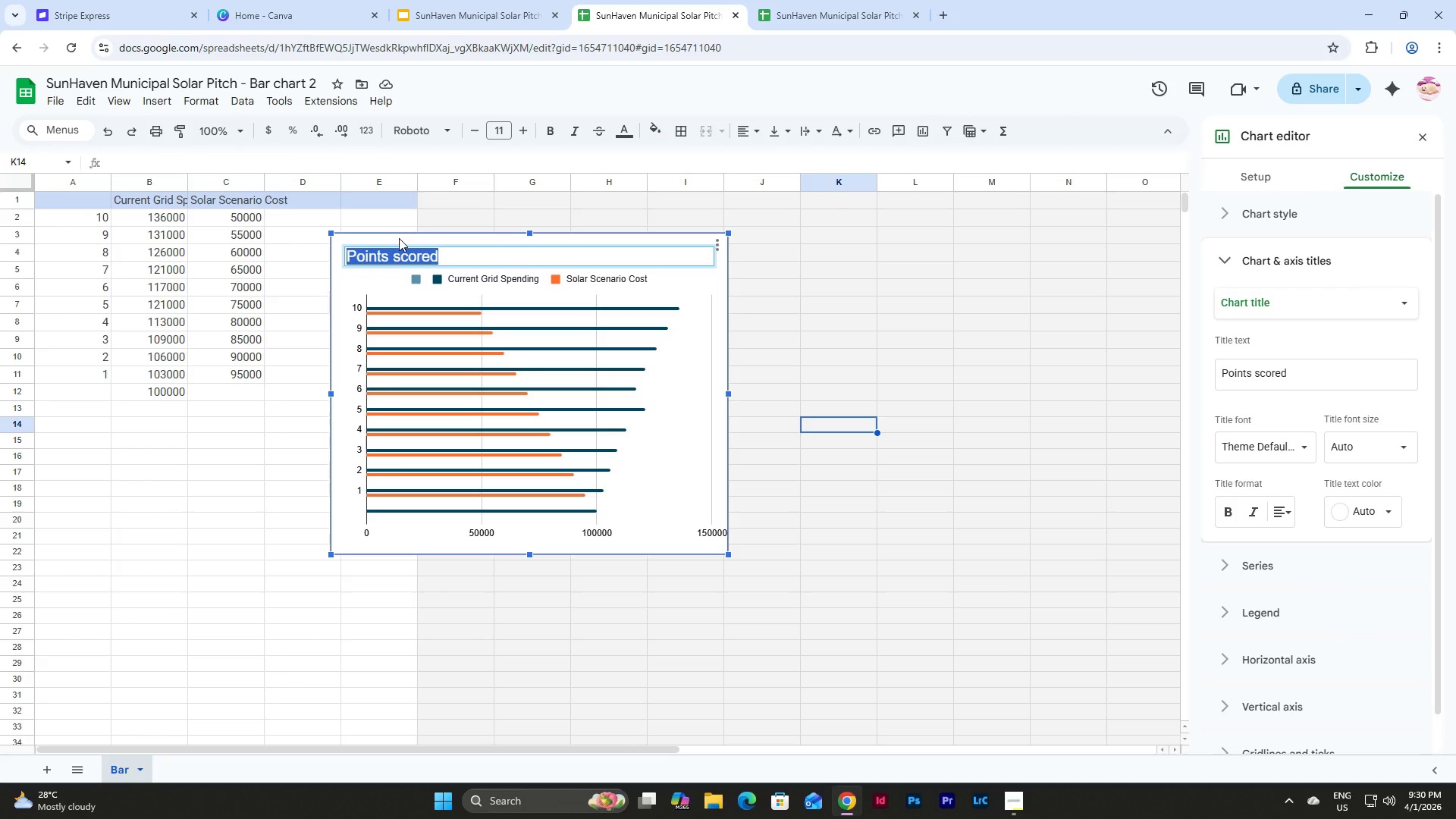 
type(10-YEAR COST COMPARISON)
 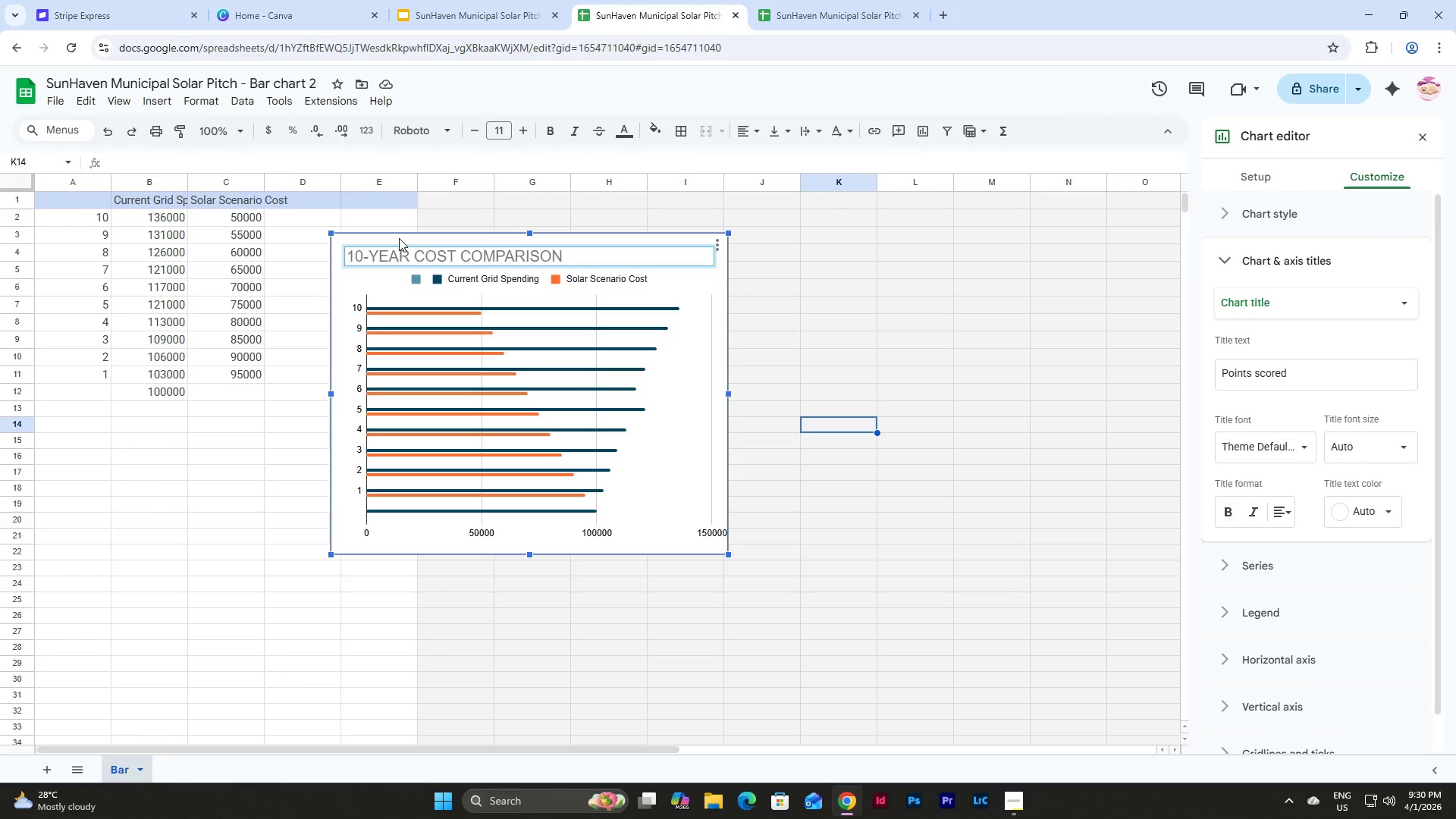 
double_click([548, 254])
 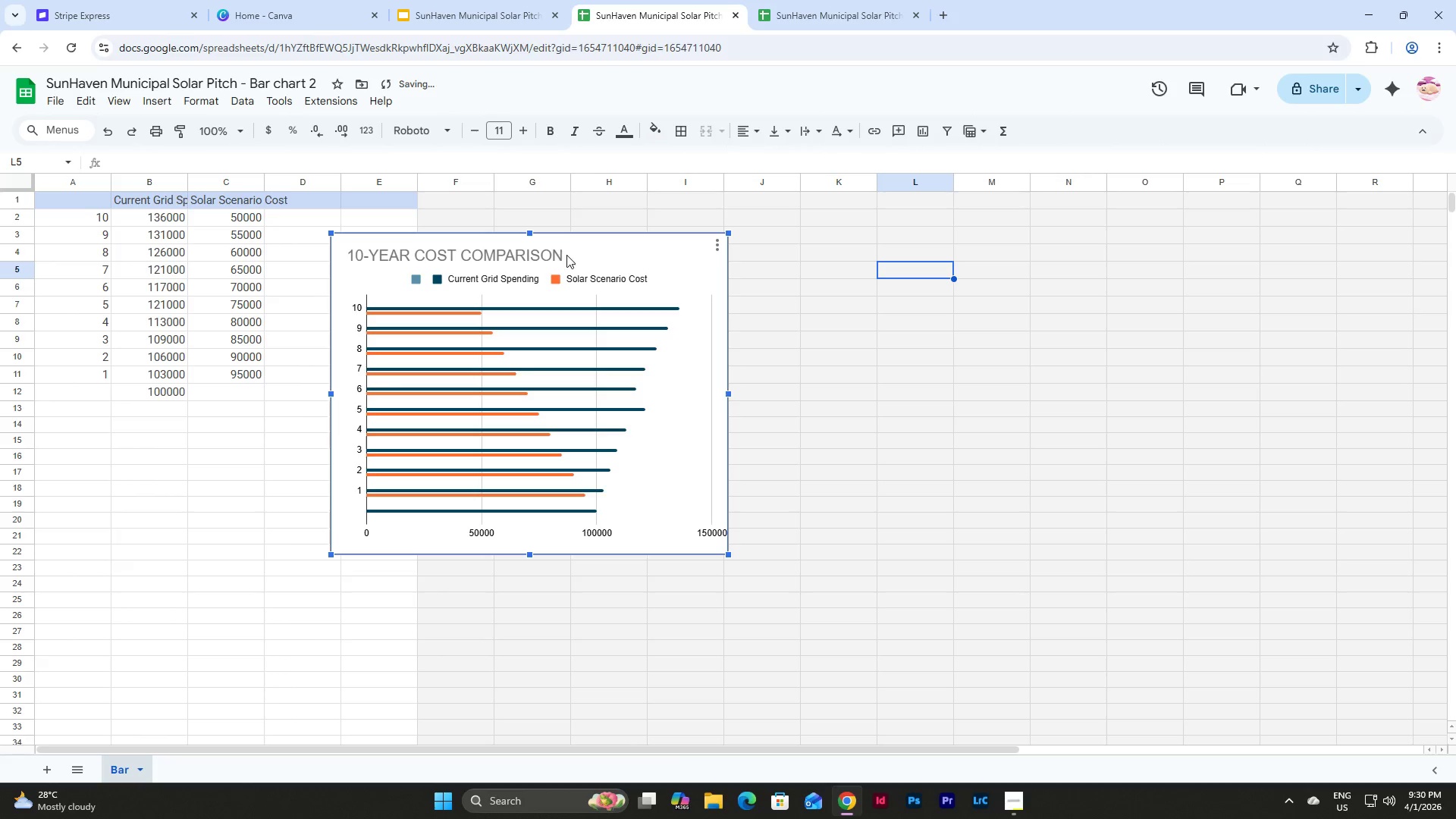 
triple_click([568, 256])
 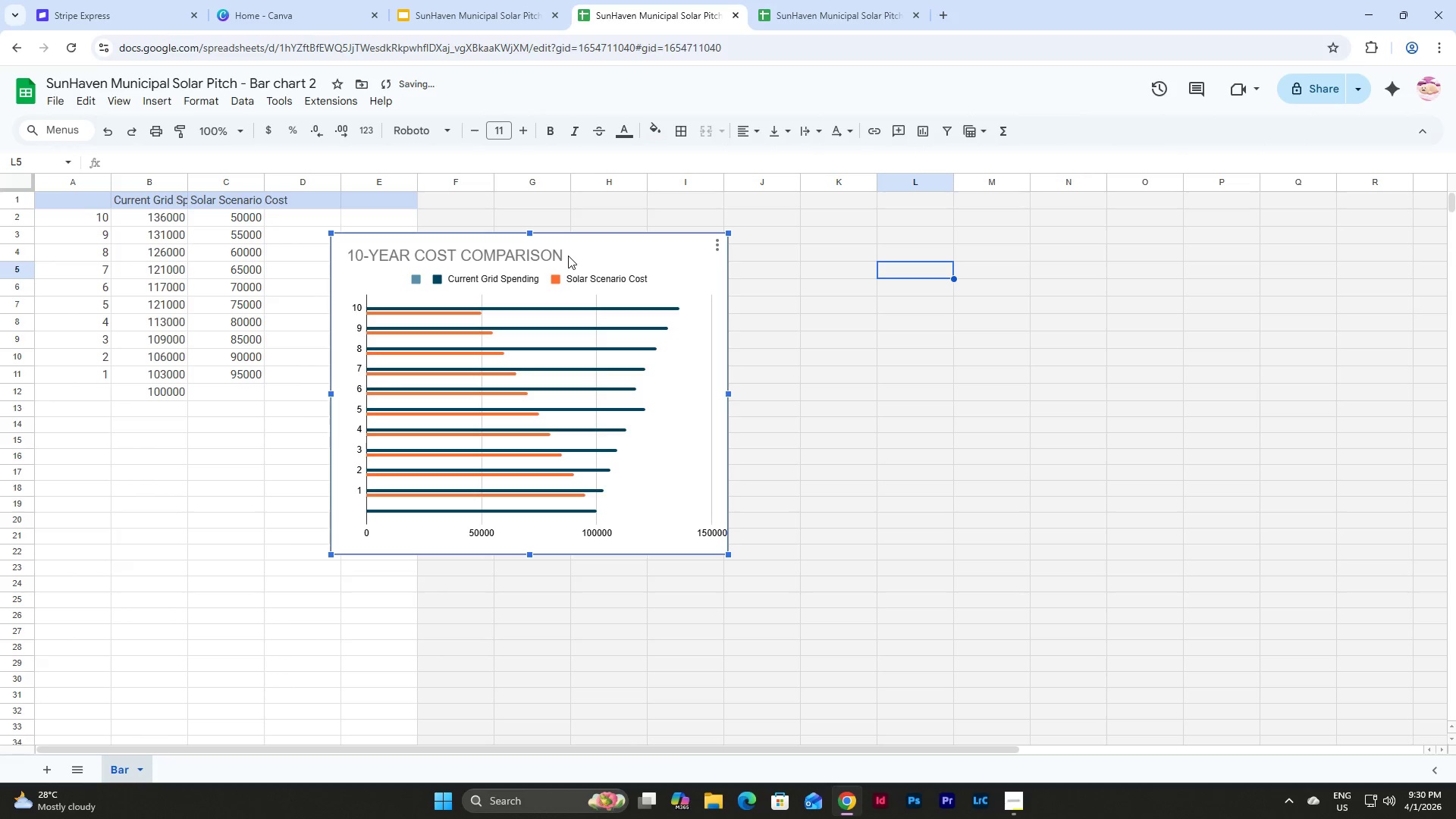 
triple_click([568, 256])
 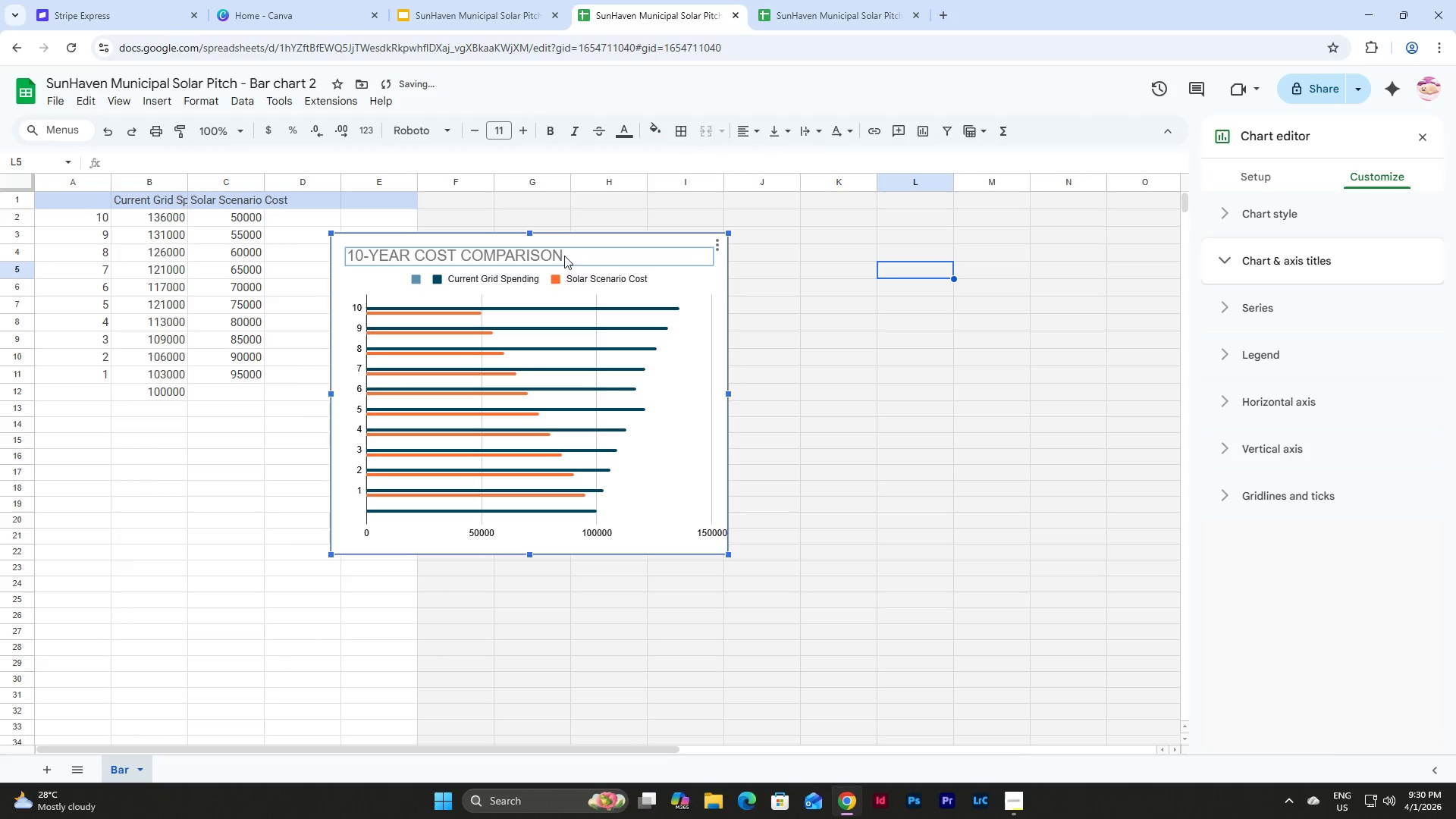 
triple_click([563, 256])
 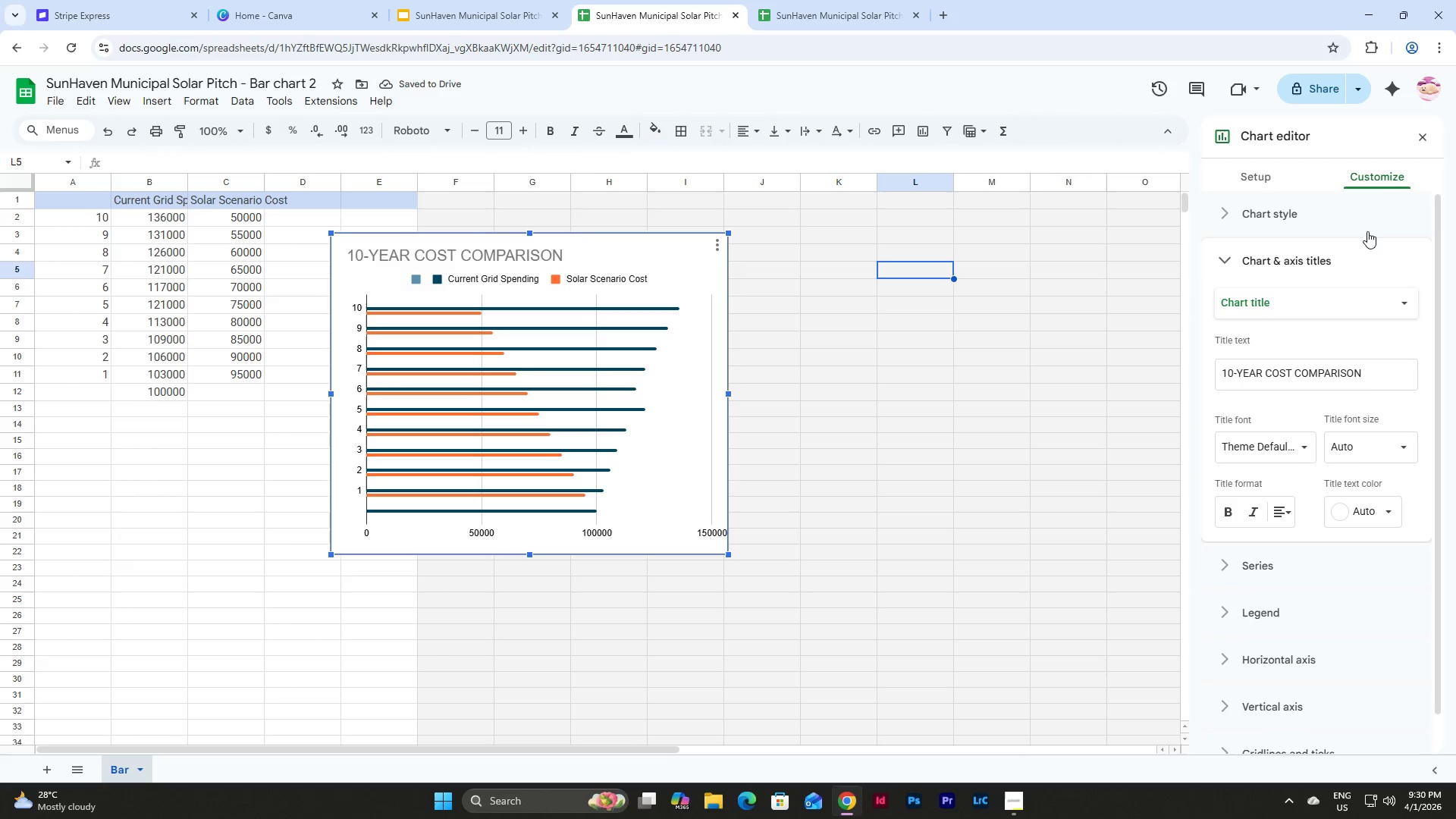 
left_click_drag(start_coordinate=[1251, 213], to_coordinate=[1251, 219])
 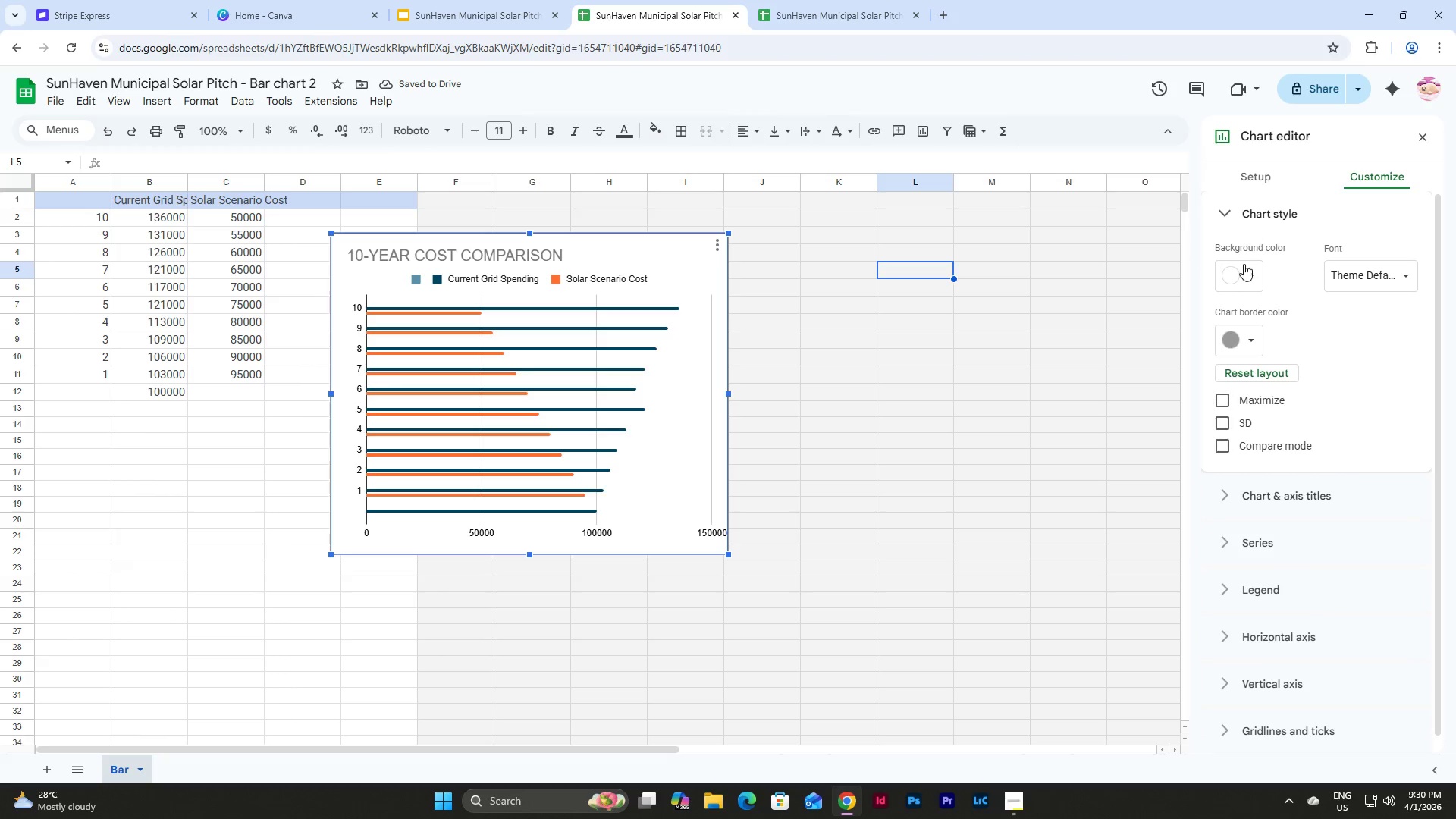 
left_click([1242, 268])
 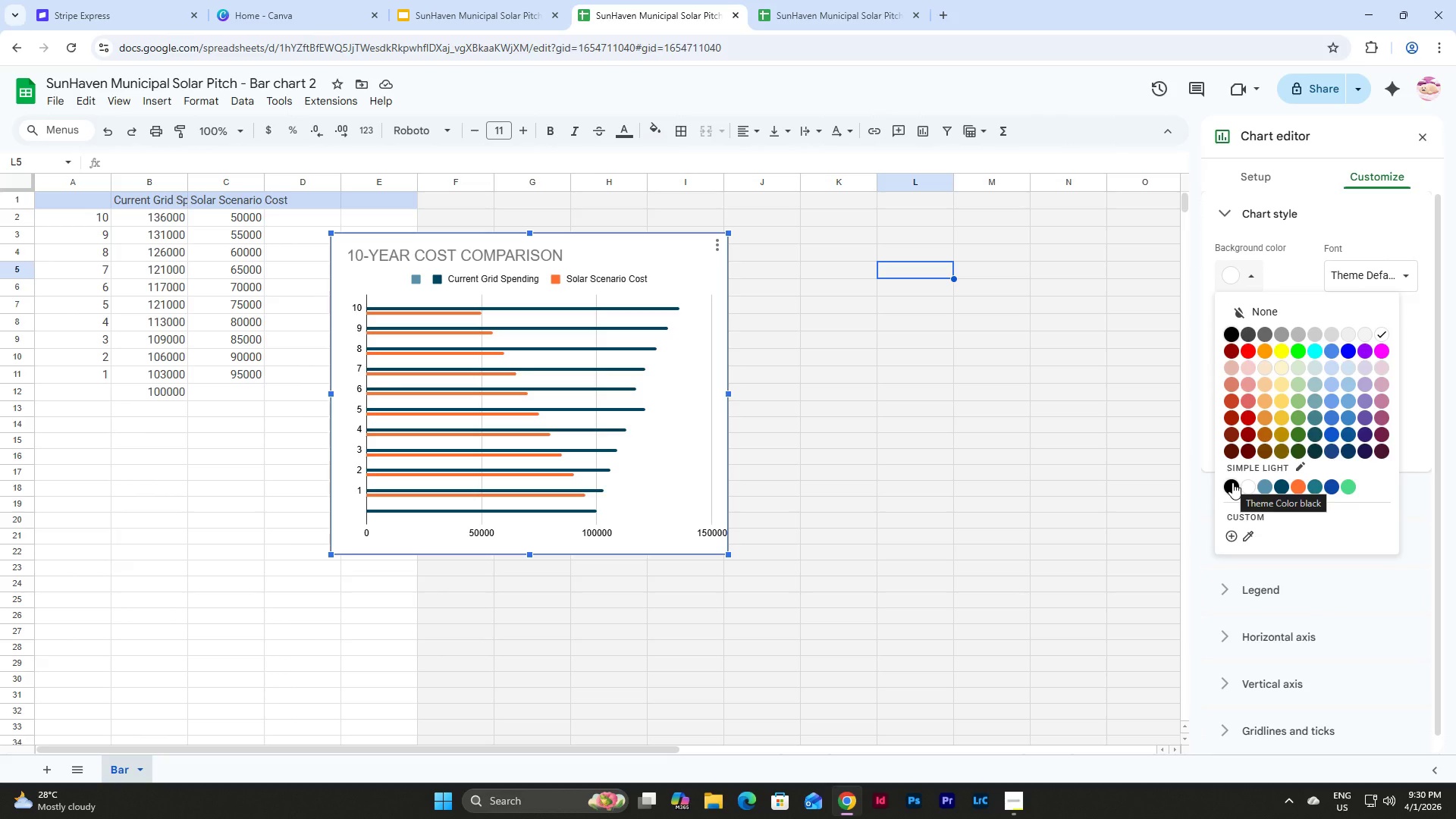 
mouse_move([1276, 506])
 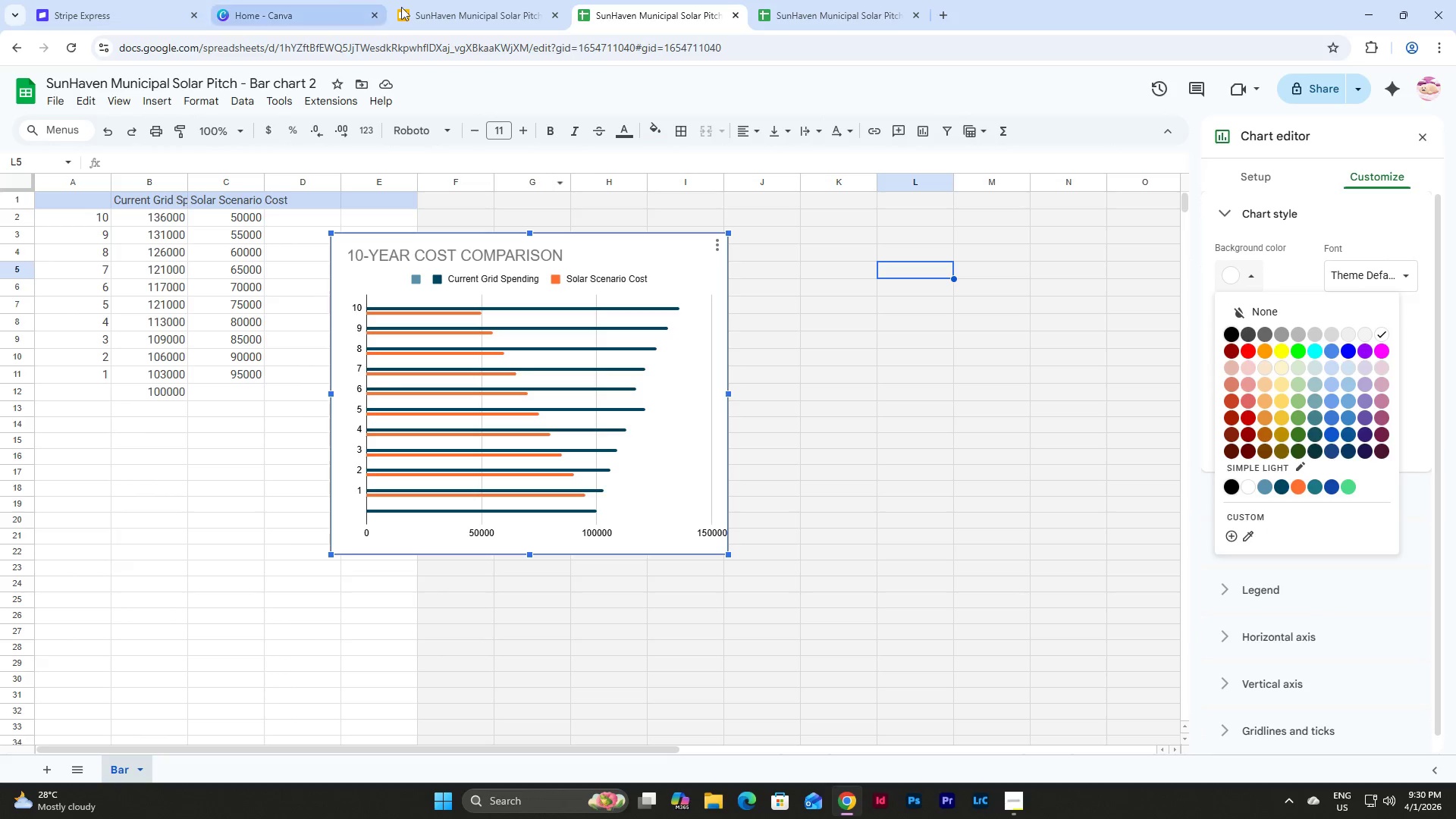 
left_click([460, 8])
 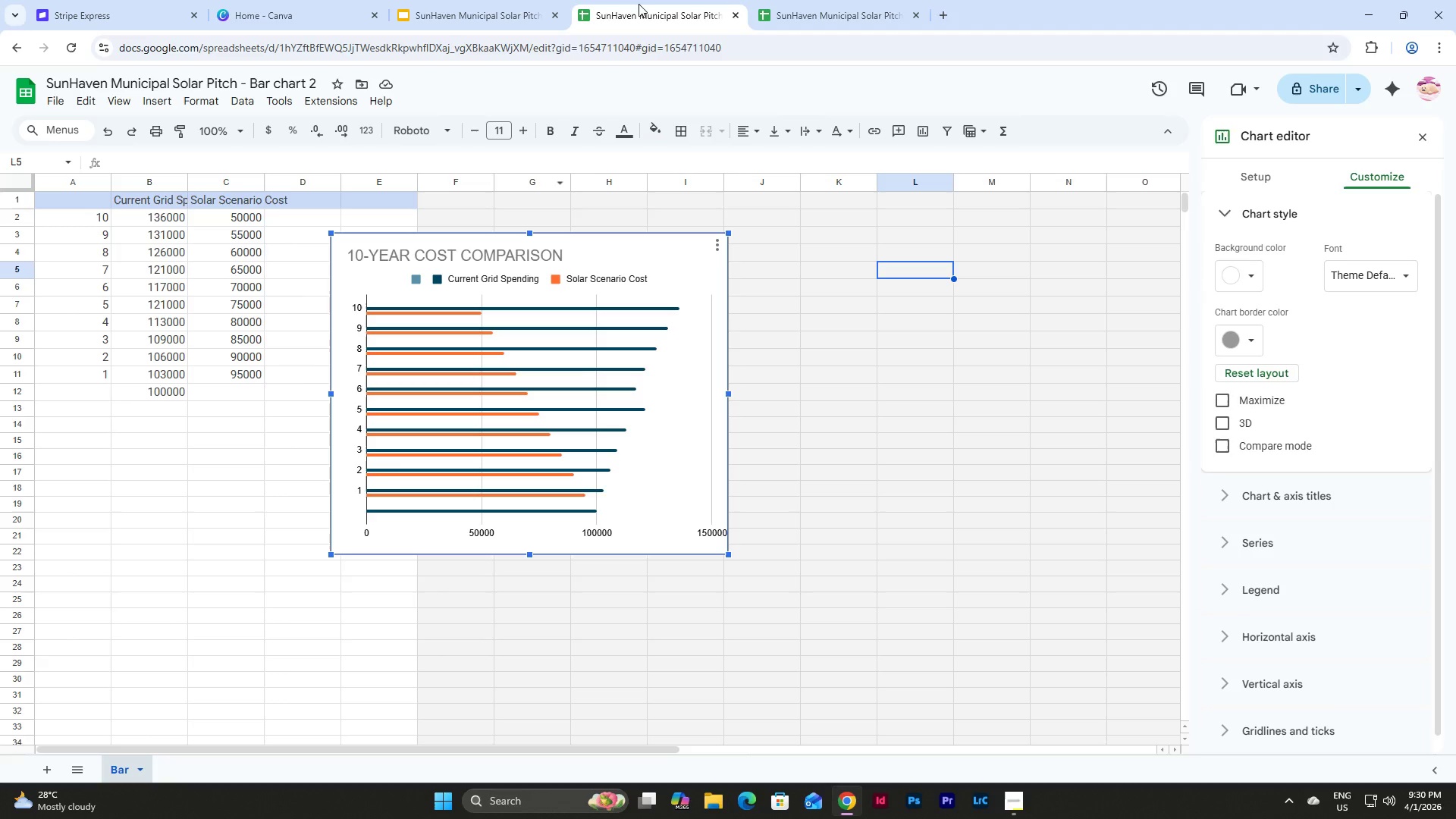 
left_click([839, 0])
 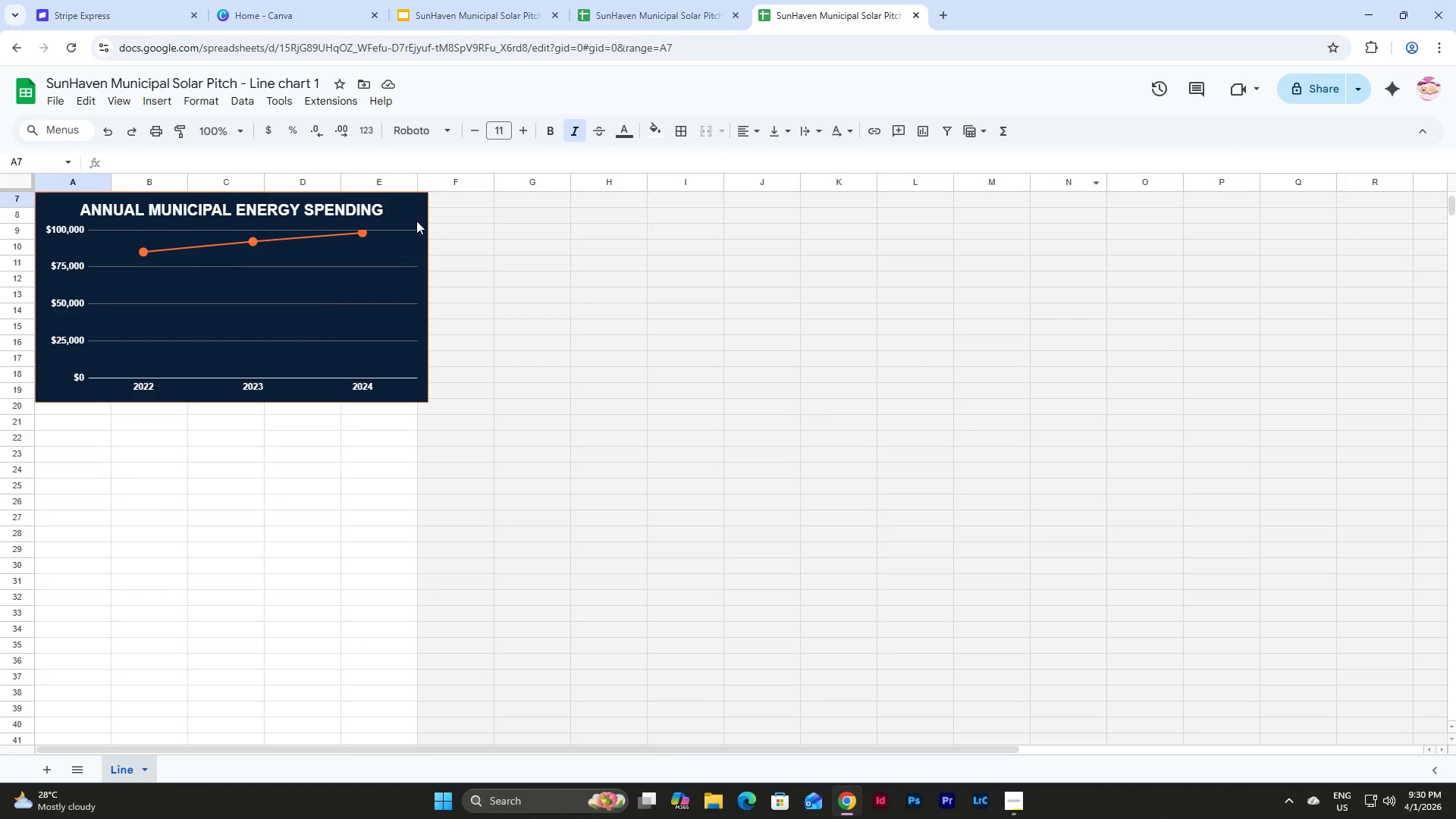 
double_click([406, 209])
 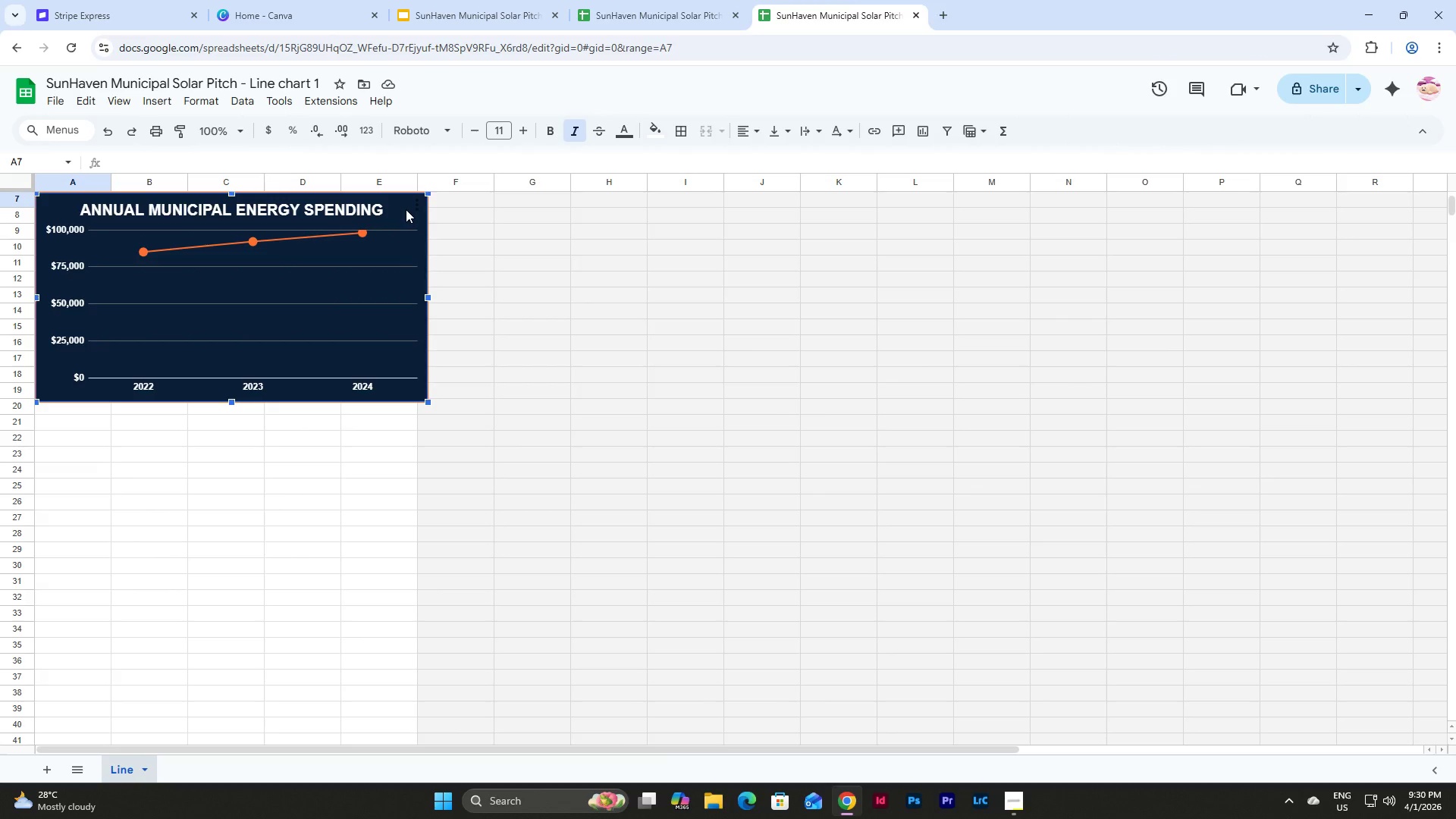 
double_click([406, 209])
 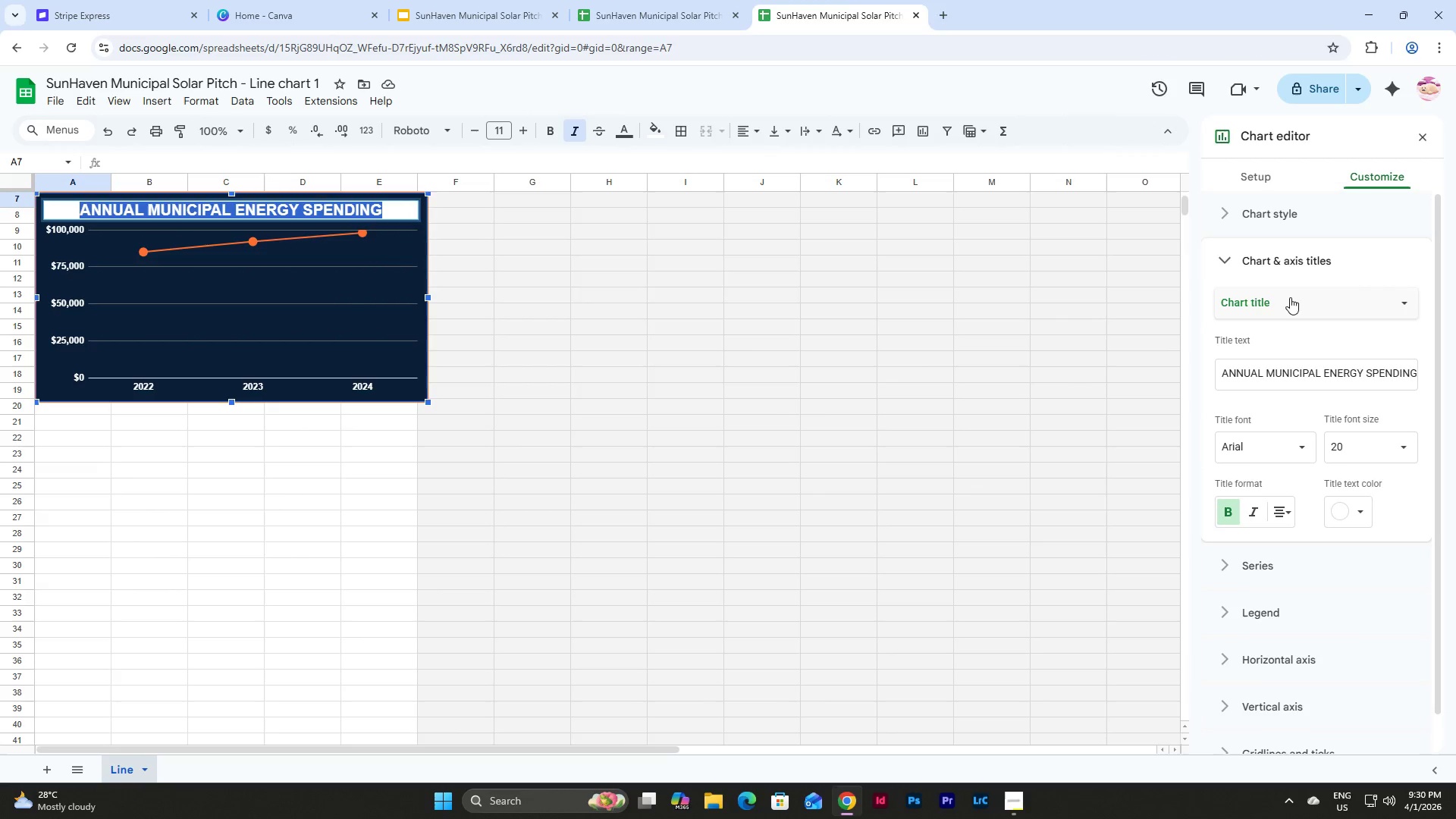 
left_click([1286, 207])
 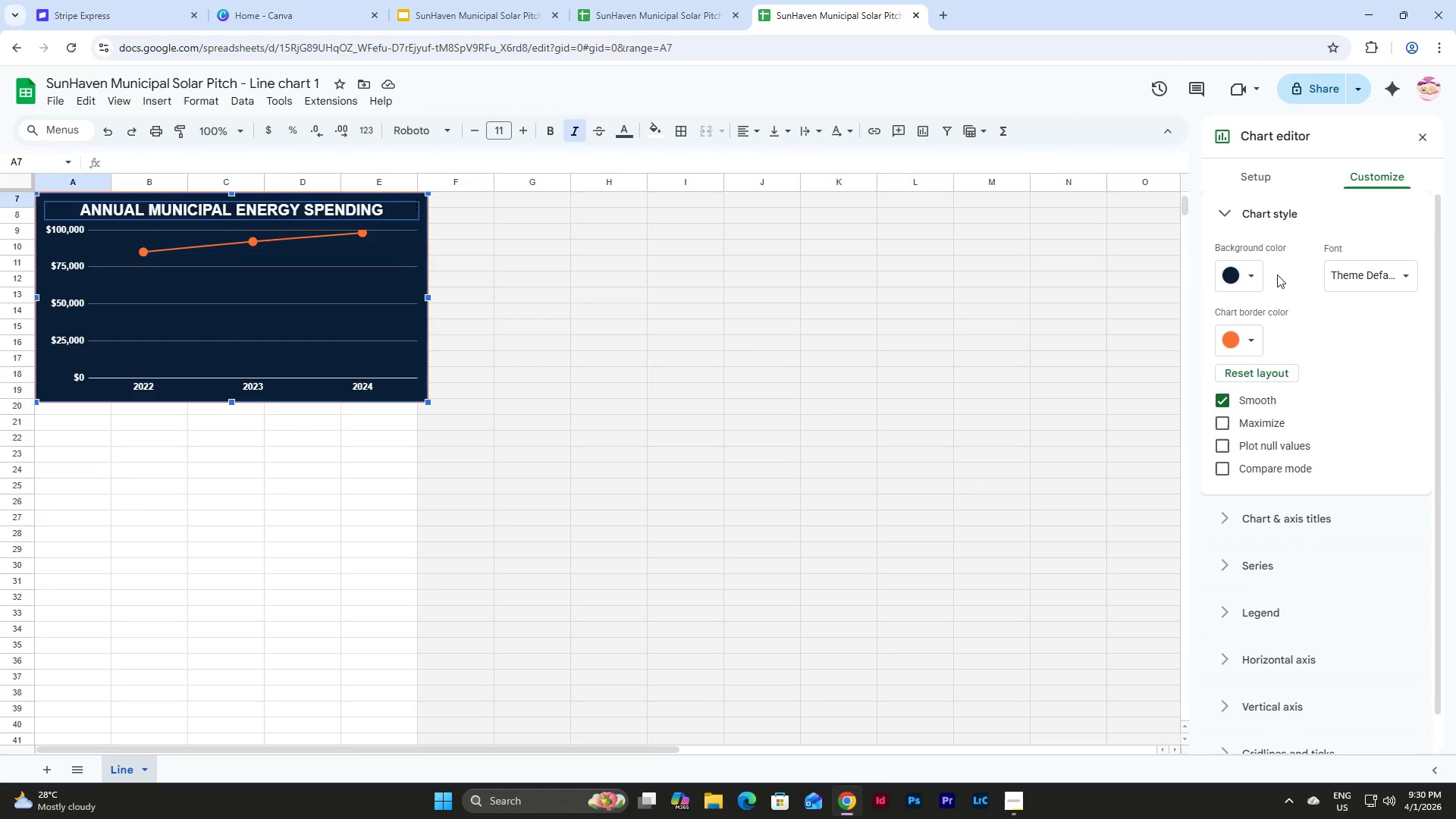 
left_click([1251, 273])
 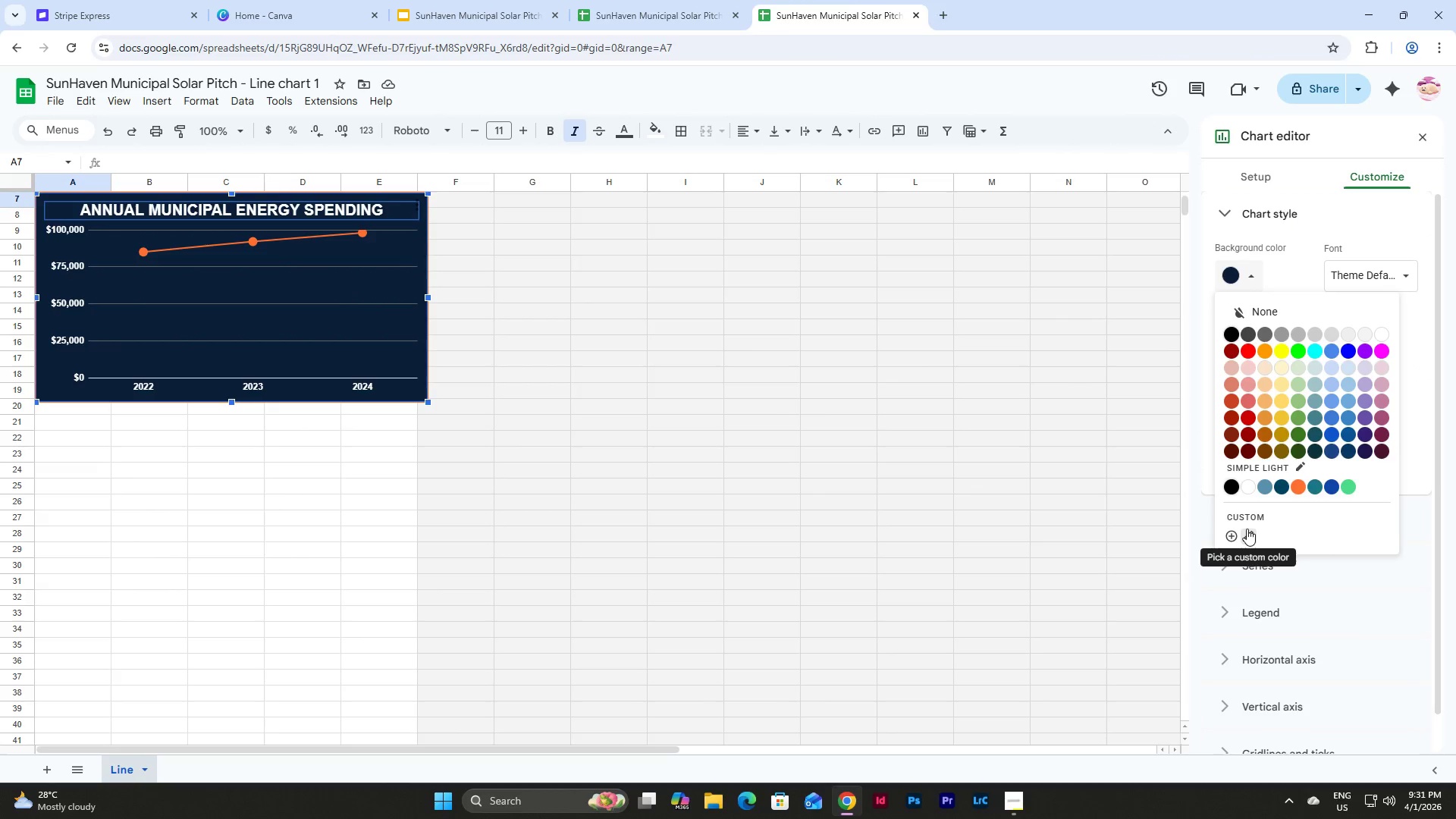 
left_click([1247, 529])
 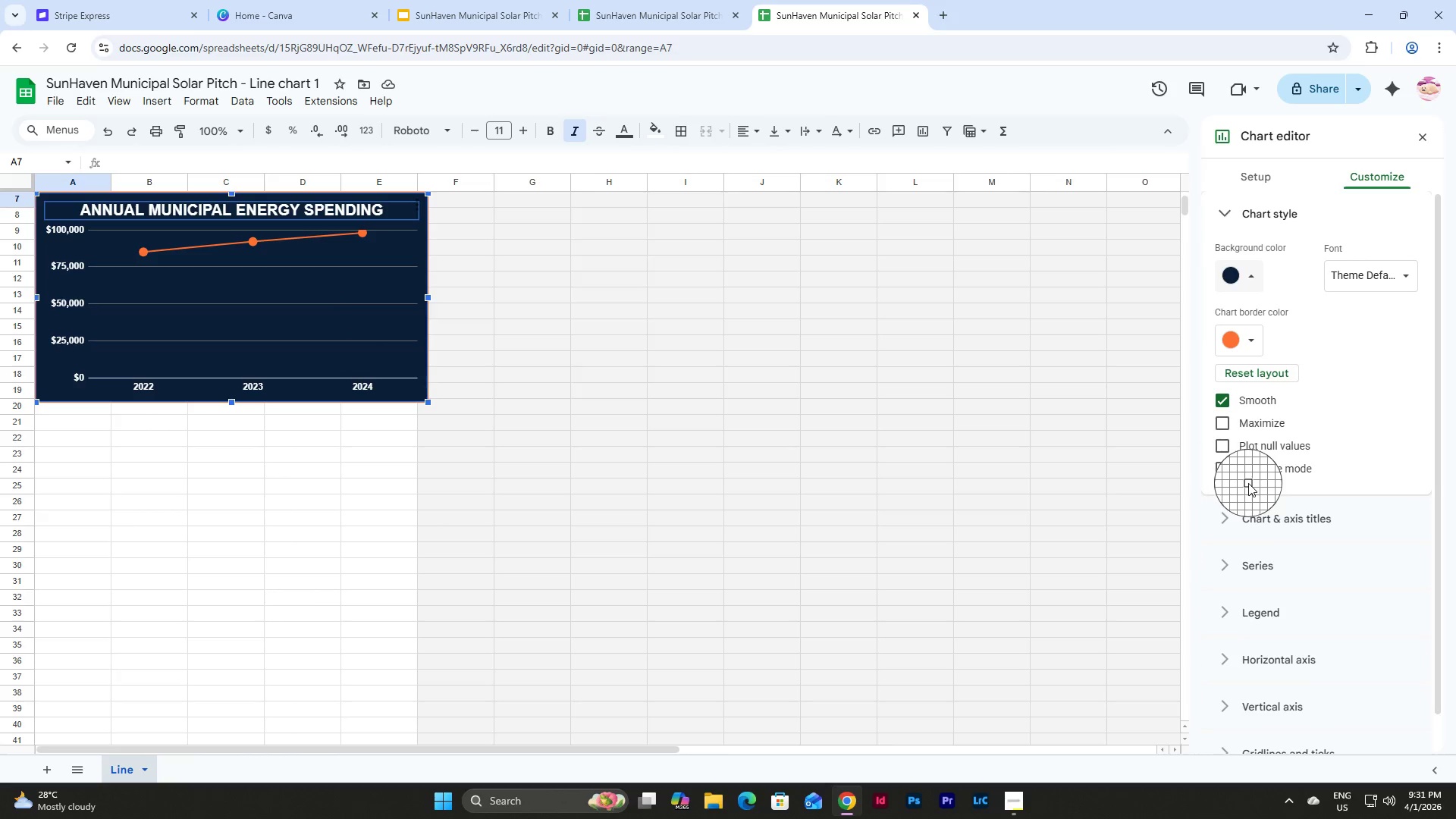 
key(Escape)
 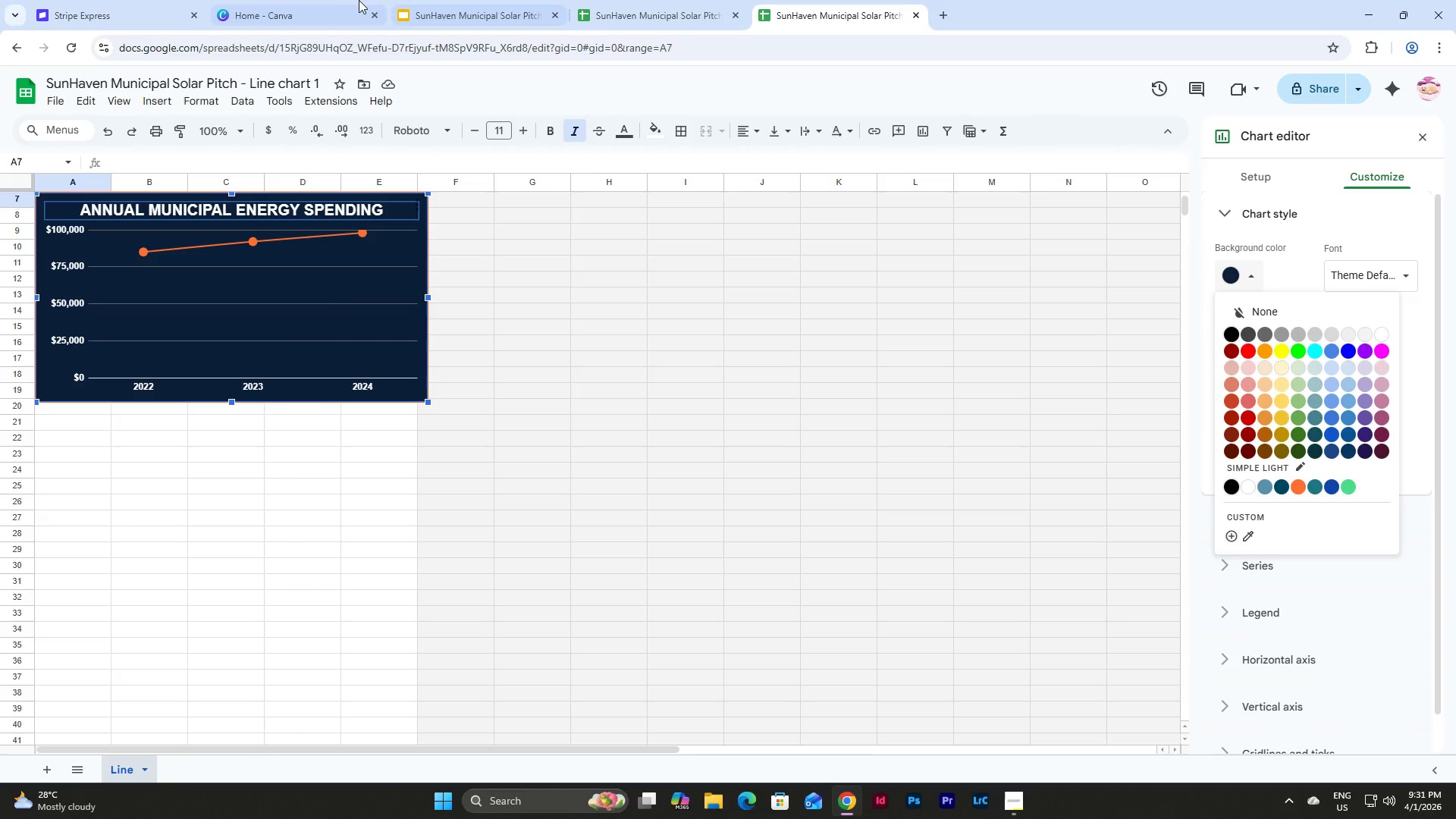 
left_click([495, 0])
 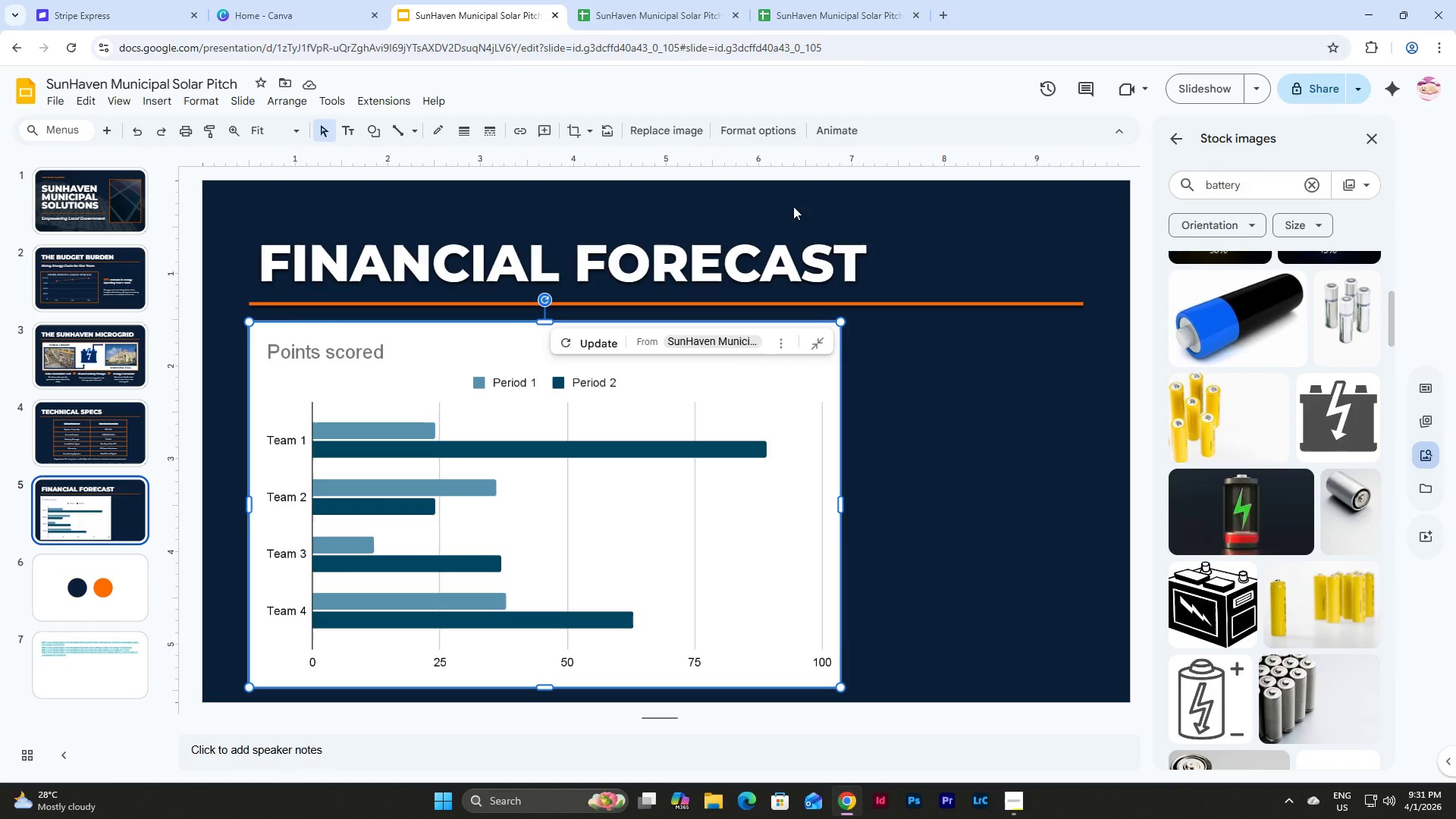 
scroll: coordinate [915, 413], scroll_direction: down, amount: 5.0
 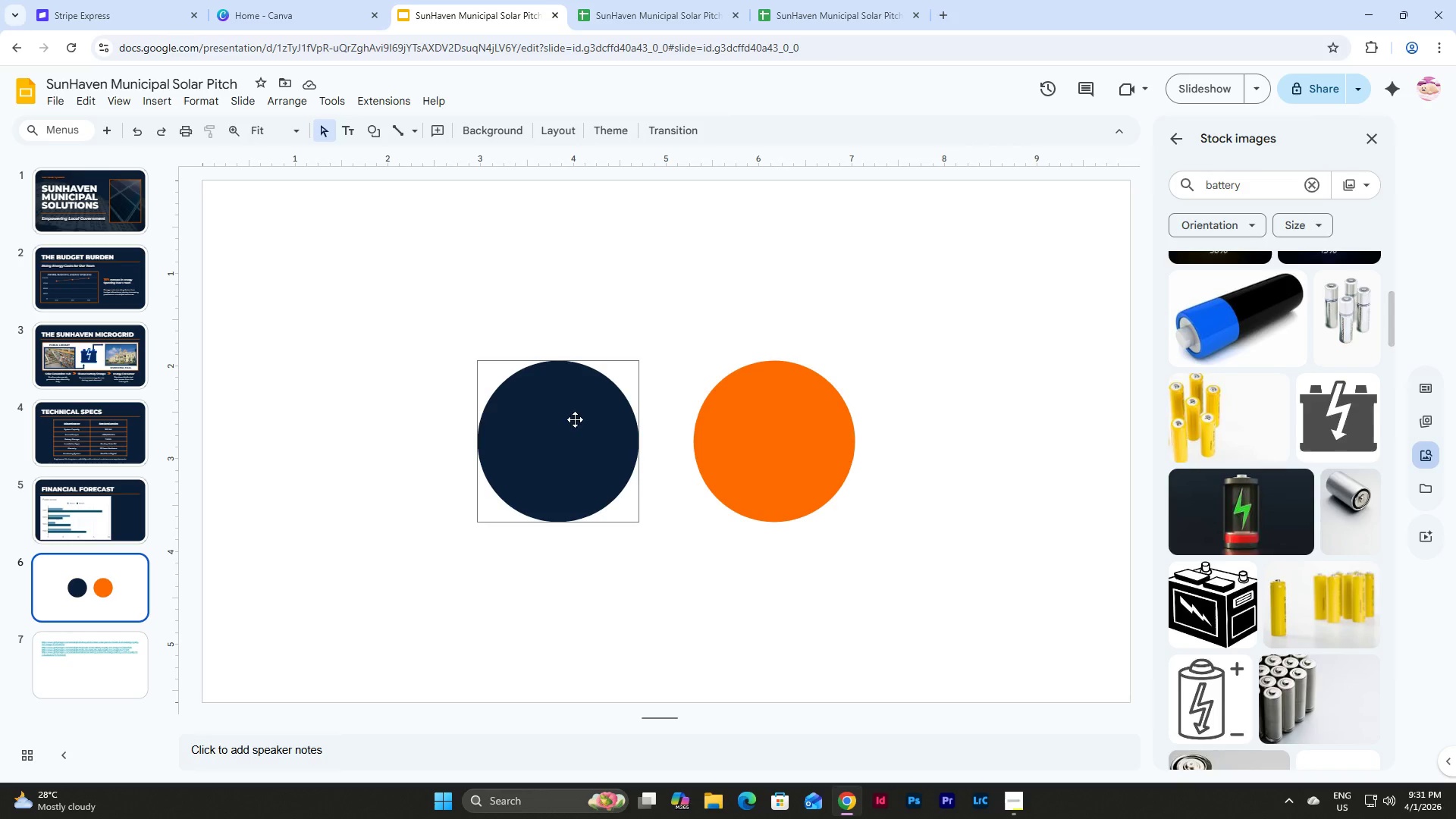 
left_click([526, 427])
 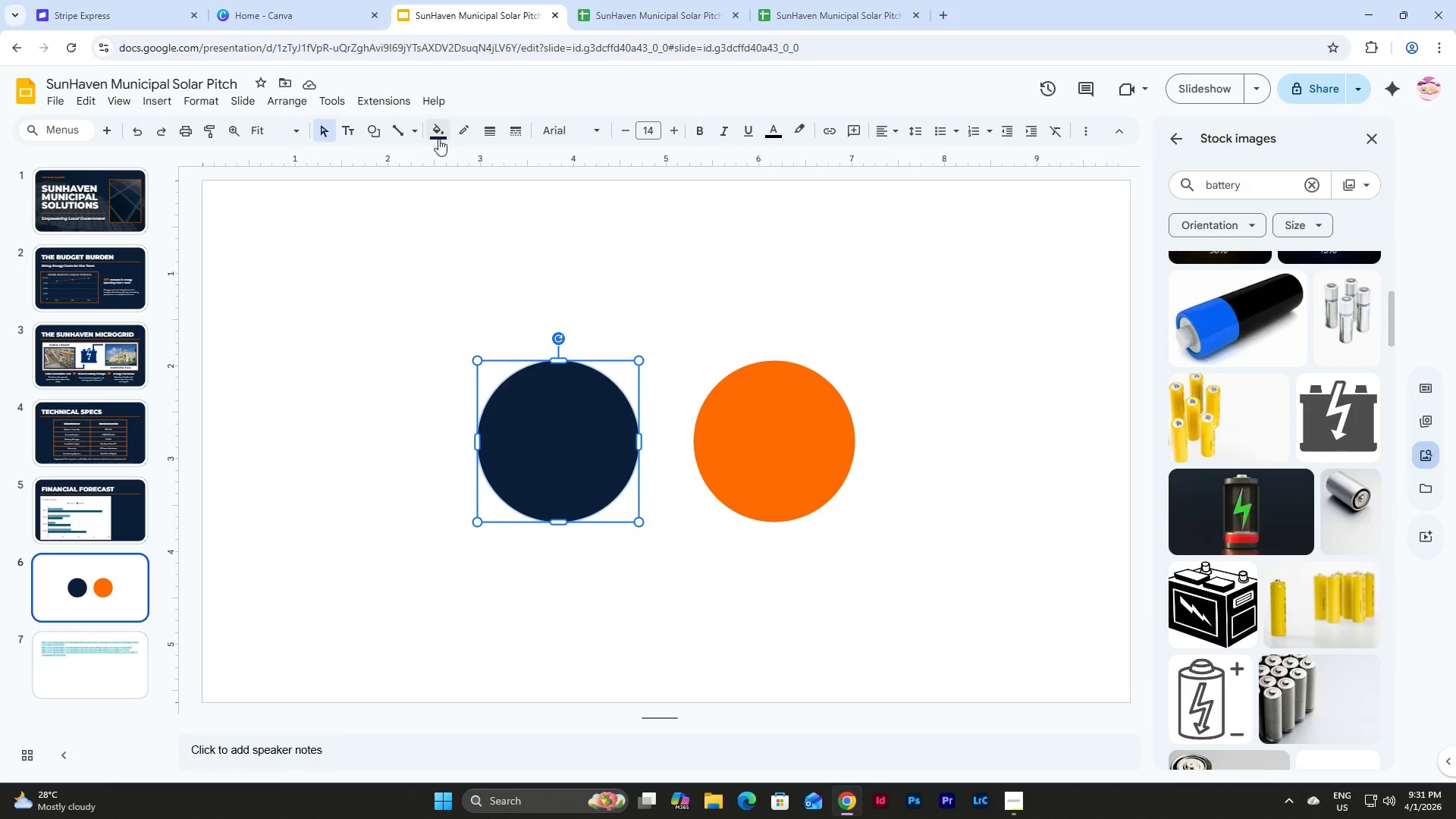 
left_click([433, 135])
 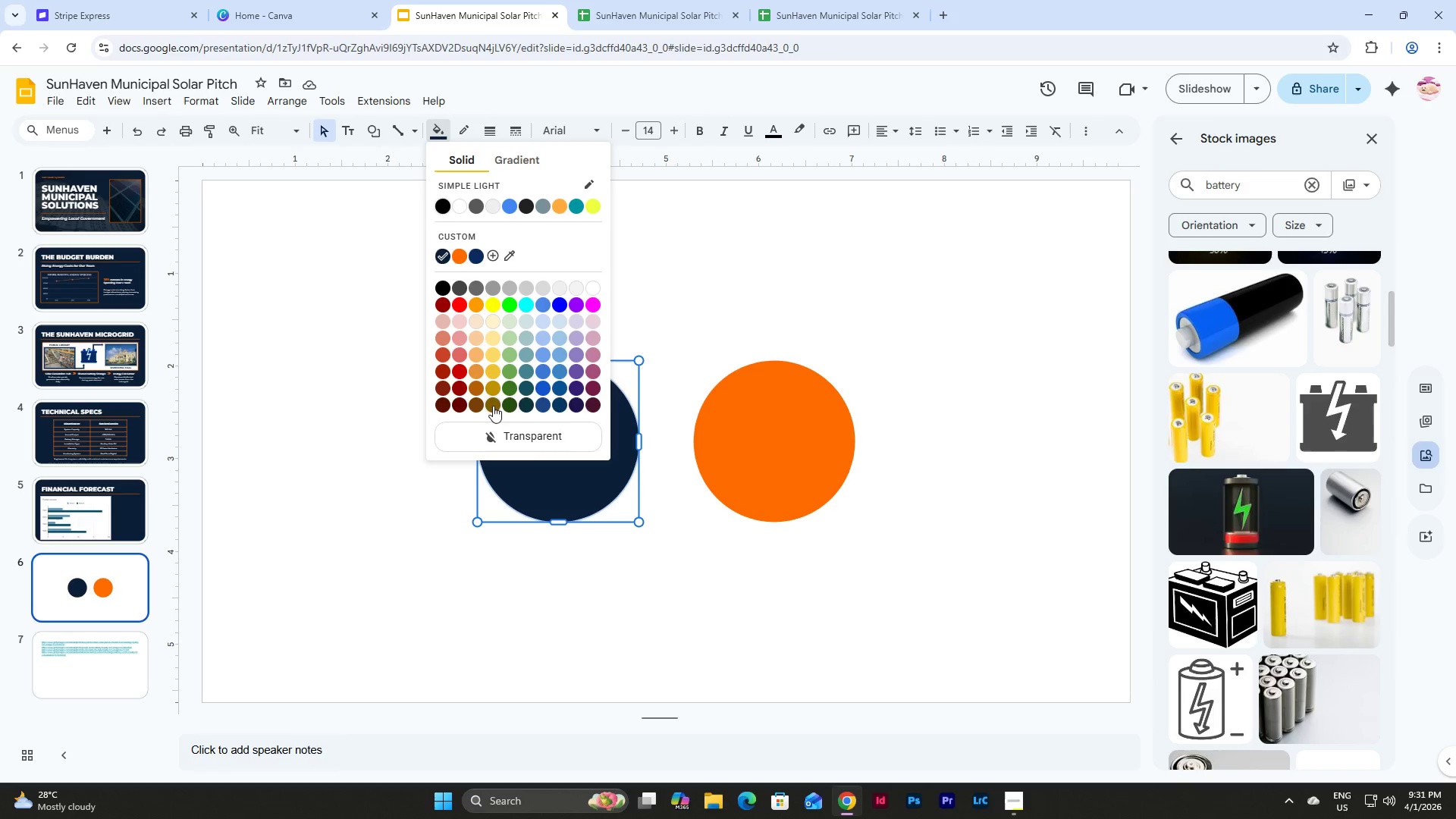 
left_click([495, 250])
 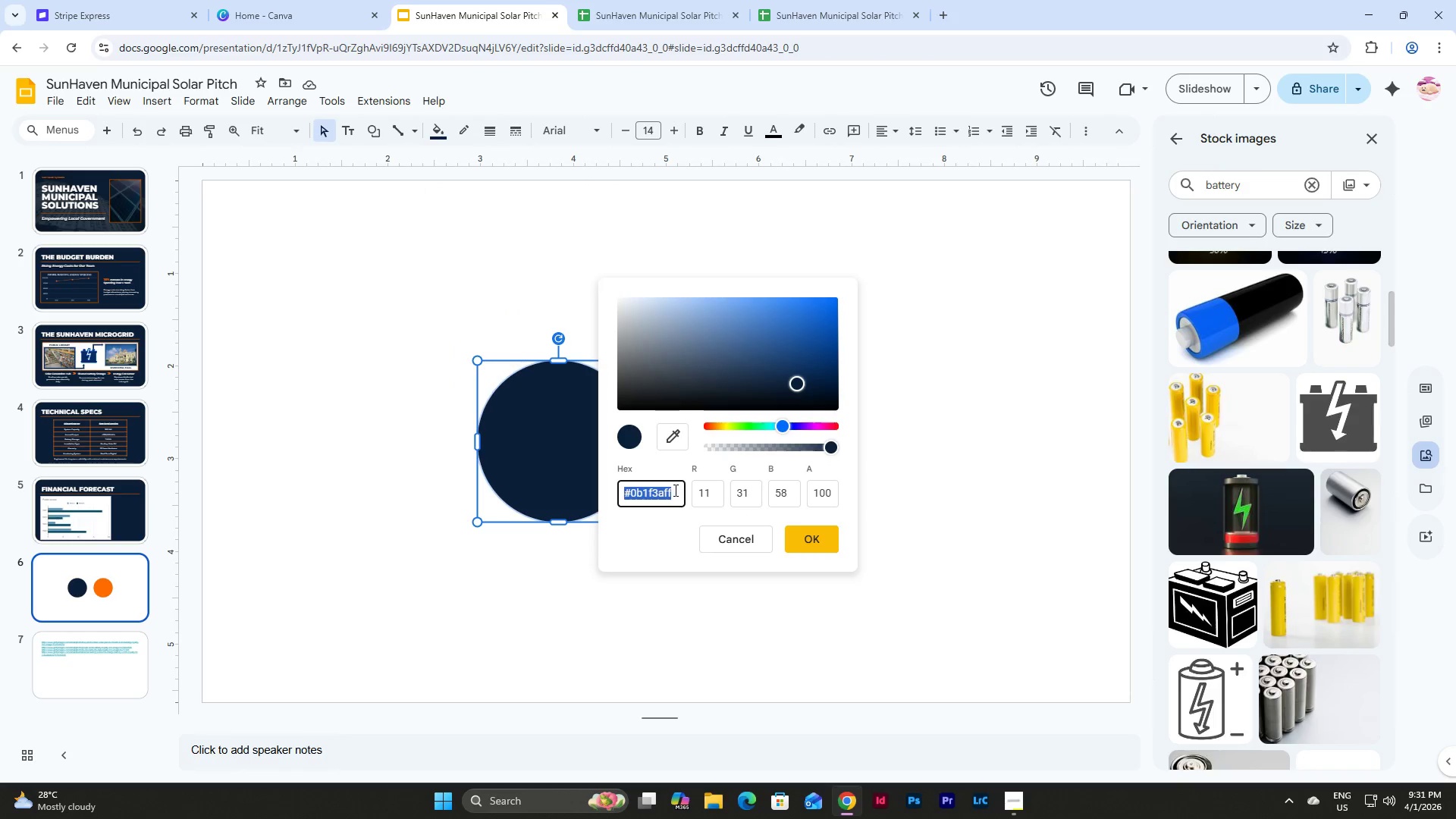 
key(Control+C)
 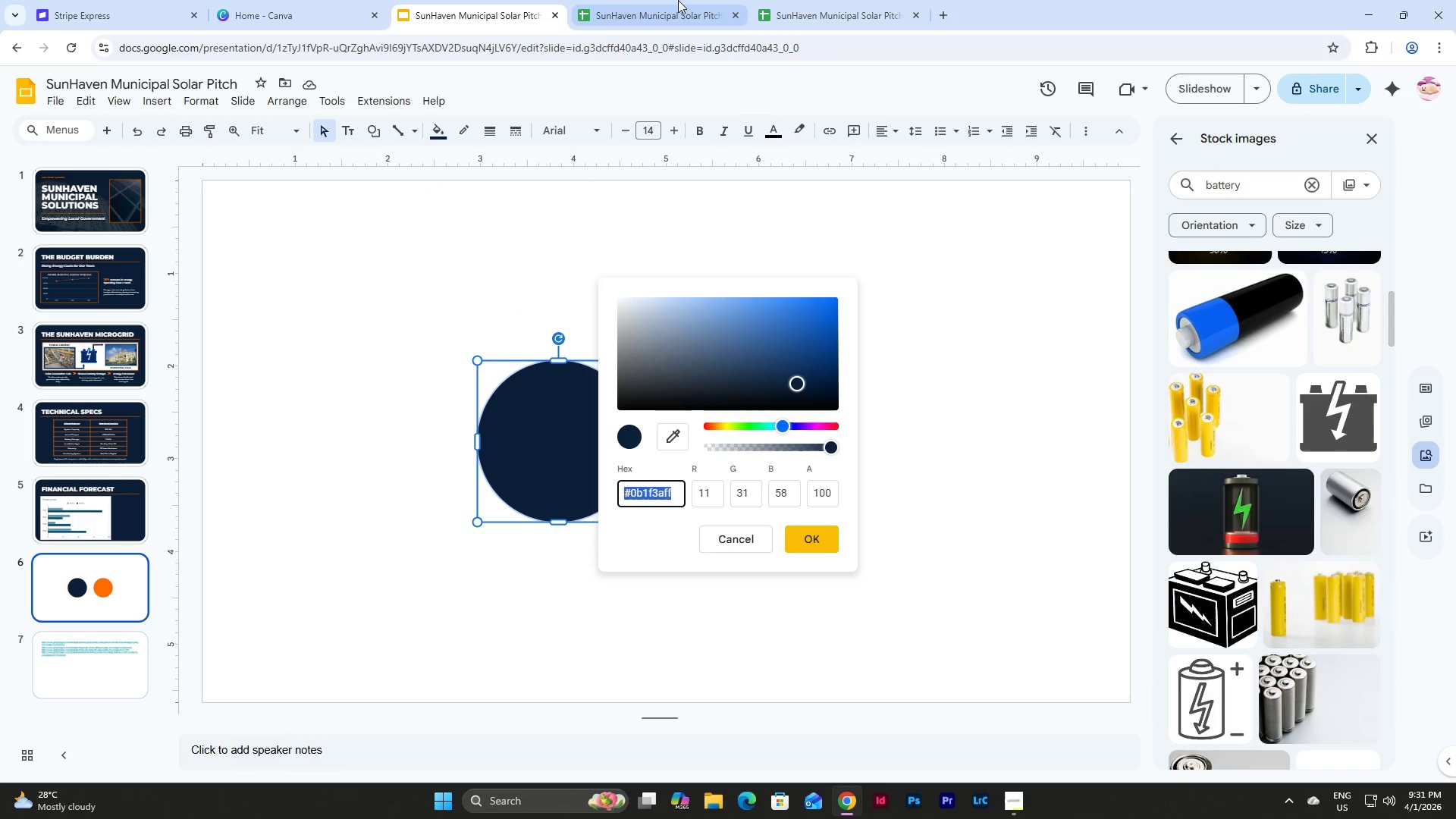 
left_click([675, 0])
 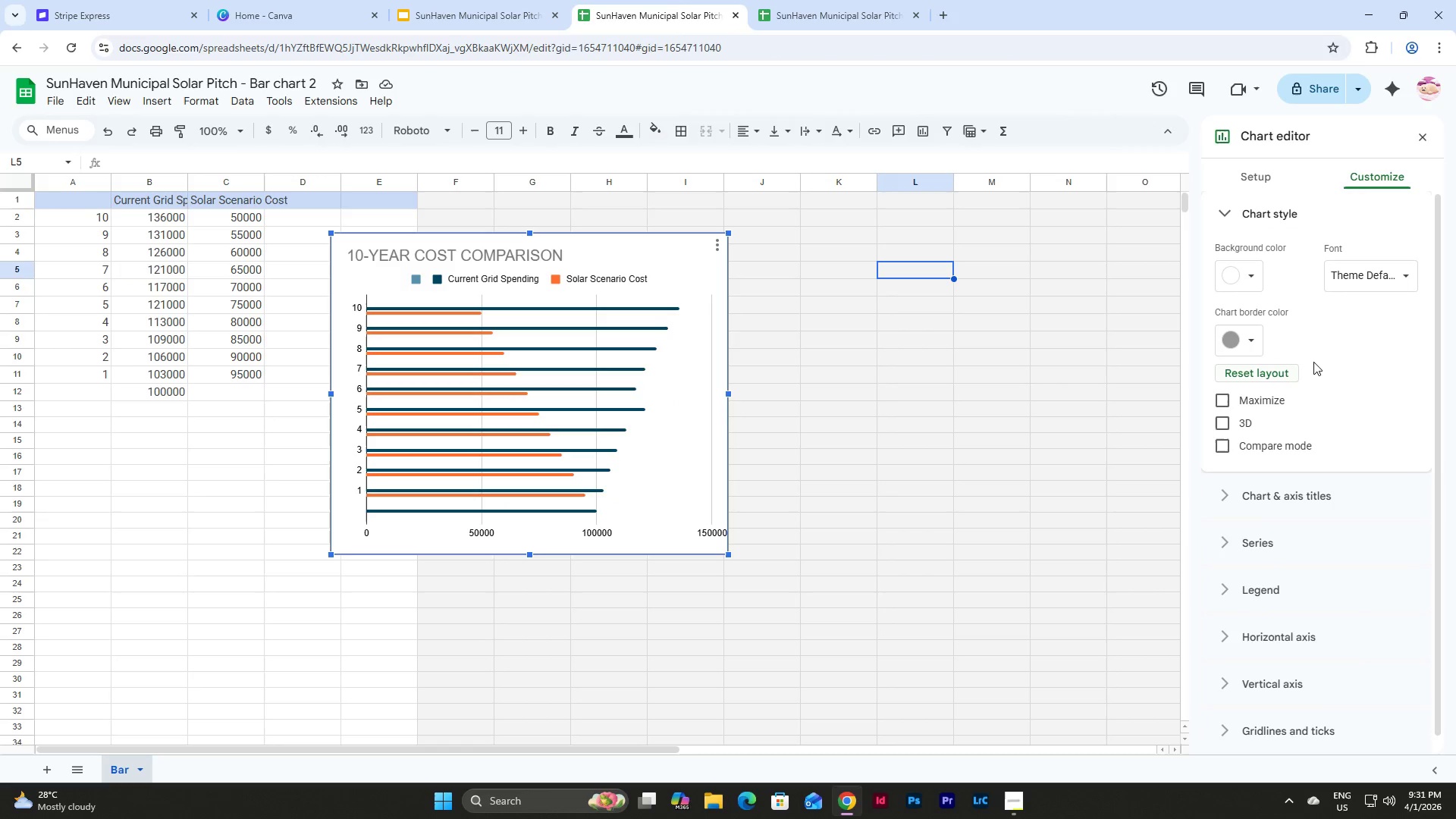 
left_click([1245, 271])
 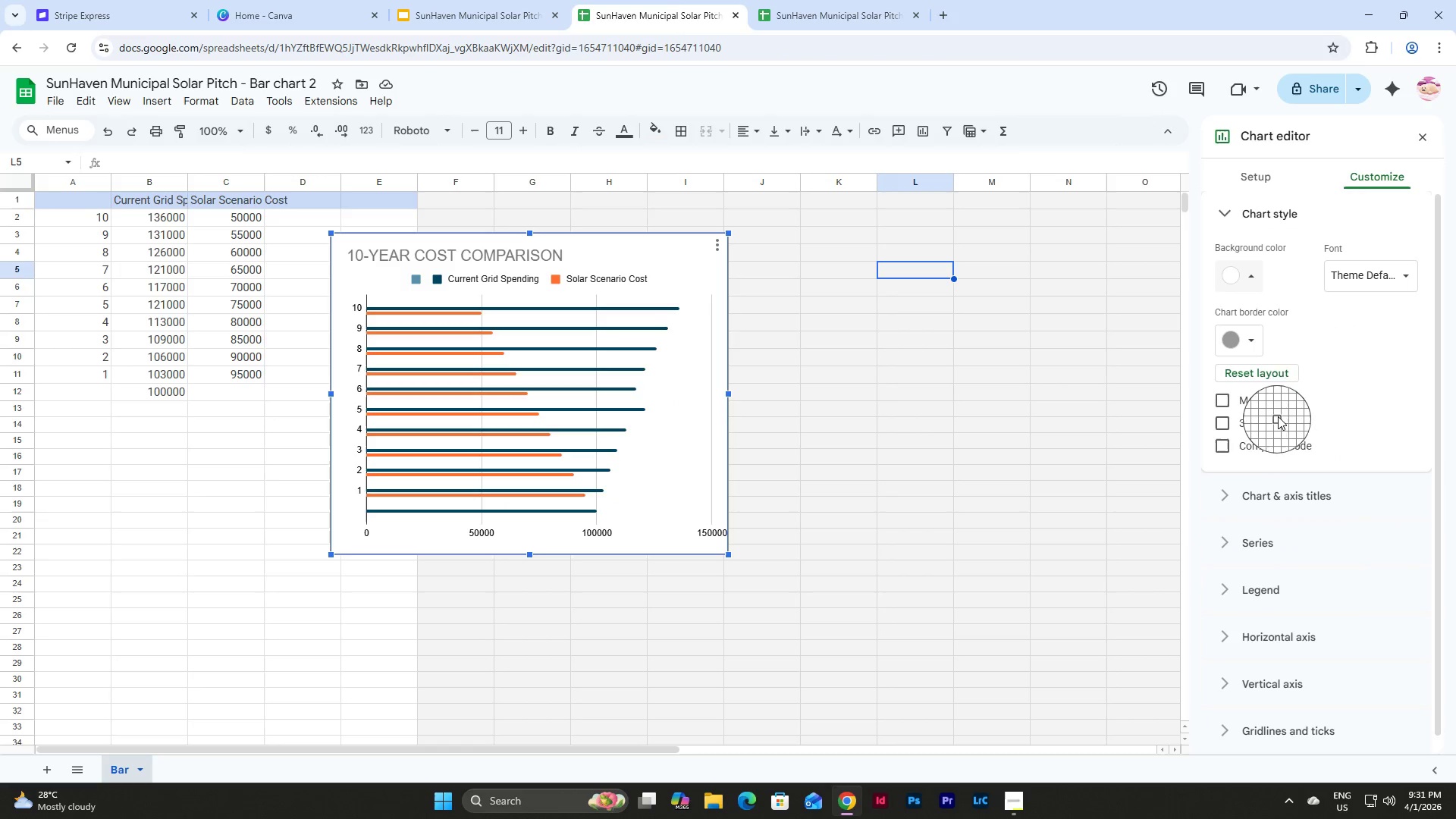 
left_click([1257, 269])
 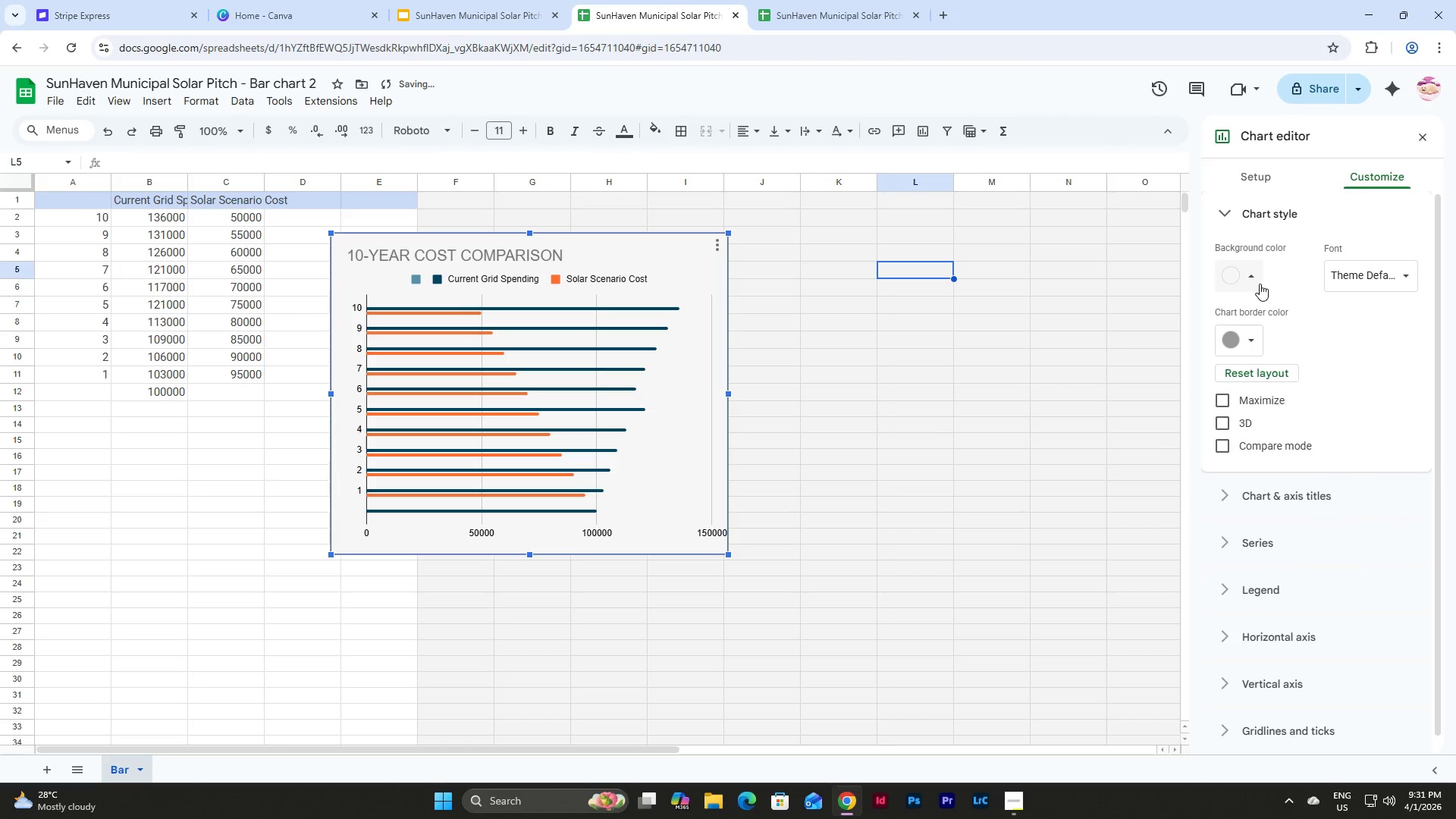 
left_click([1249, 271])
 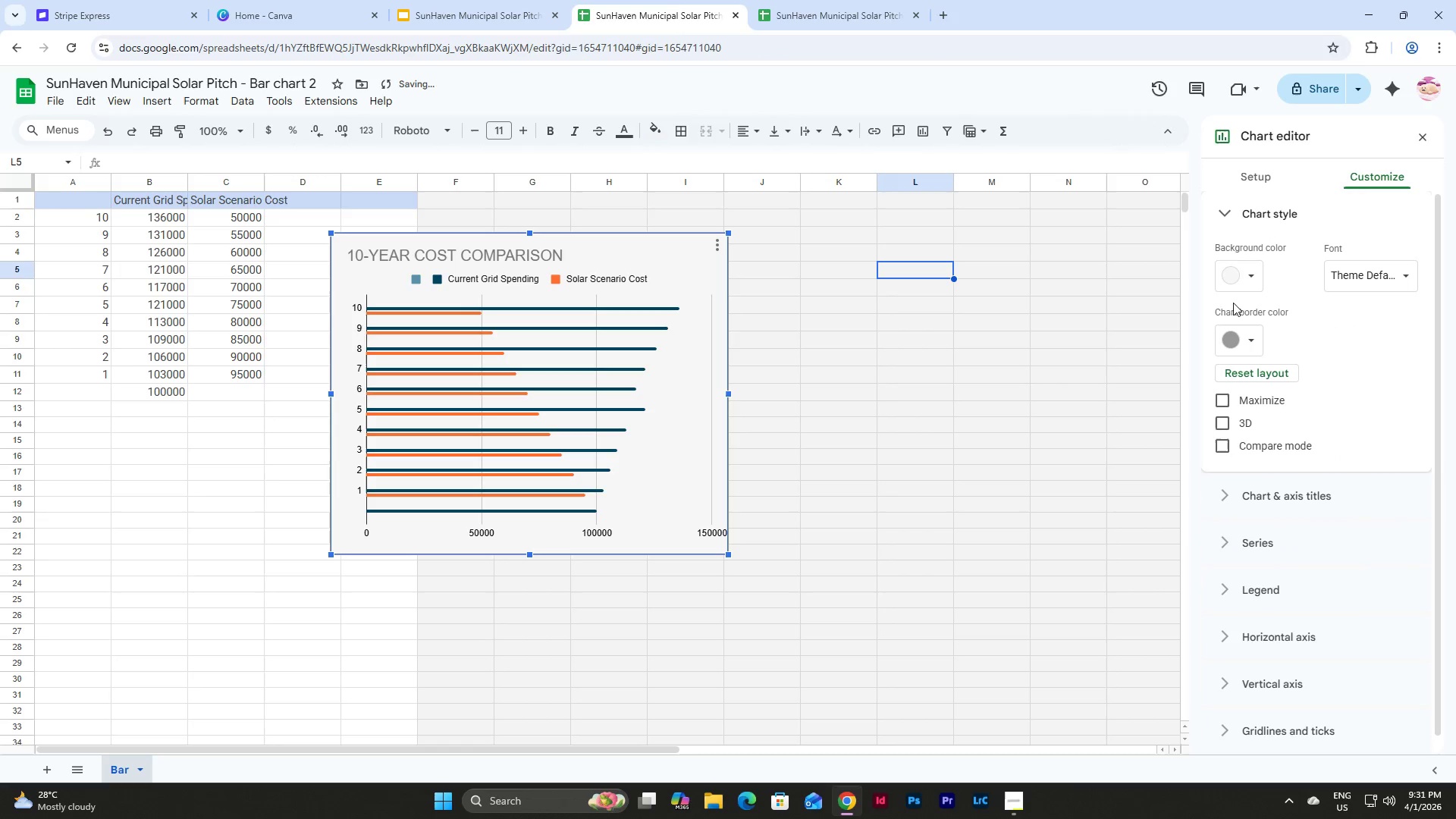 
left_click([1250, 272])
 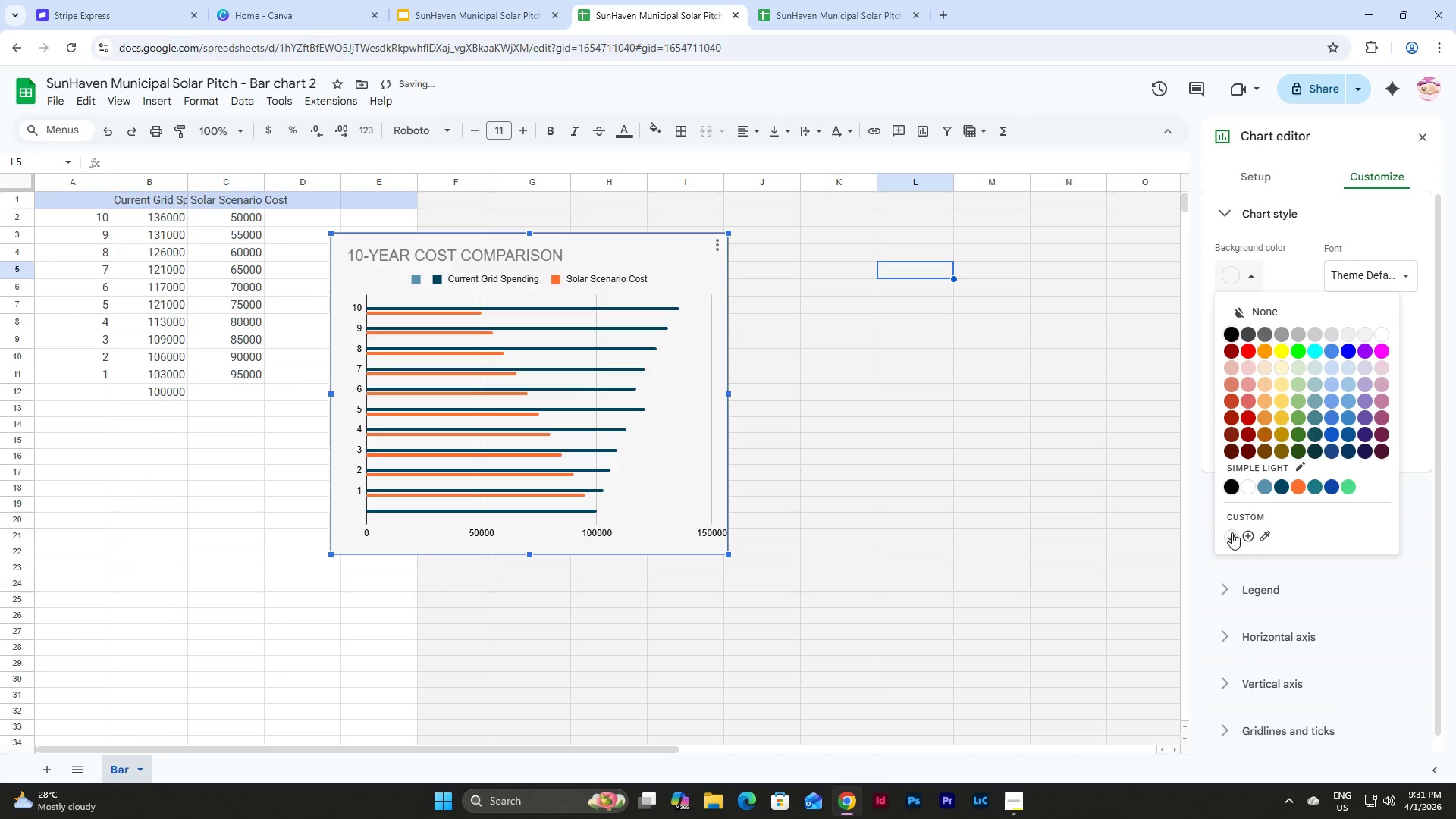 
left_click([1248, 532])
 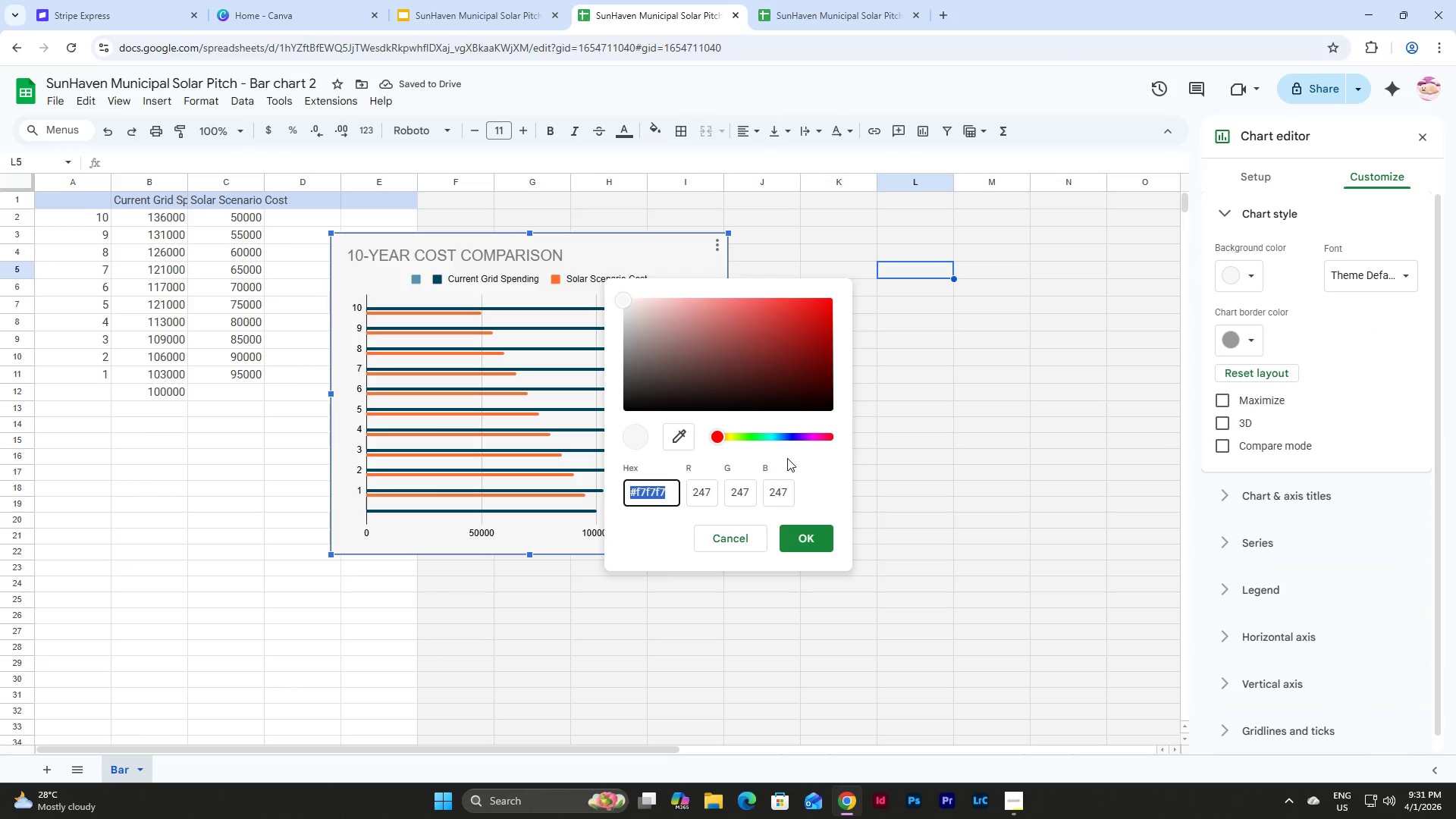 
key(Control+V)
 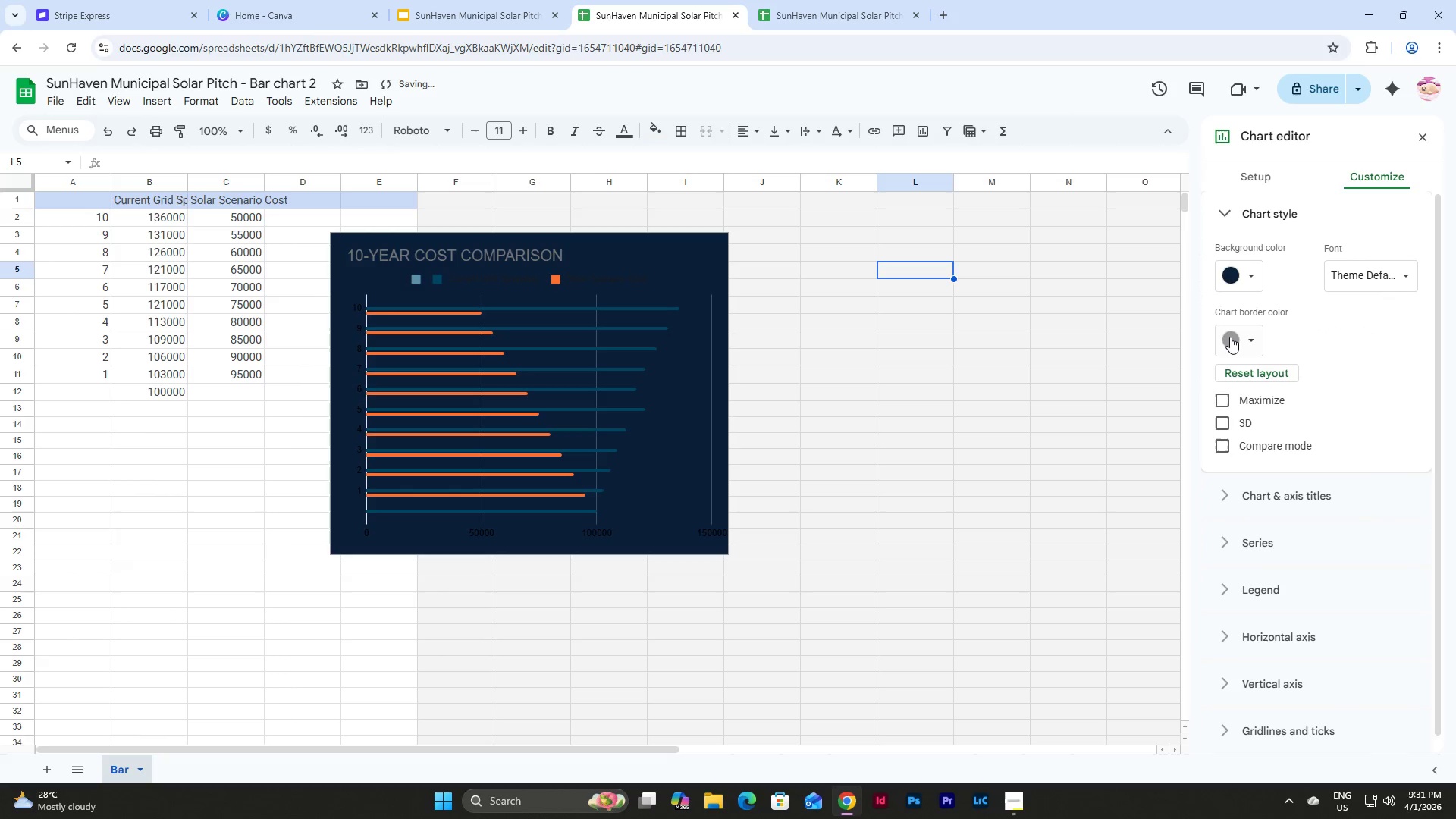 
left_click([1247, 333])
 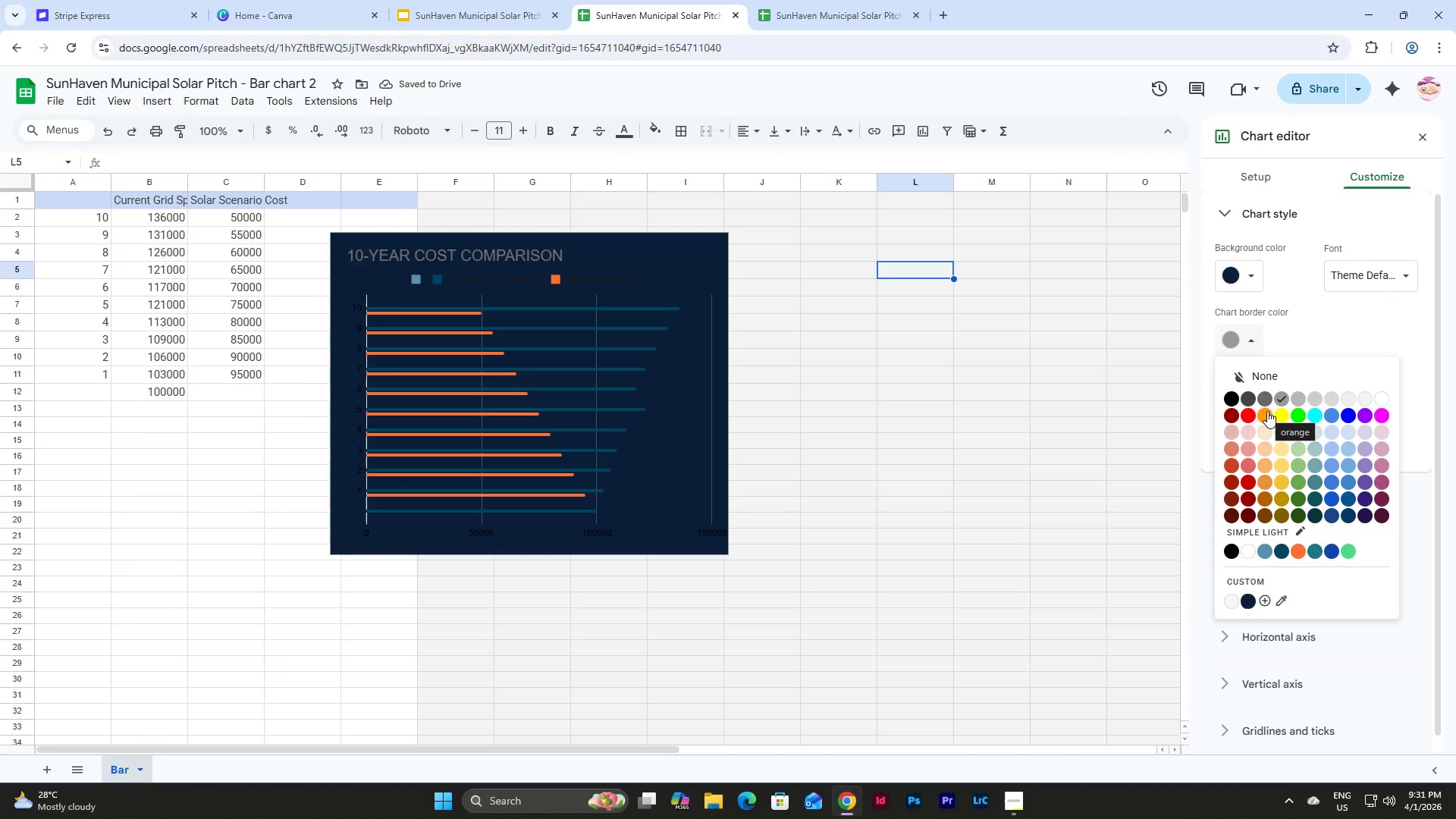 
left_click_drag(start_coordinate=[1267, 411], to_coordinate=[1339, 308])
 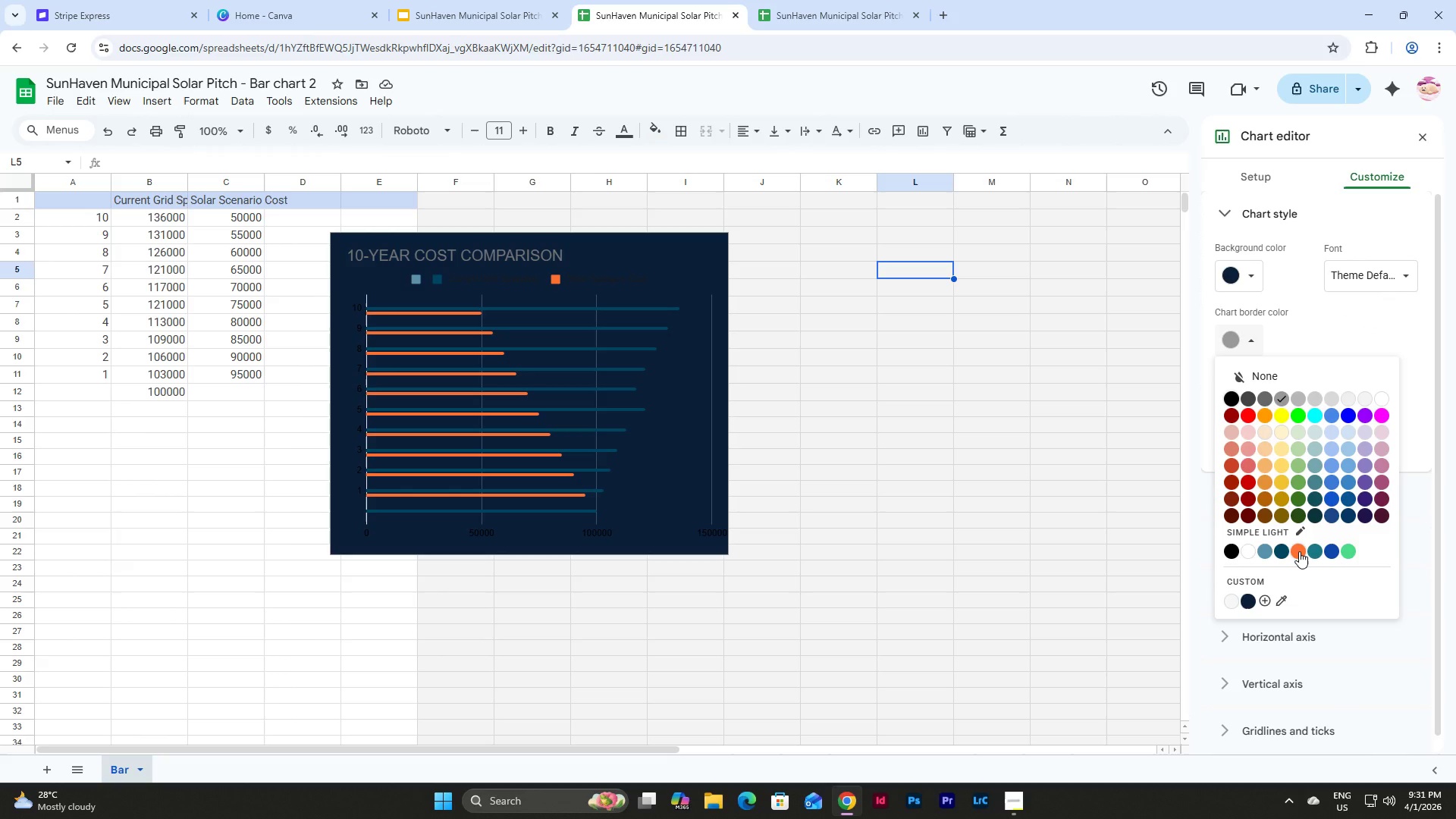 
left_click([1299, 551])
 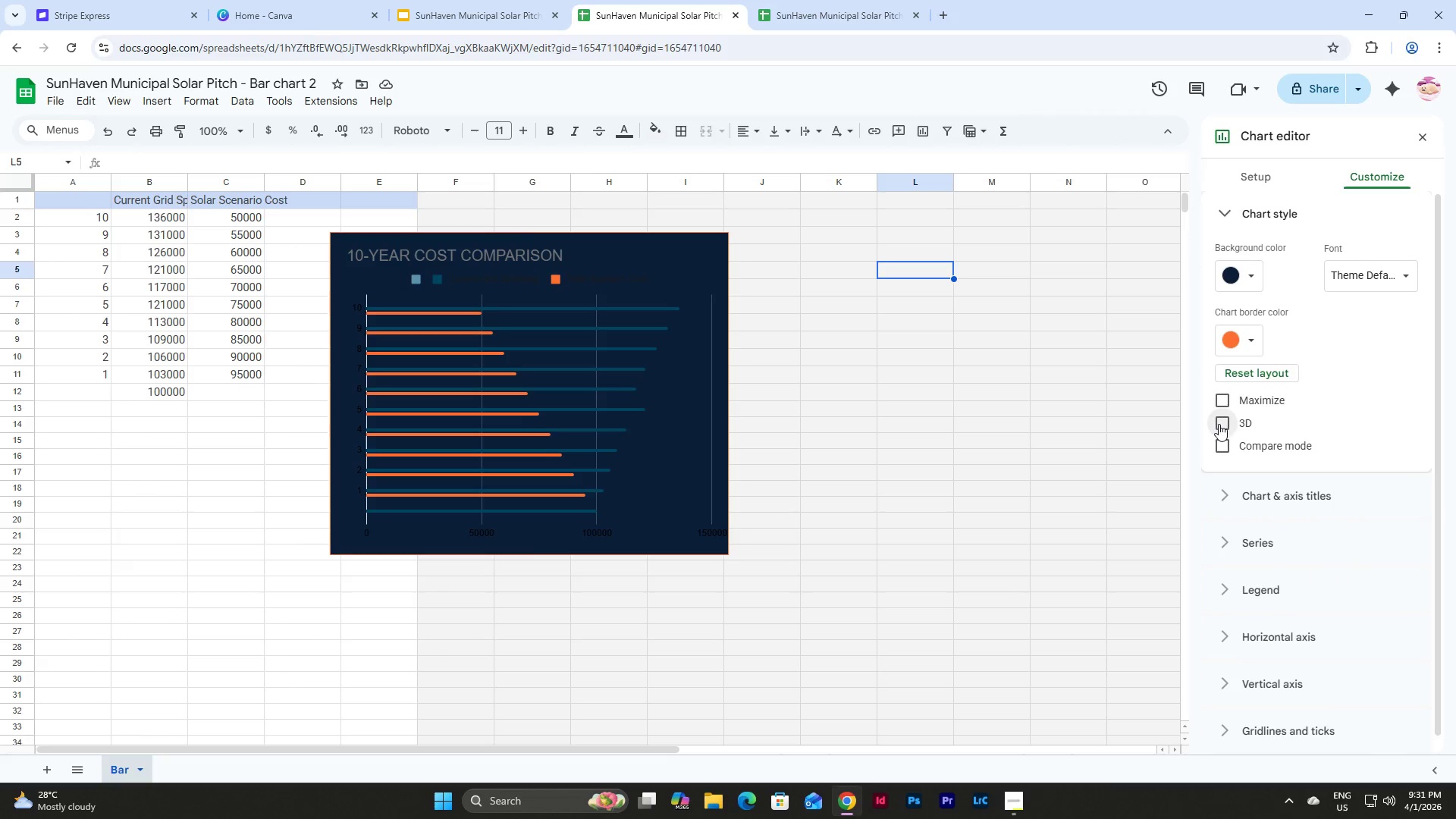 
wait(7.48)
 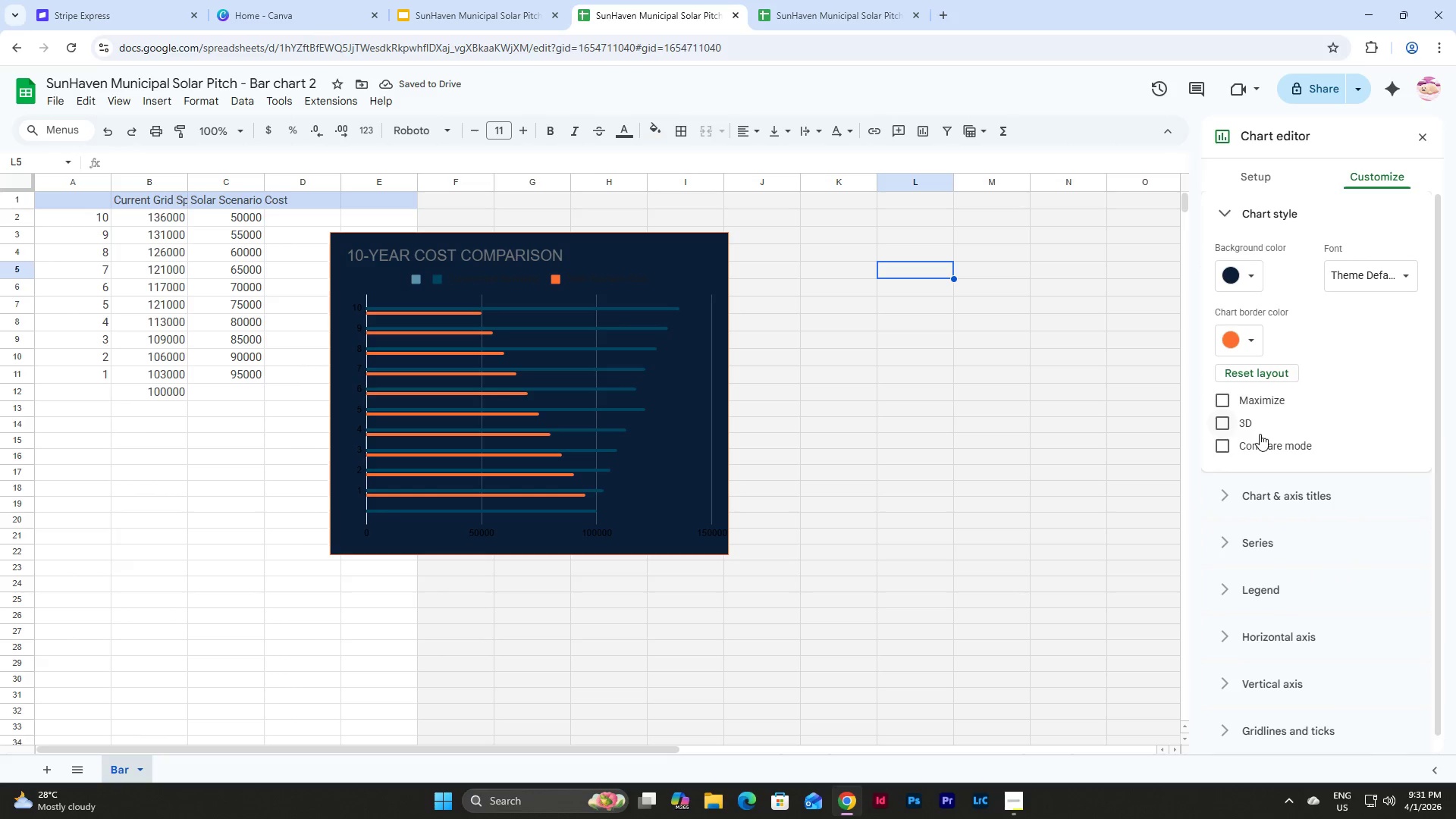 
left_click([1224, 402])
 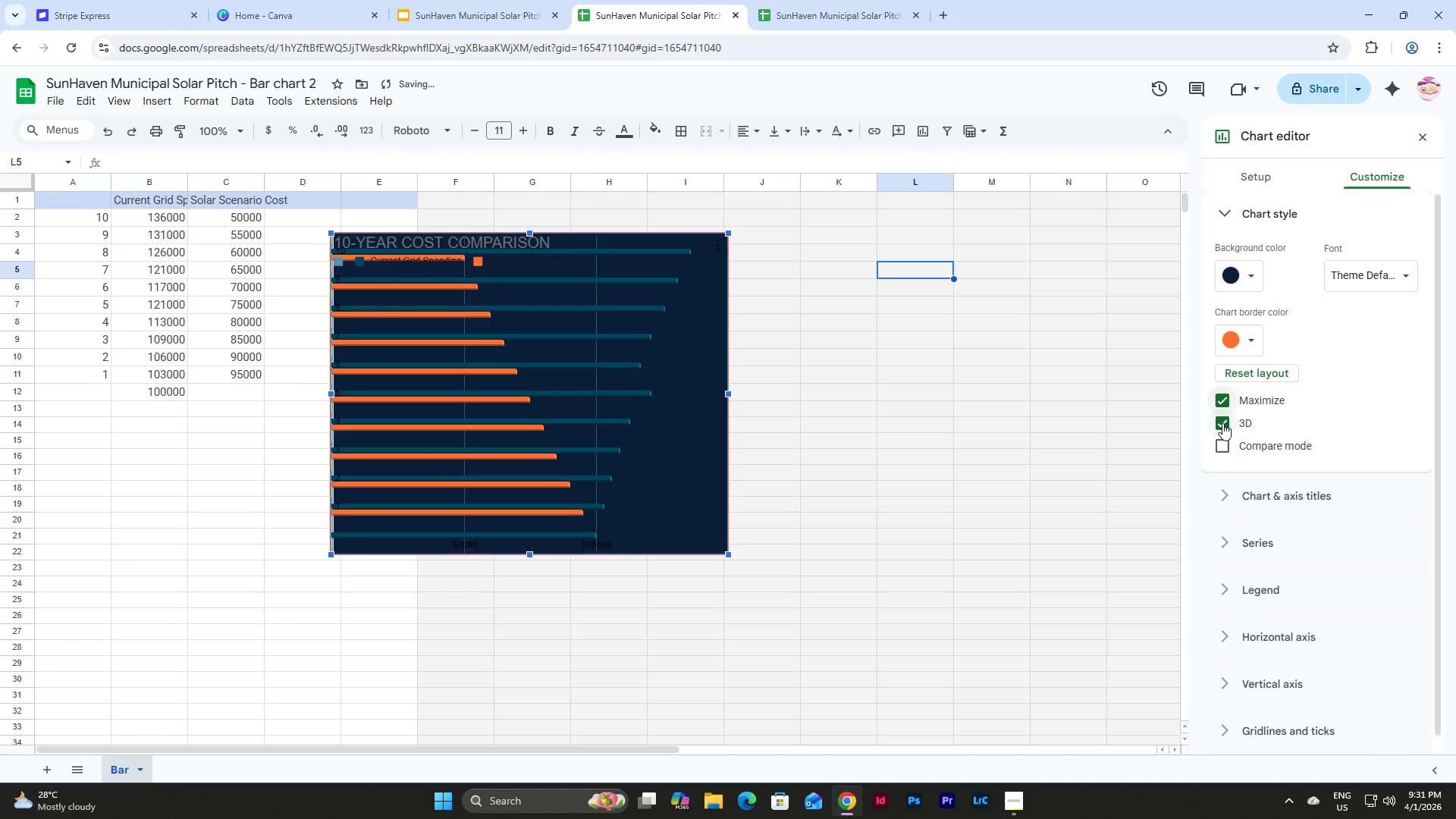 
left_click([1222, 423])
 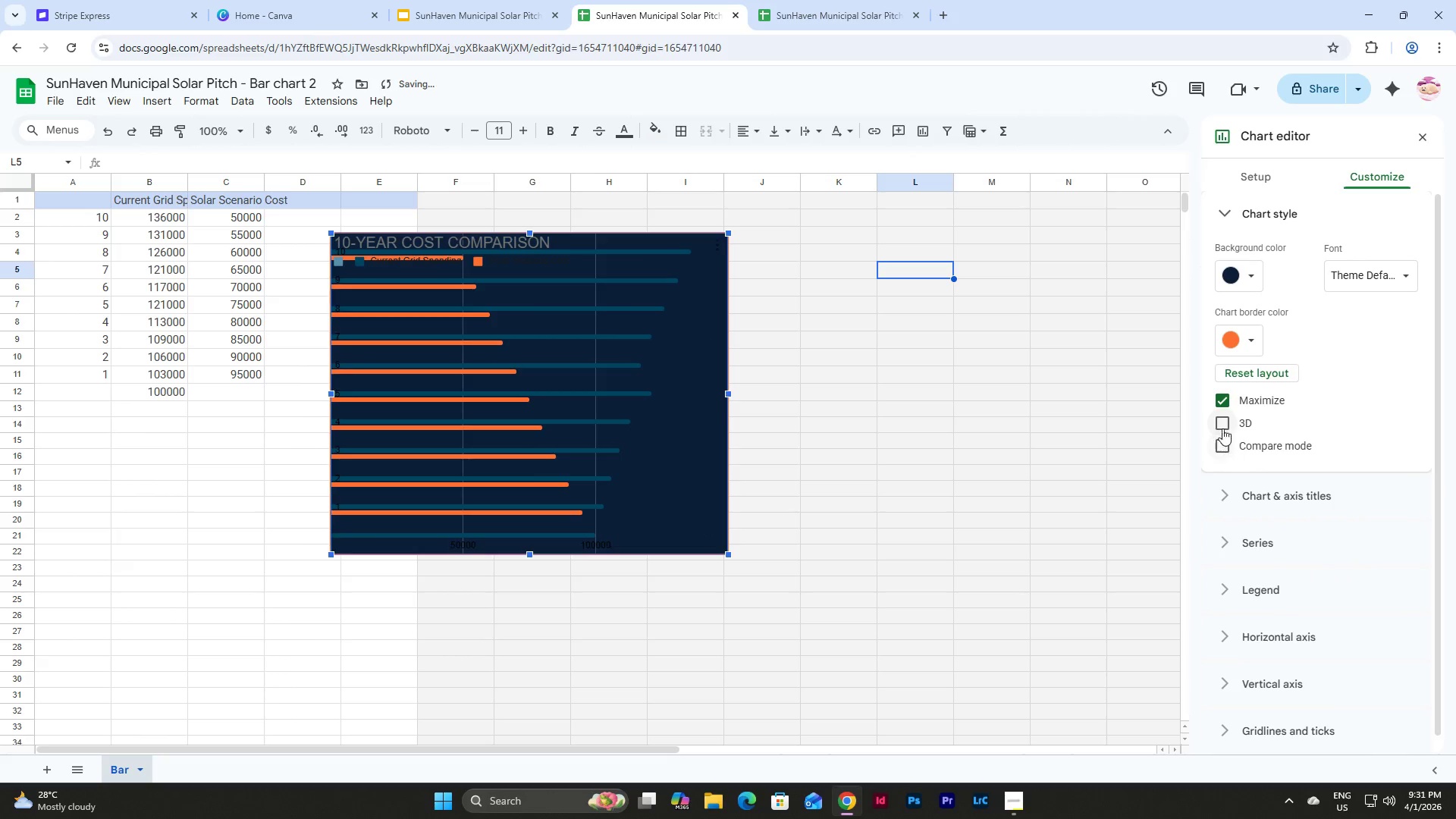 
left_click([1225, 403])
 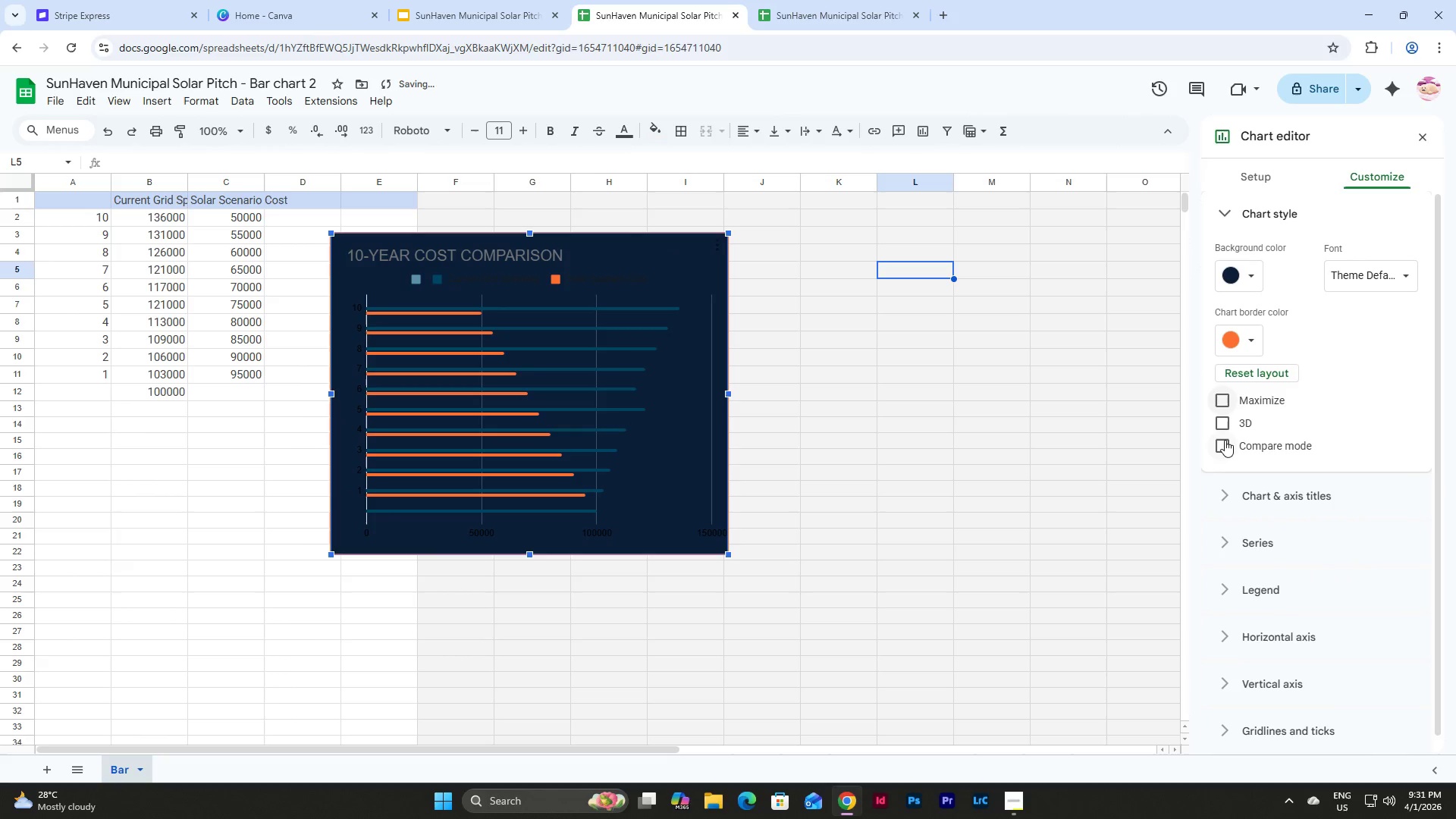 
left_click([1224, 441])
 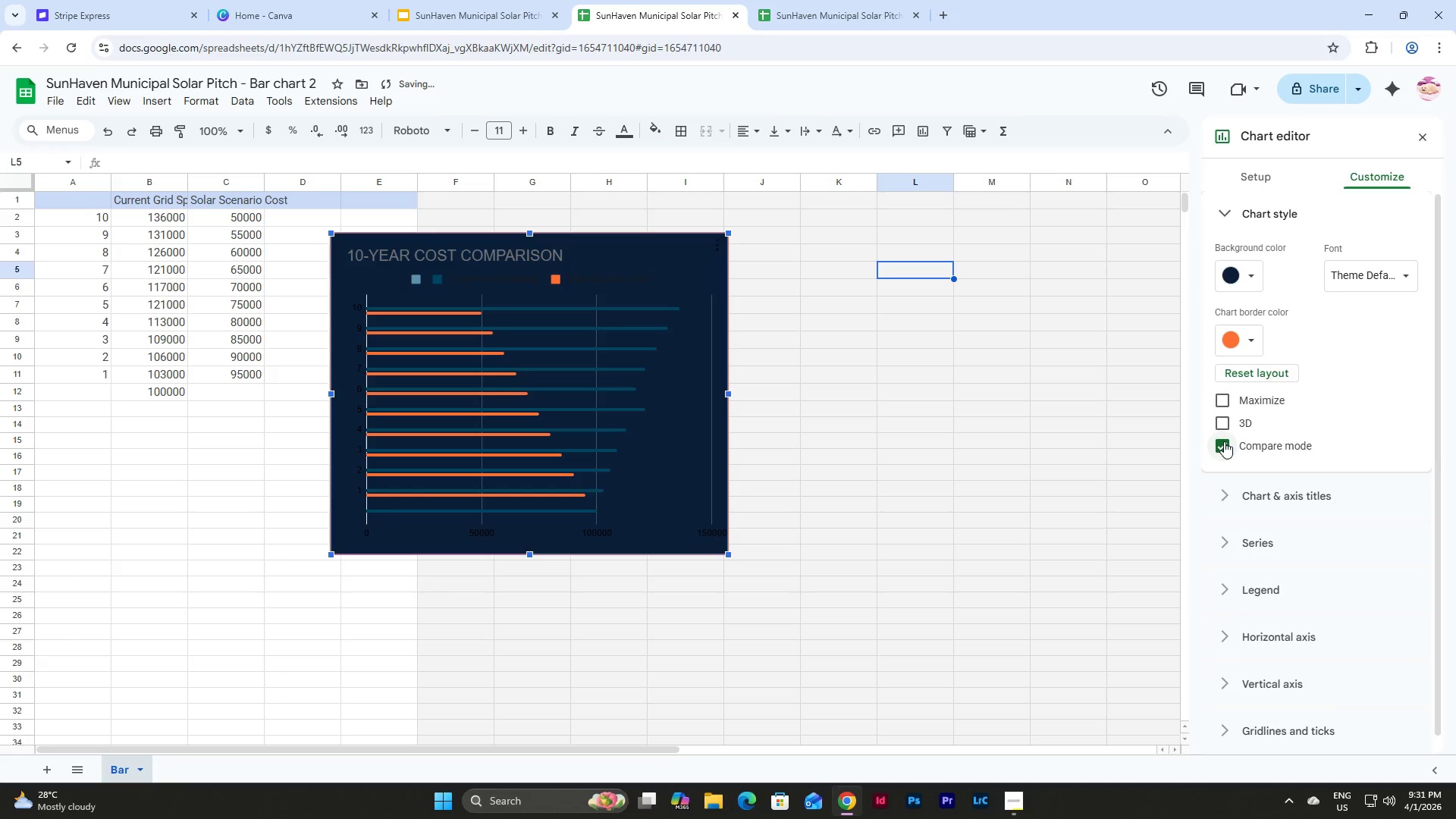 
left_click([1224, 441])
 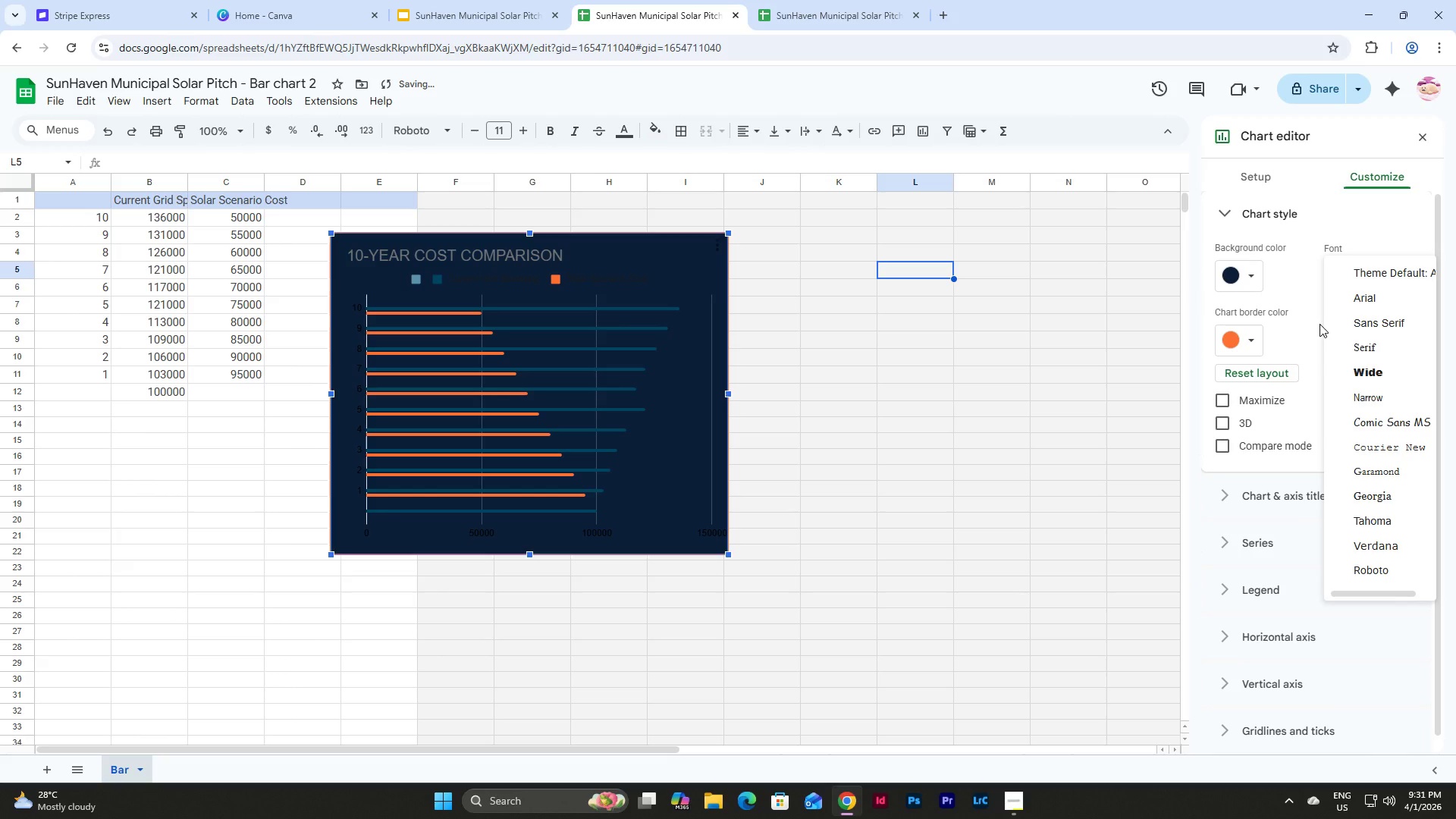 
left_click([1320, 324])
 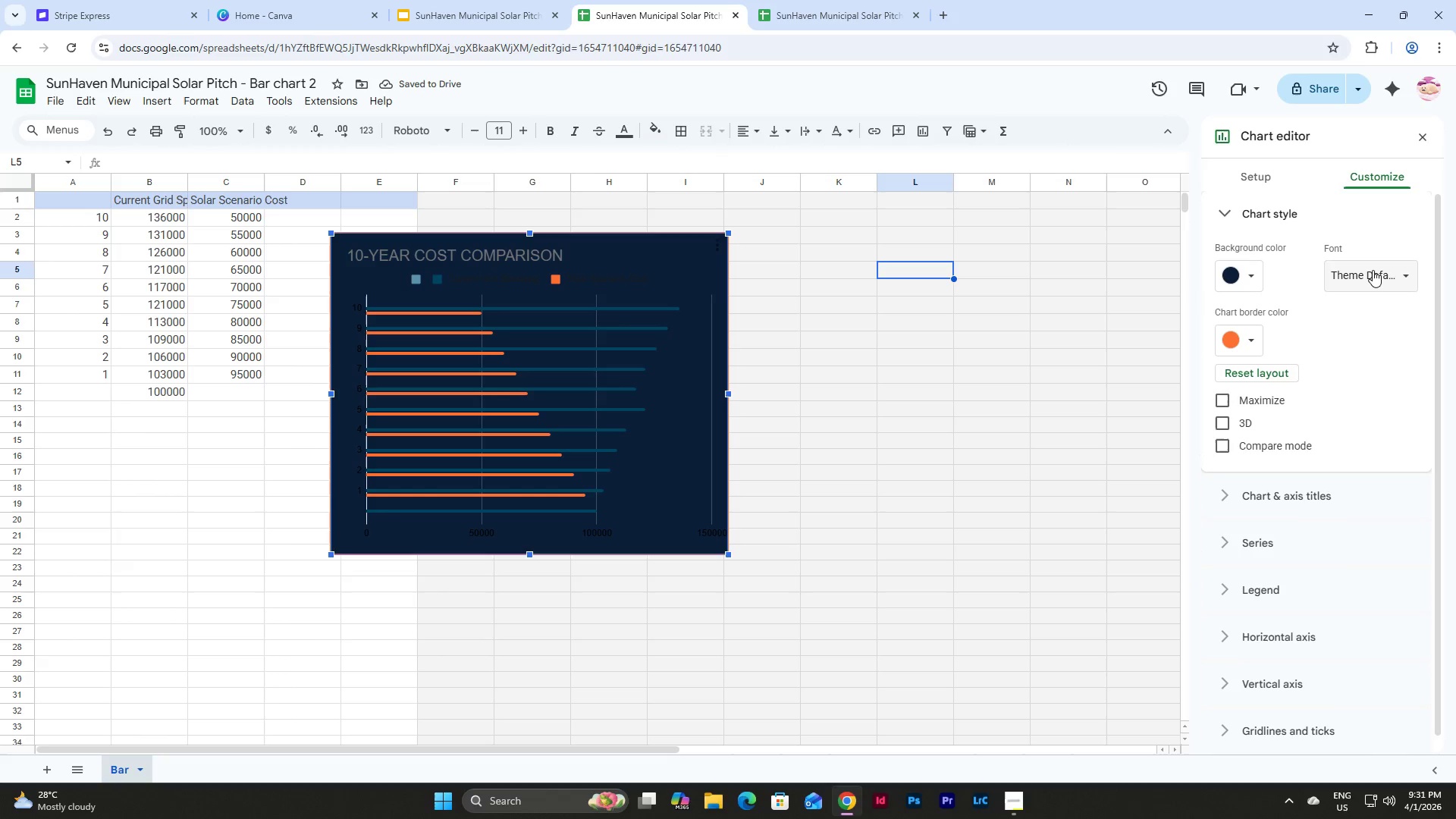 
left_click([1373, 270])
 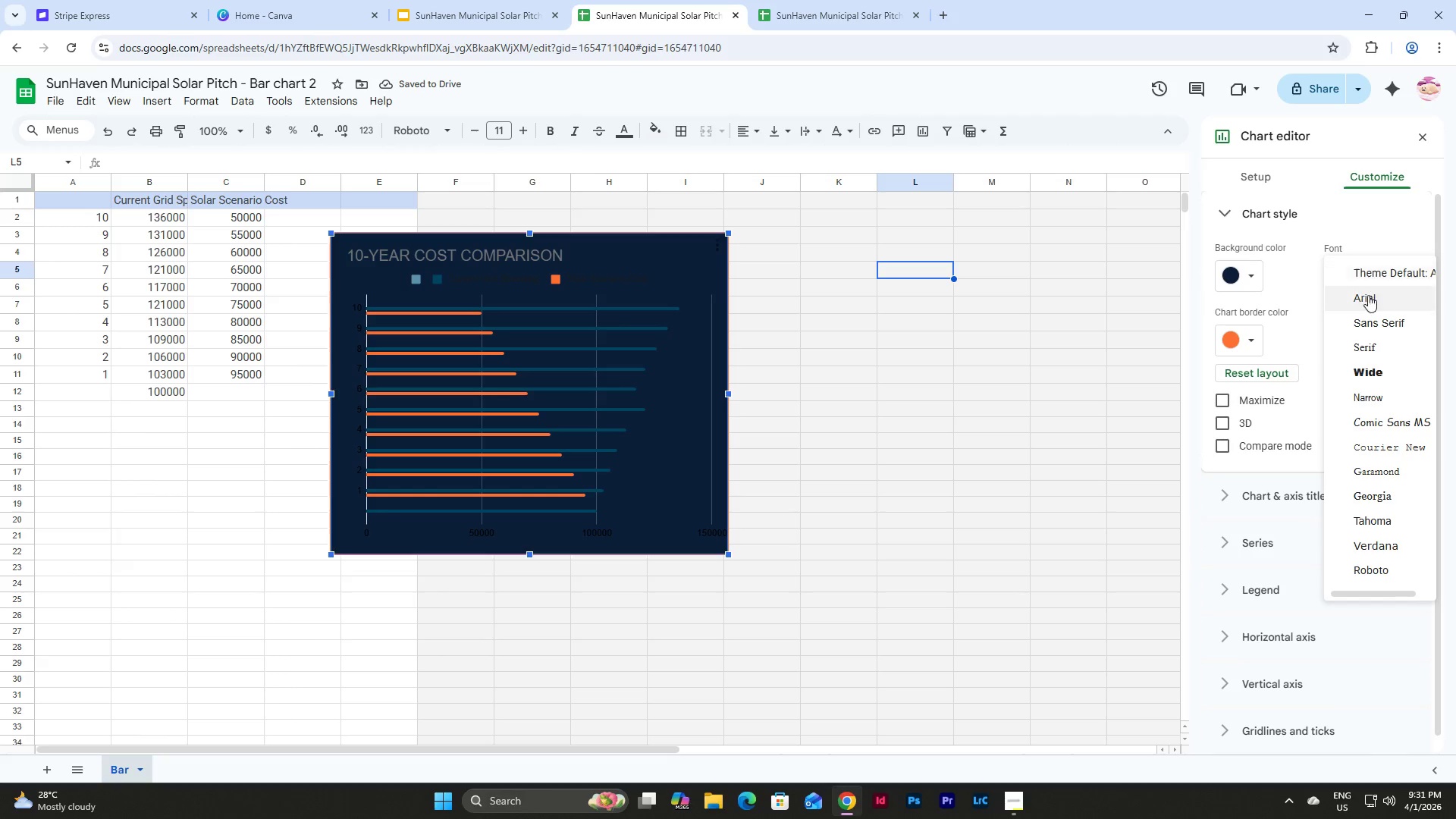 
left_click([1368, 302])
 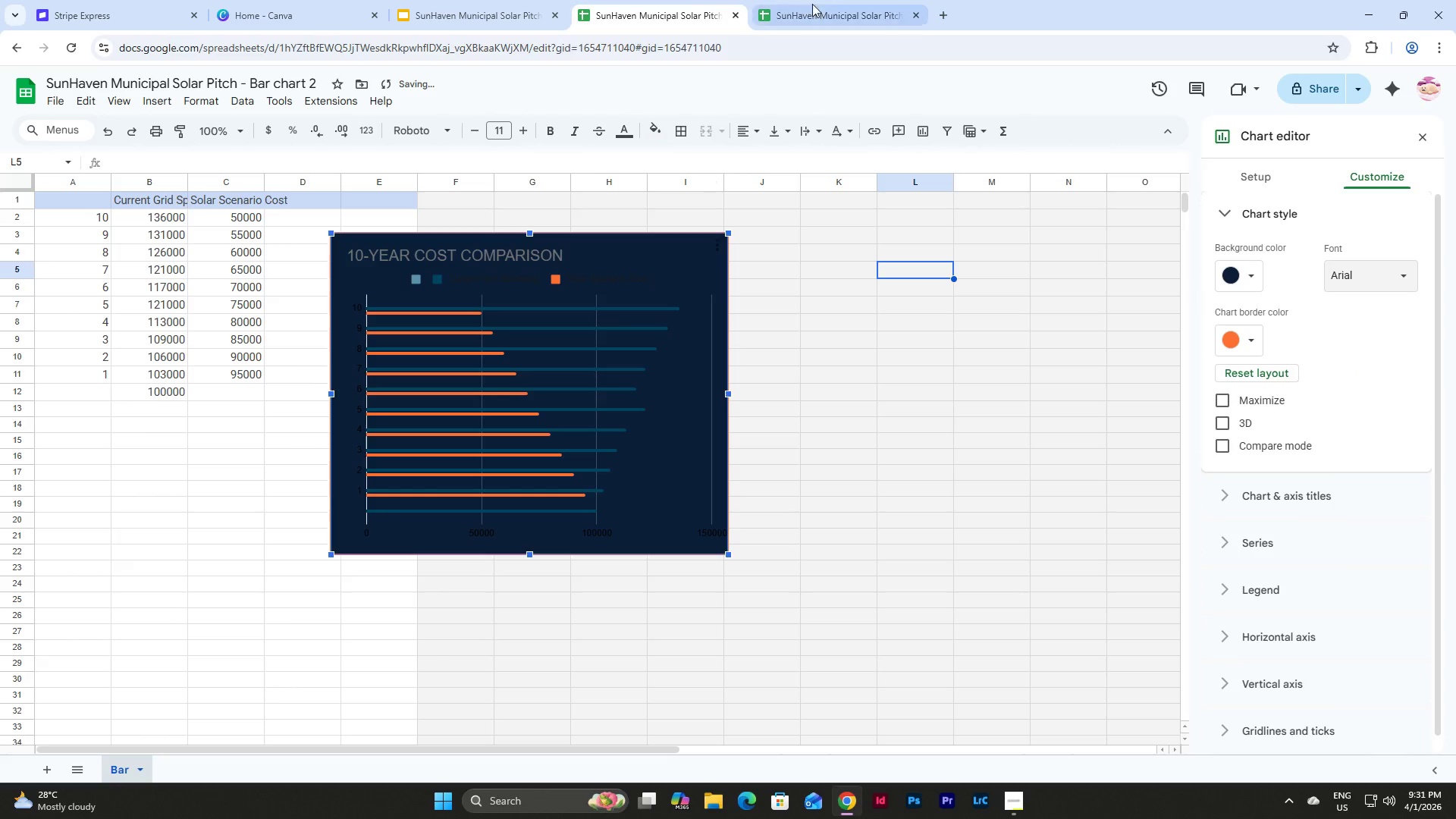 
left_click([855, 0])
 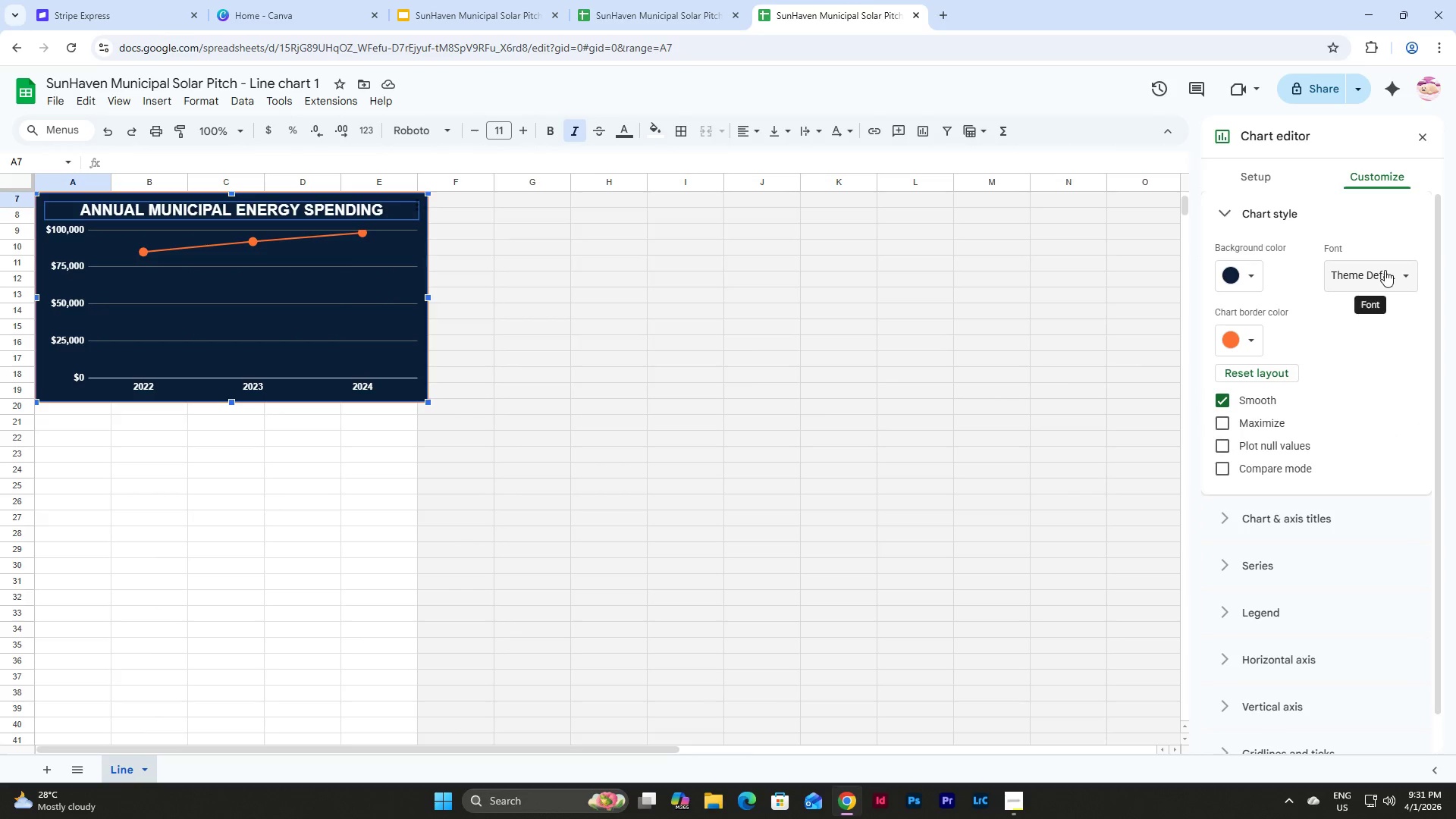 
left_click([1385, 270])
 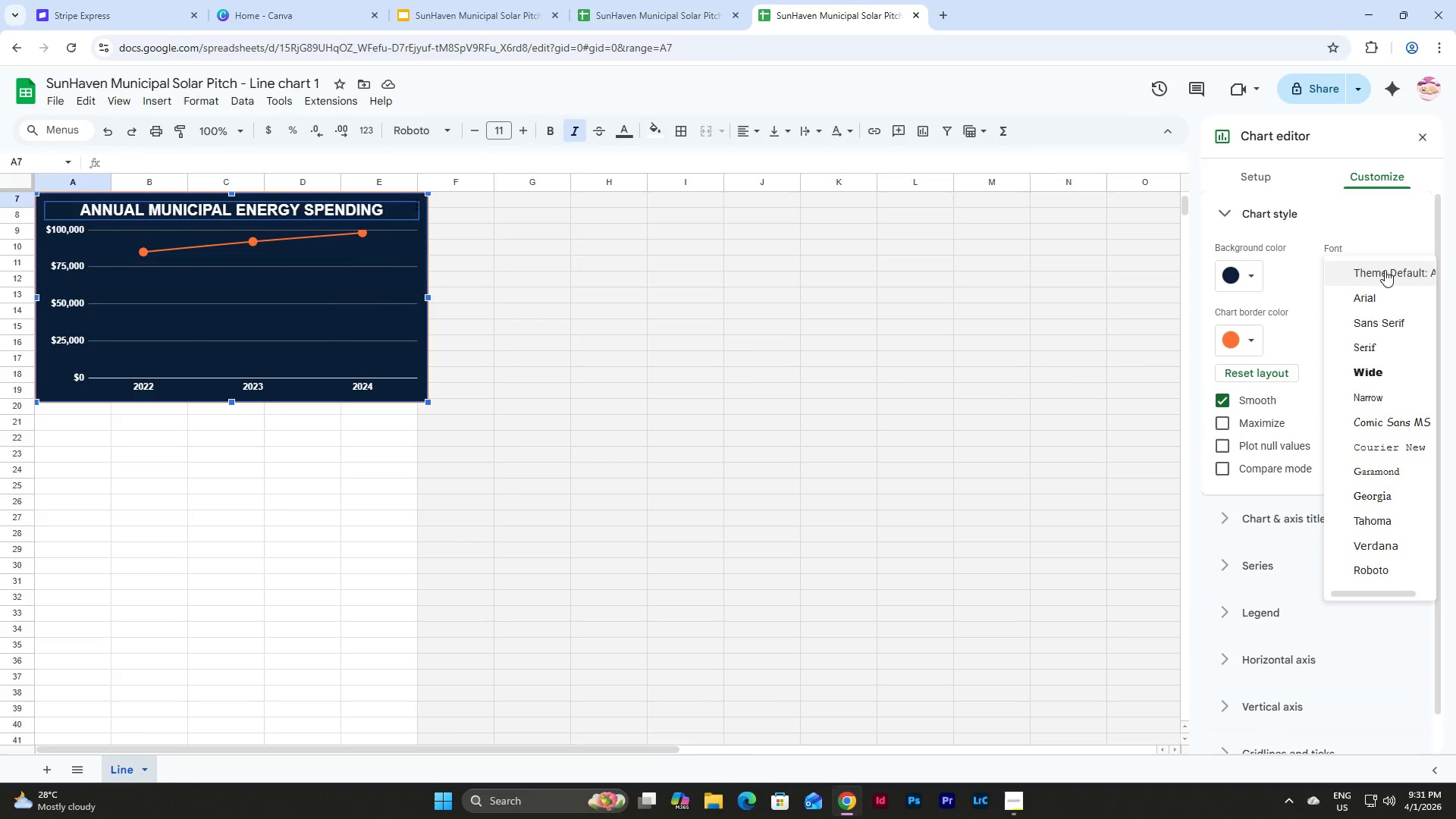 
left_click([1385, 270])
 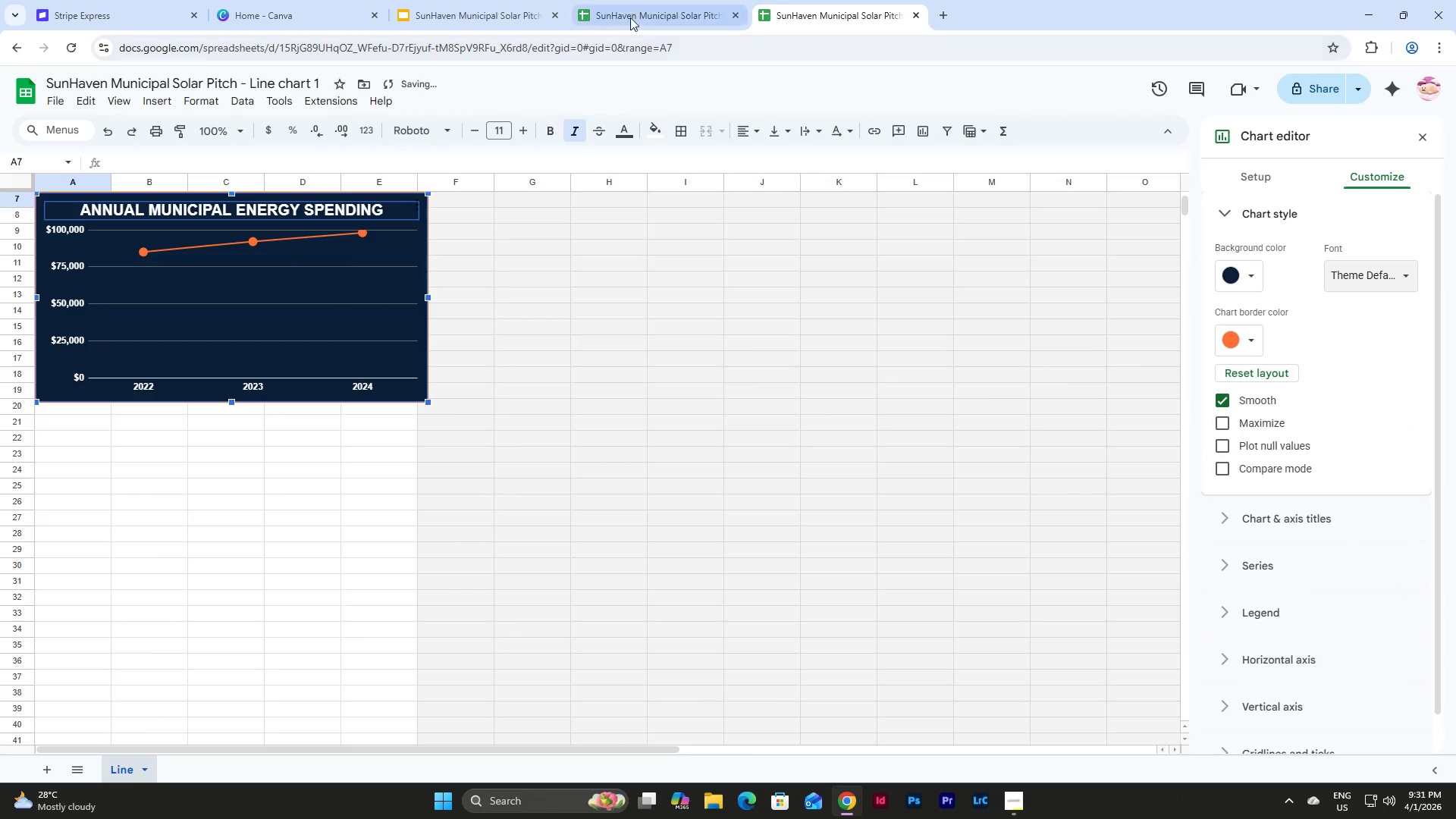 
left_click([629, 0])
 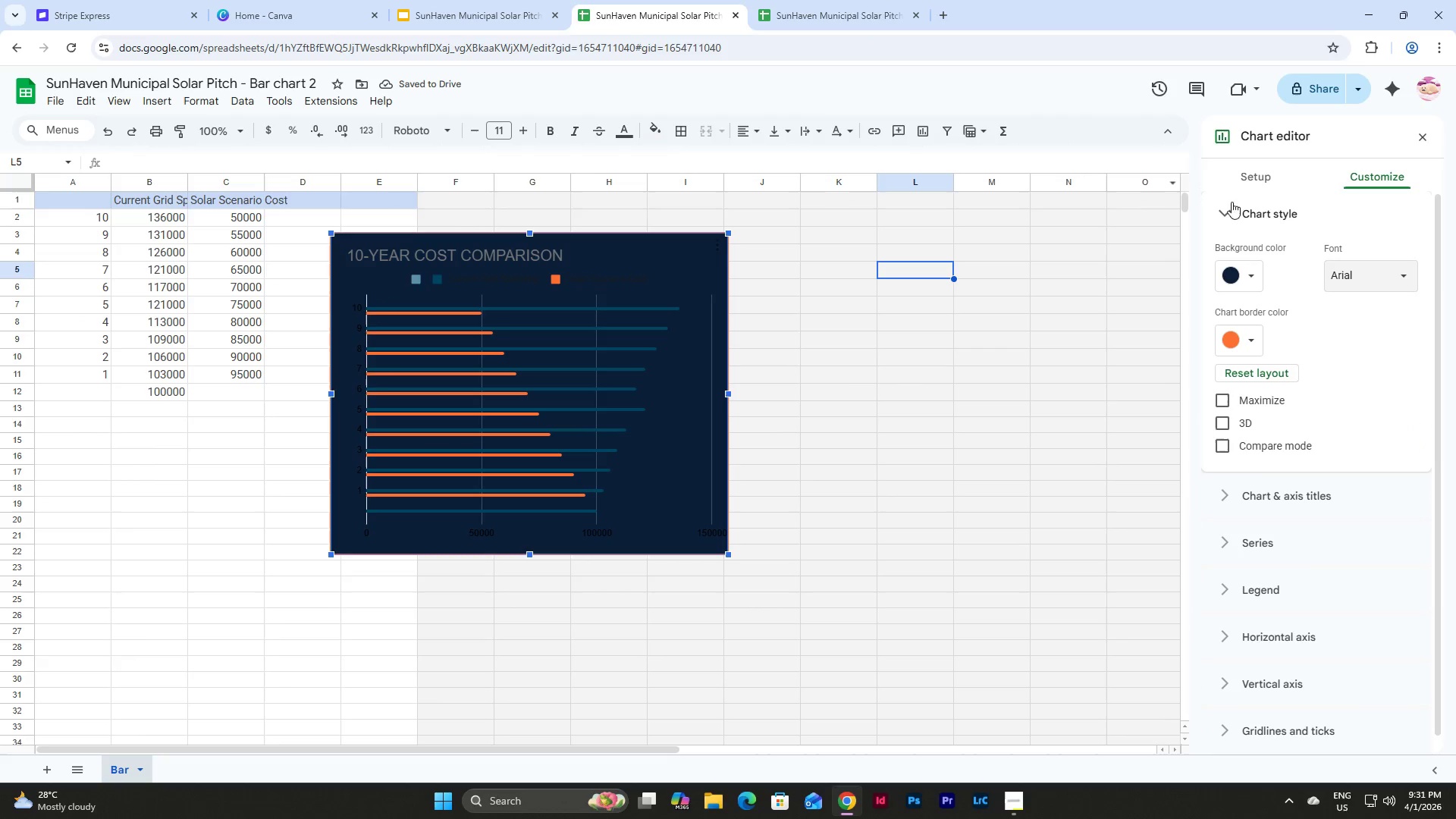 
left_click([1332, 265])
 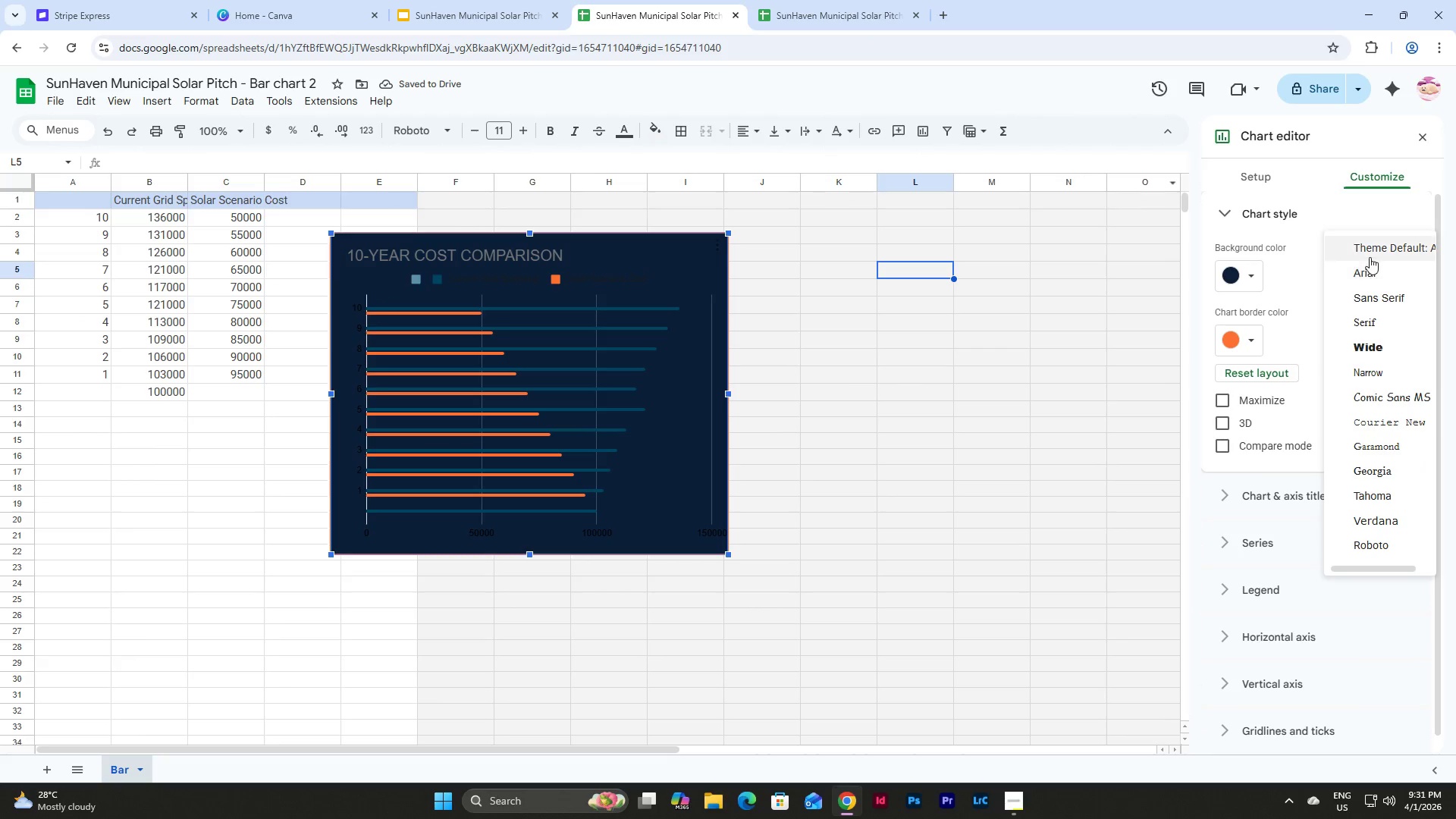 
left_click([1371, 250])
 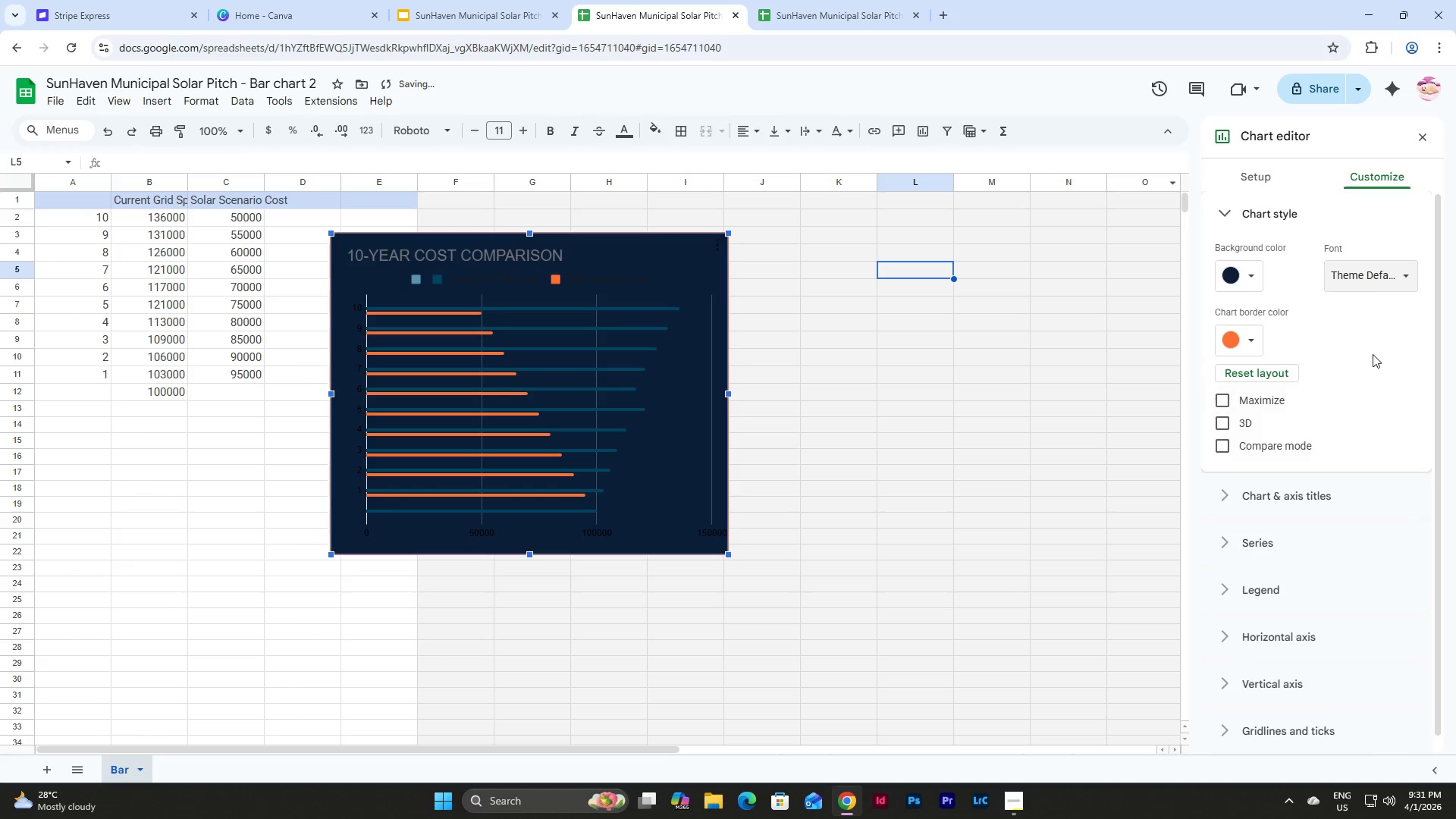 
left_click([1379, 337])
 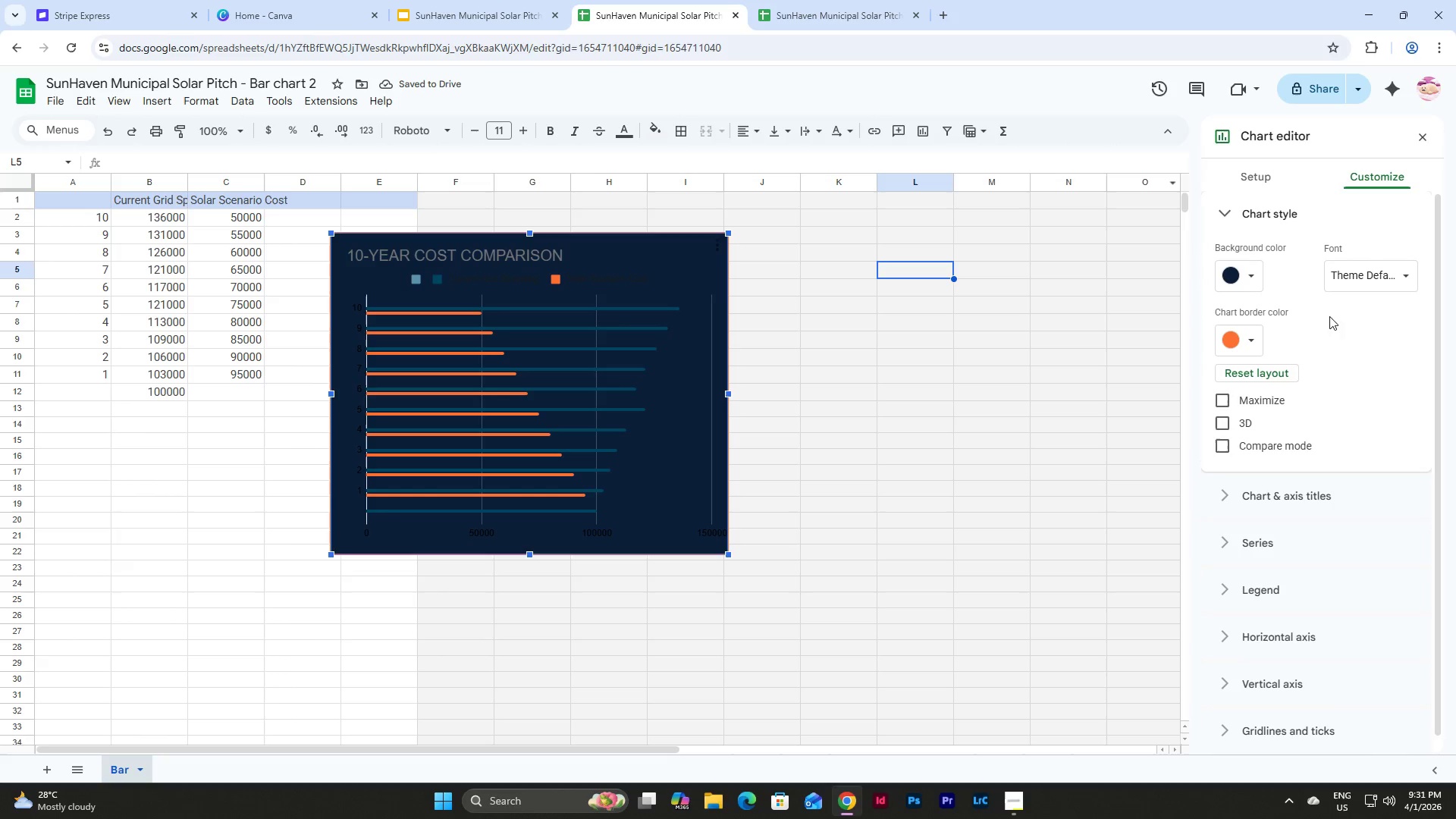 
scroll: coordinate [1286, 268], scroll_direction: up, amount: 1.0
 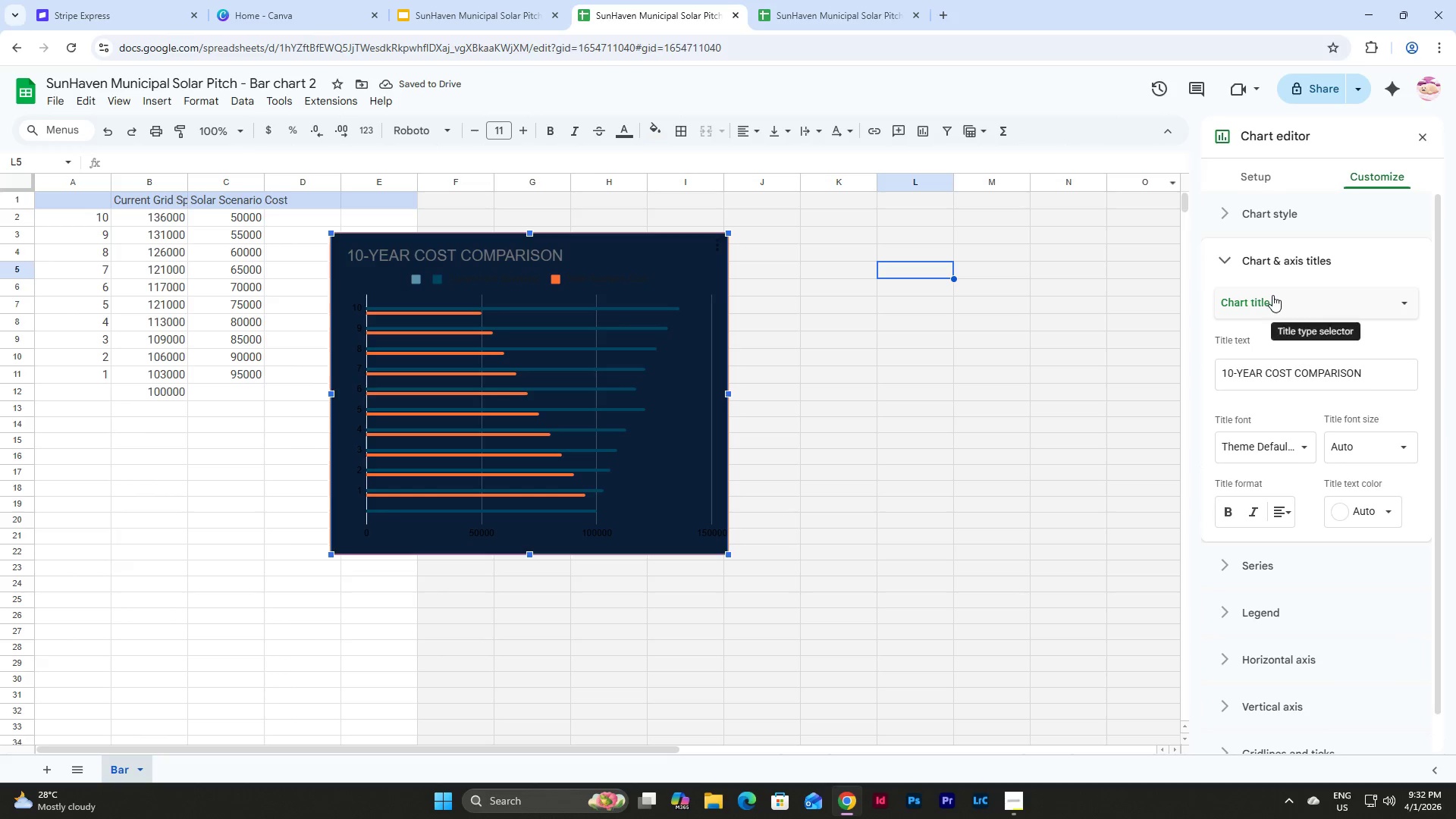 
left_click([1272, 295])
 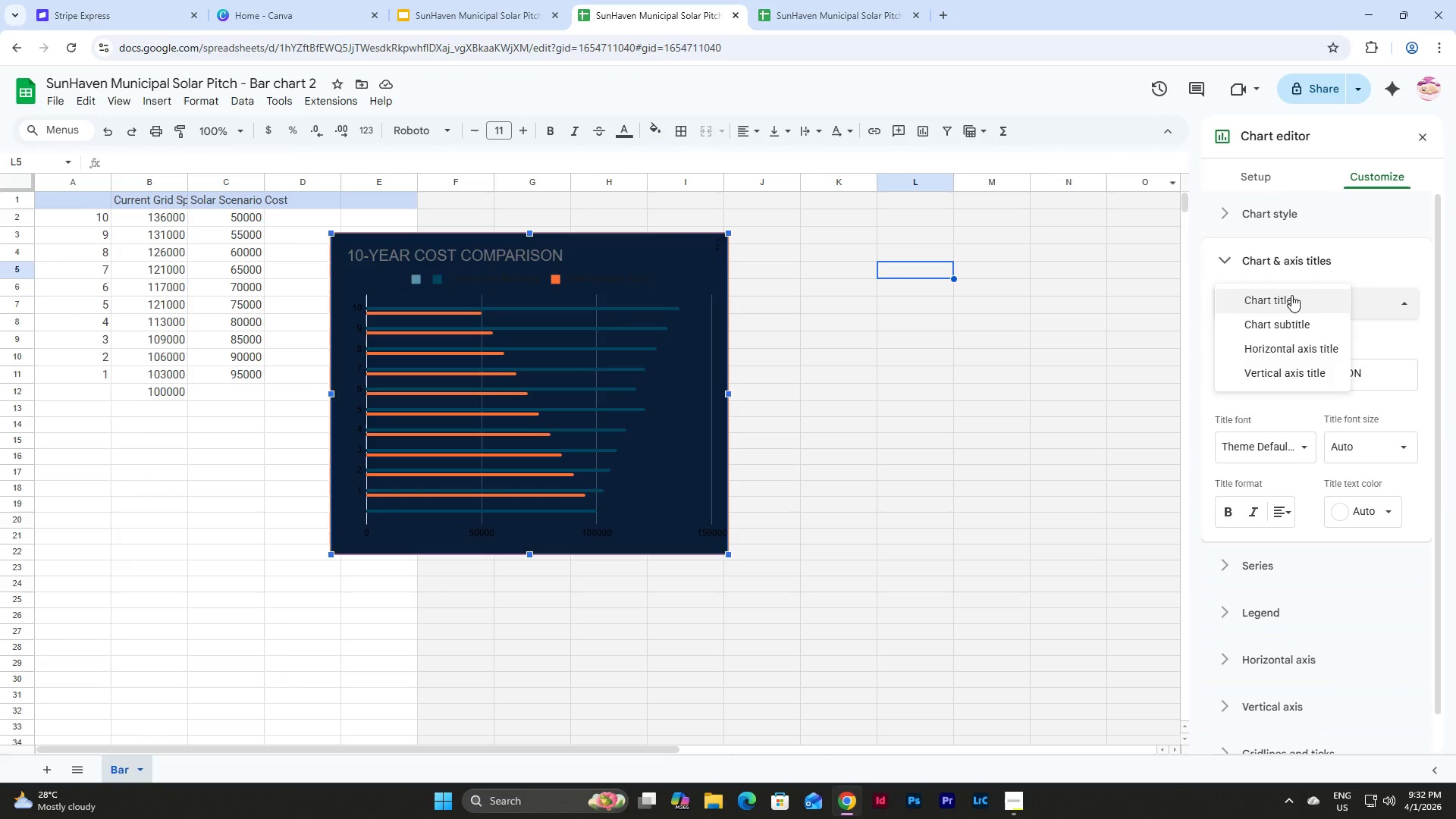 
left_click([1292, 295])
 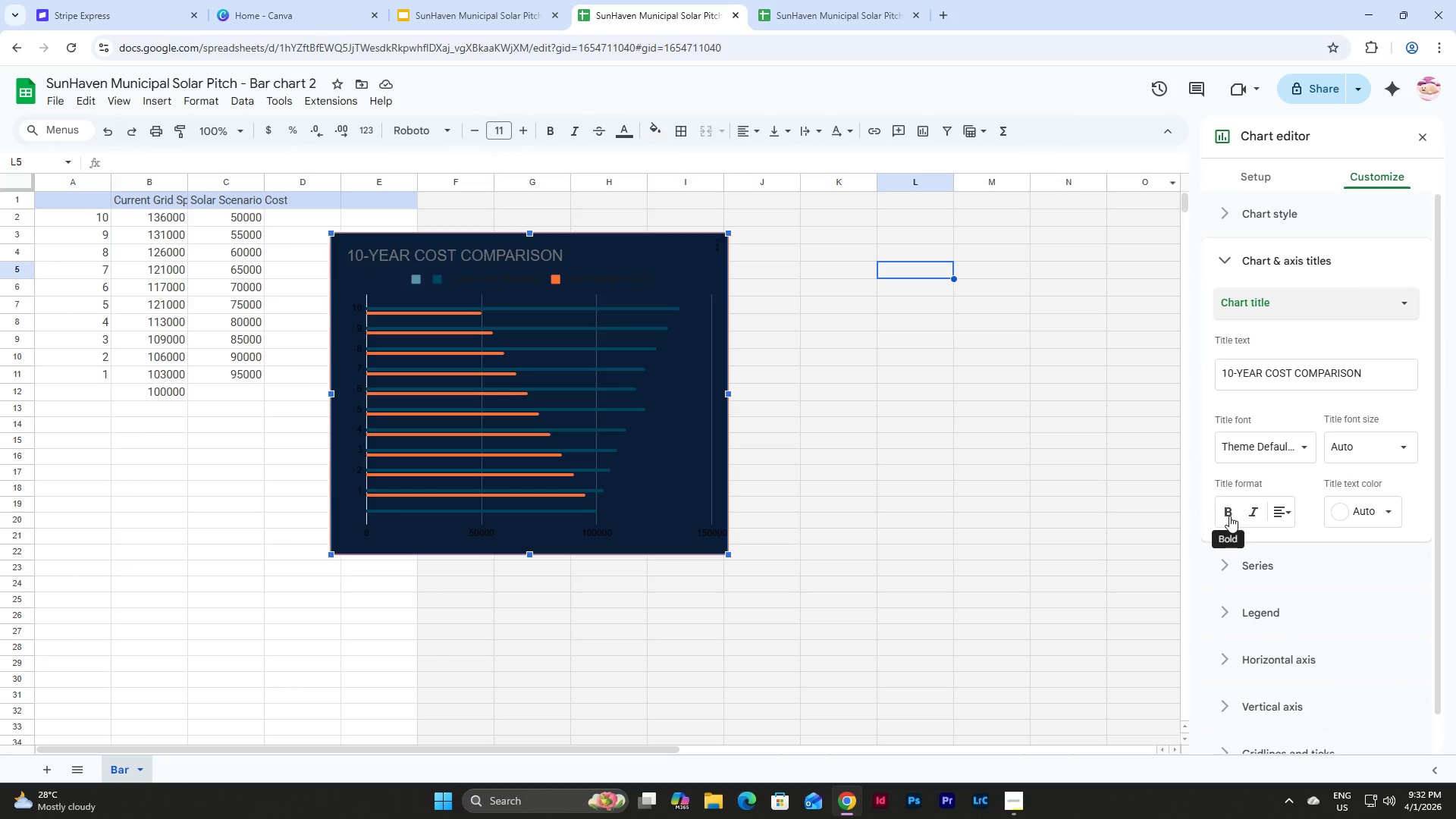 
mouse_move([1397, 442])
 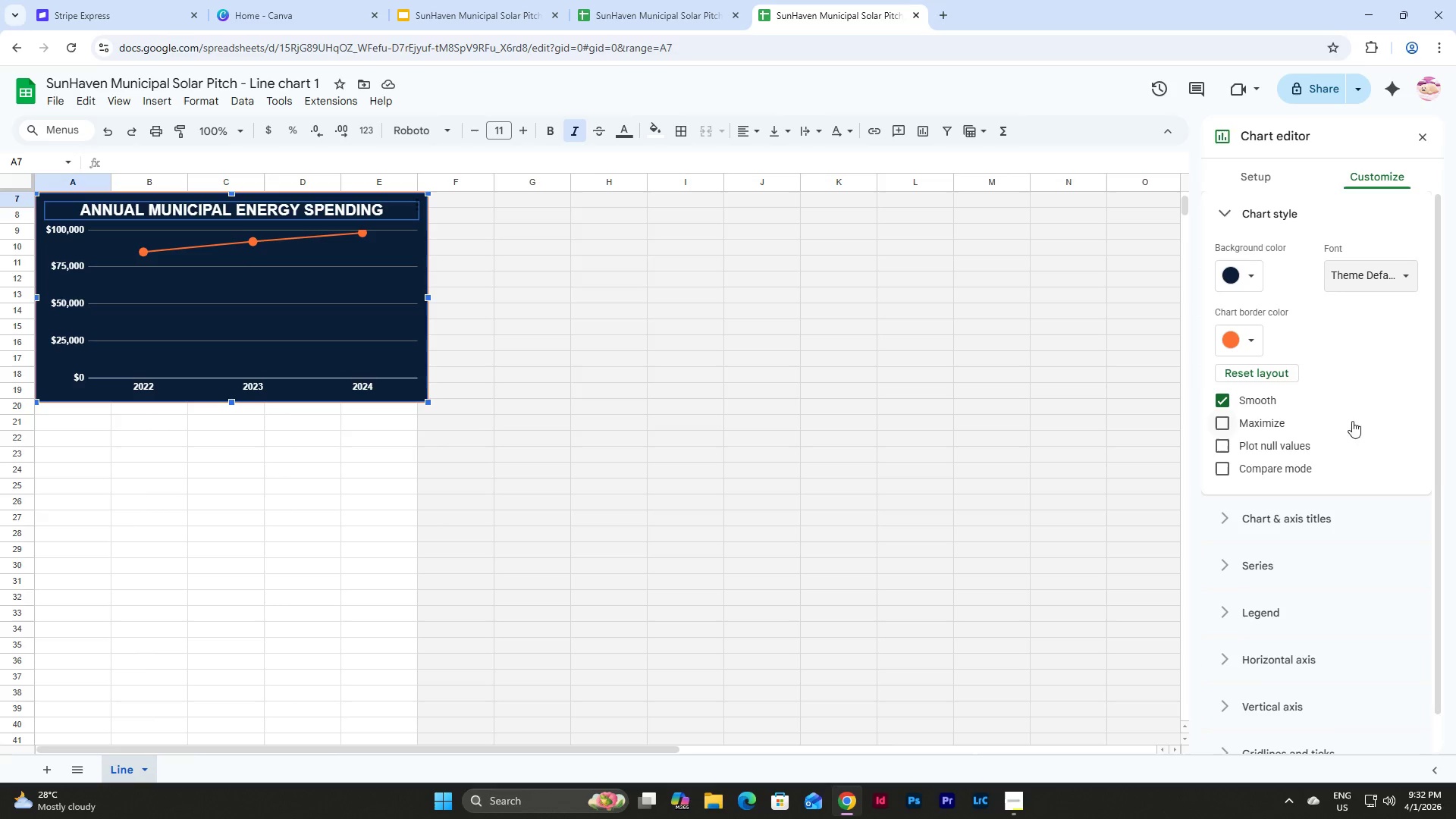 
left_click([1271, 519])
 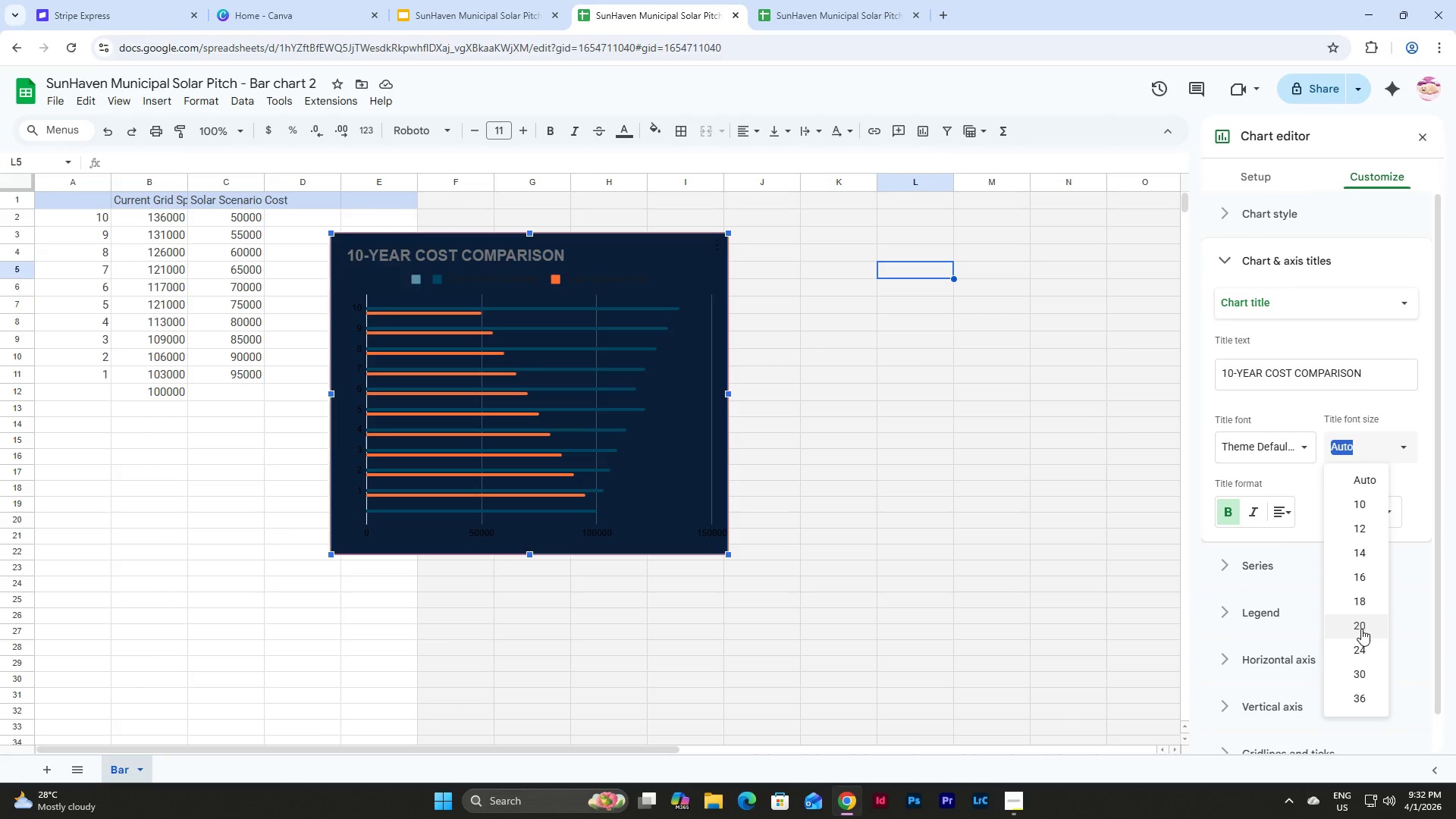 
left_click([1388, 511])
 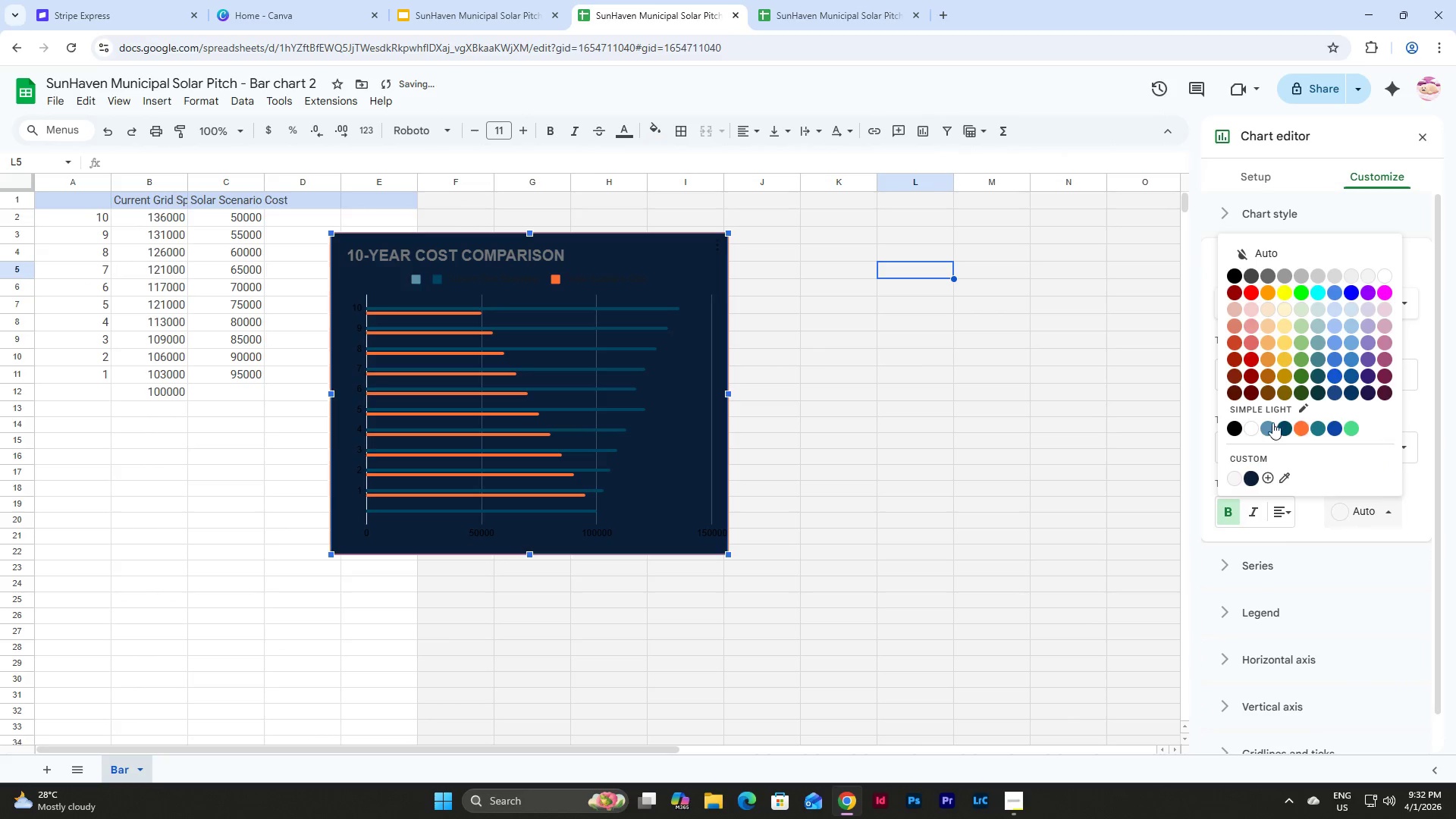 
mouse_move([1238, 438])
 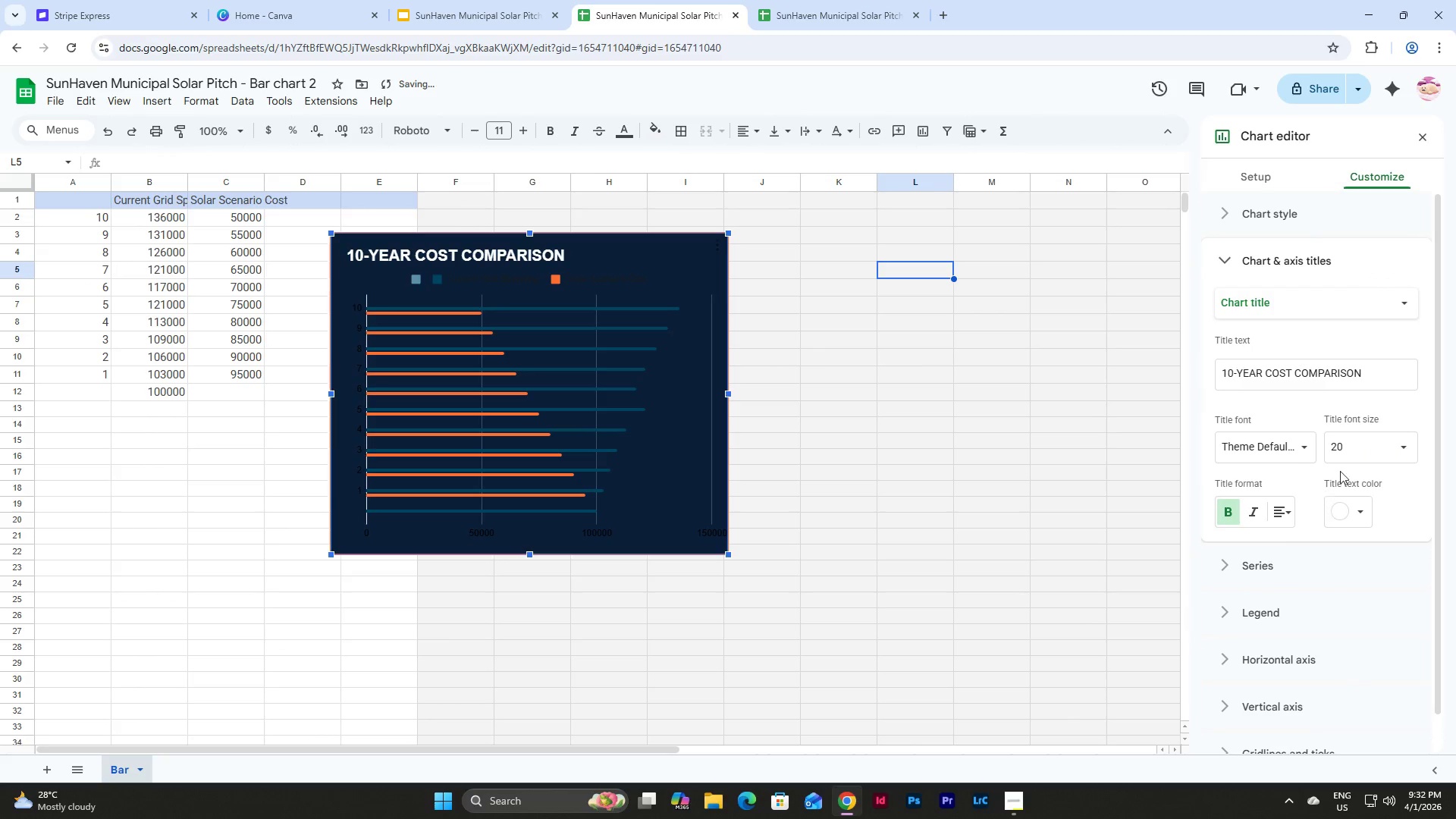 
scroll: coordinate [1331, 442], scroll_direction: down, amount: 2.0
 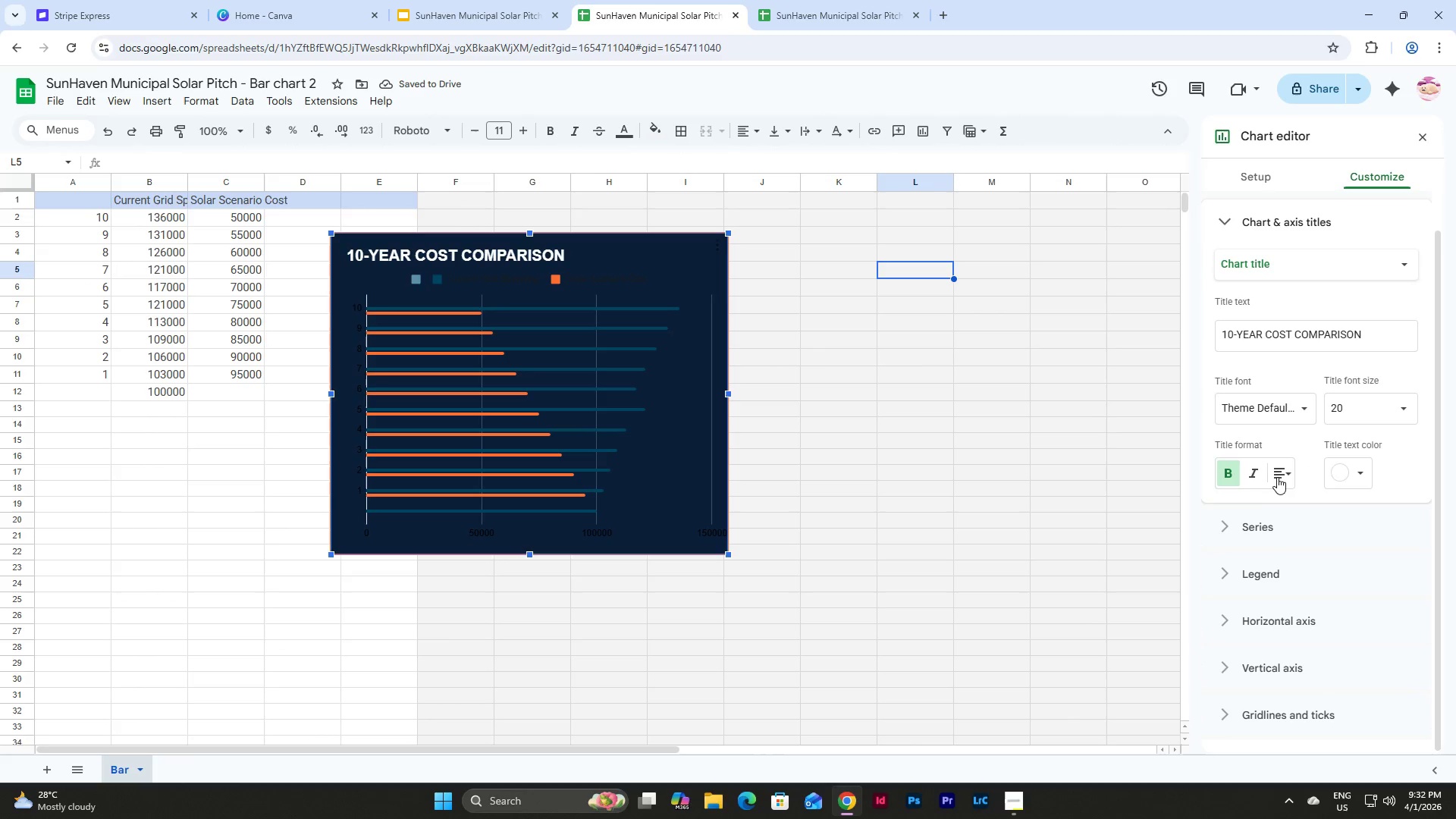 
left_click([1280, 474])
 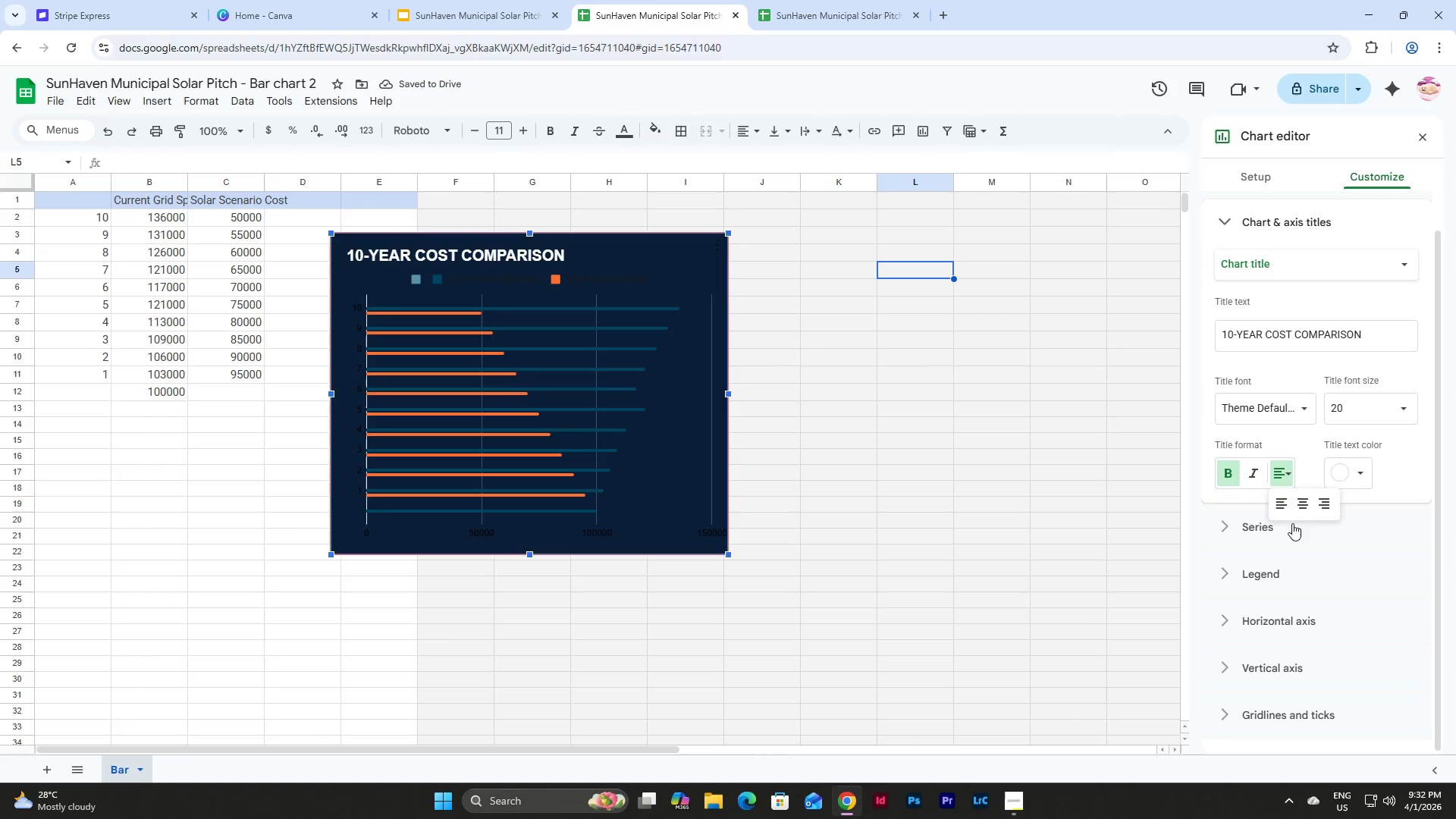 
left_click([1301, 503])
 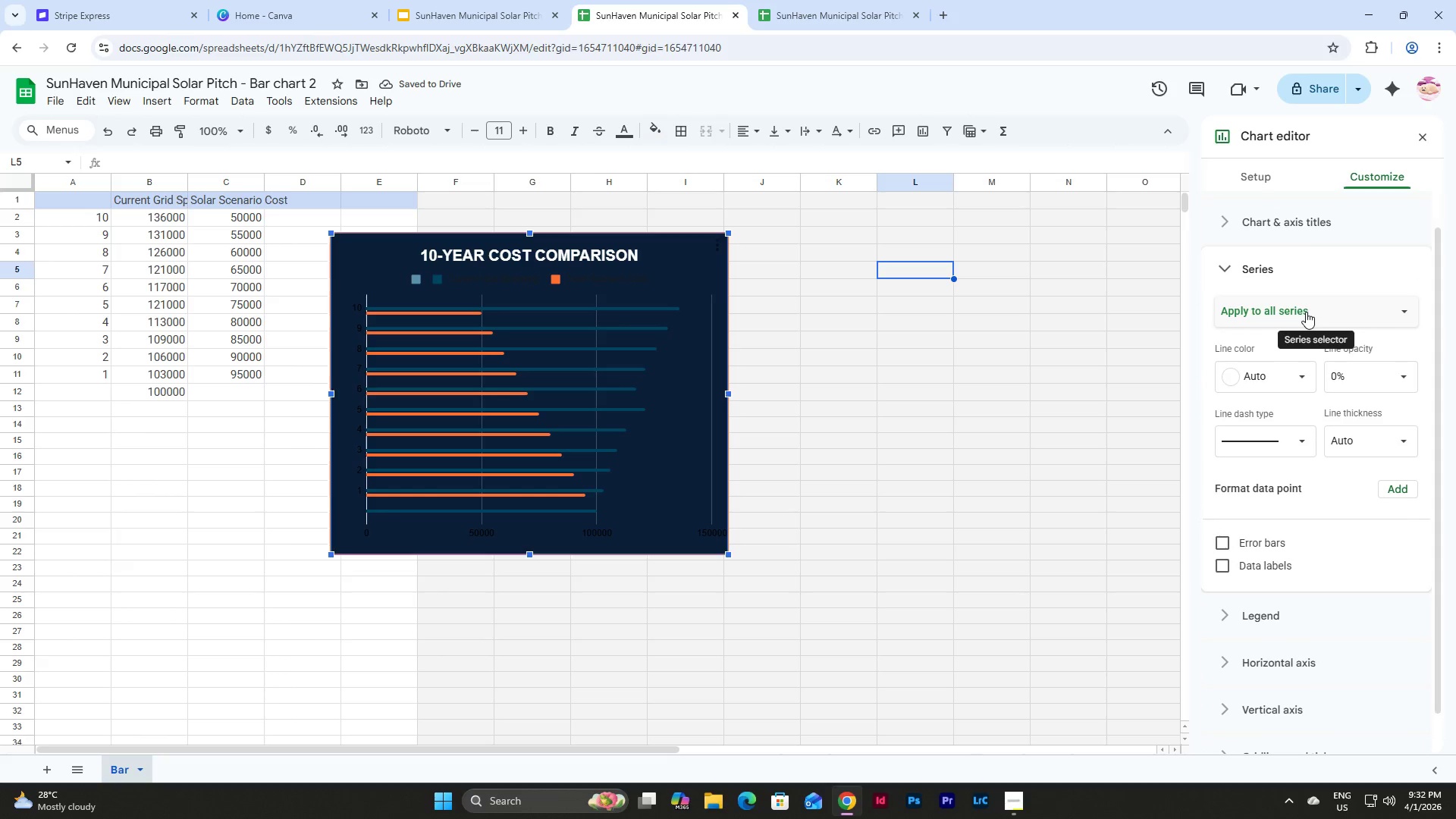 
left_click([1296, 372])
 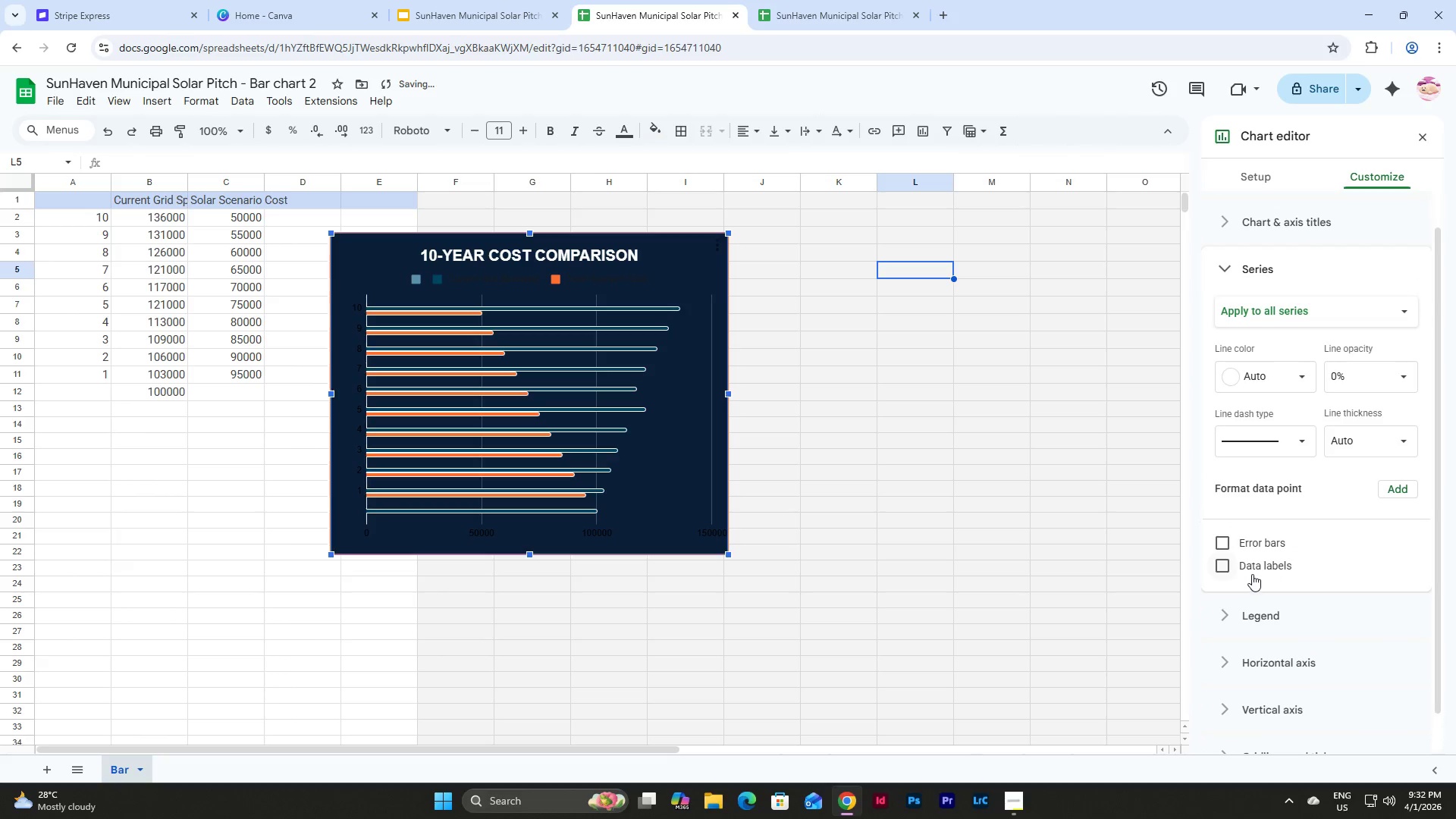 
wait(6.34)
 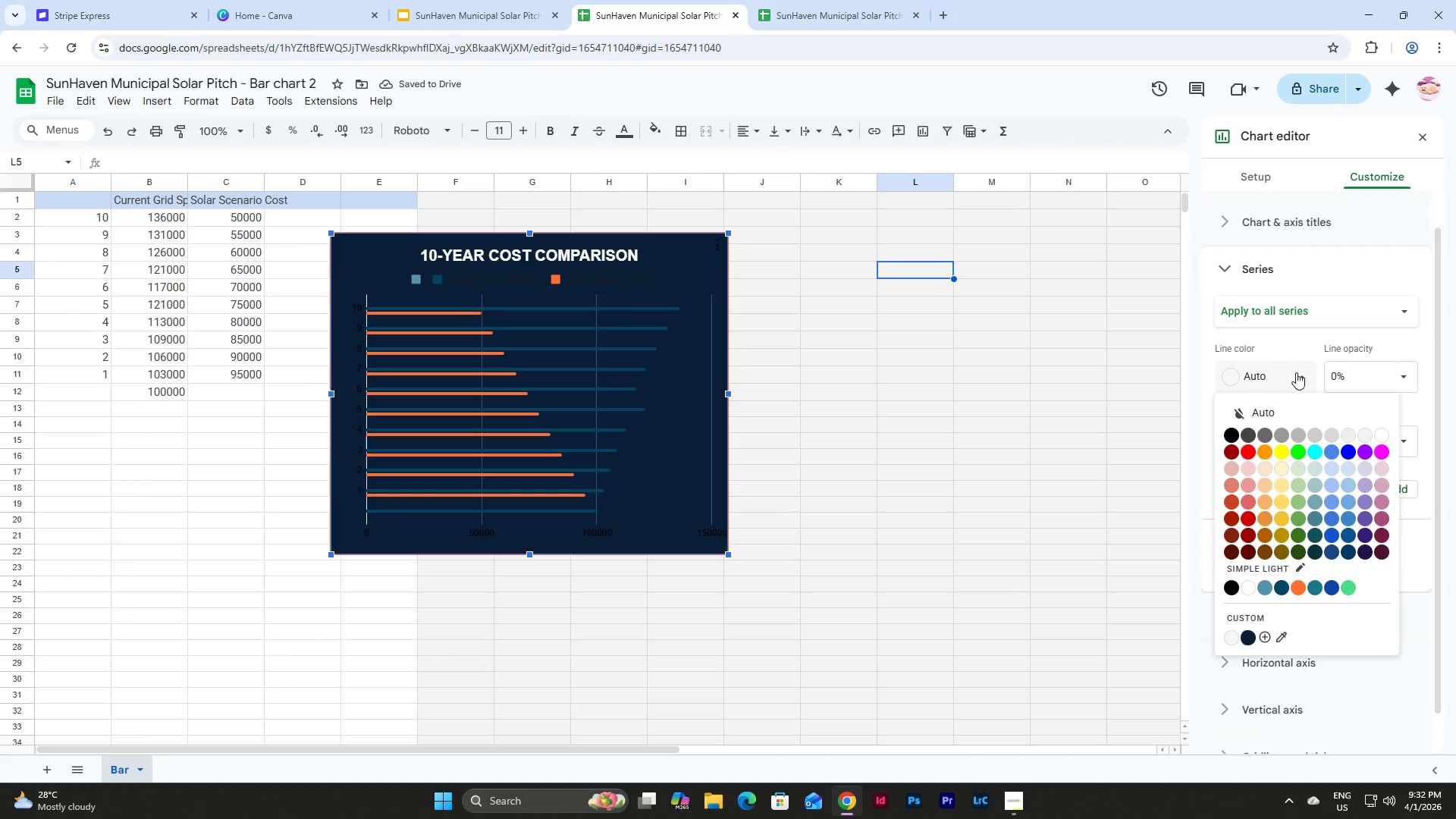 
left_click([1289, 375])
 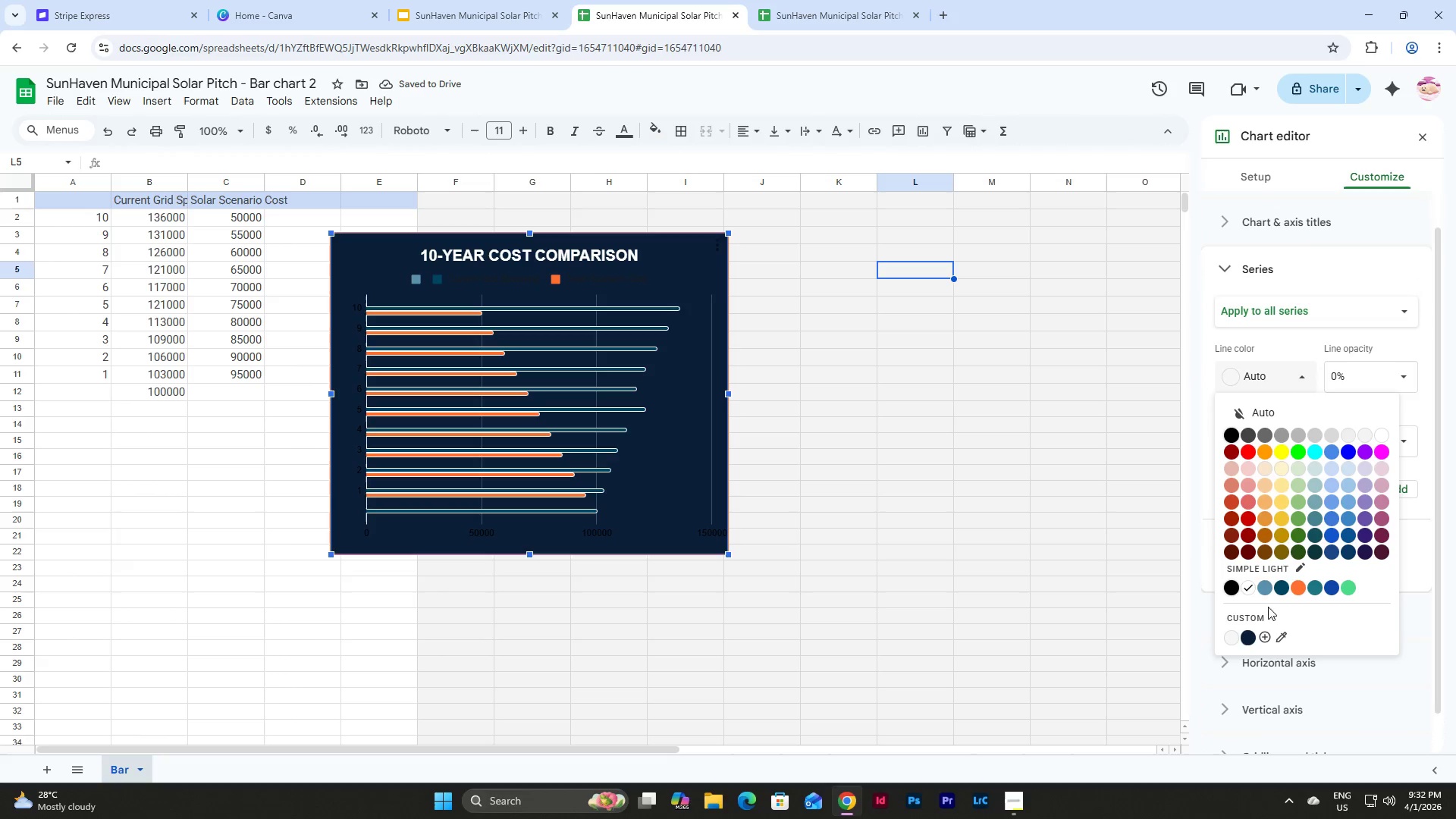 
left_click([1289, 370])
 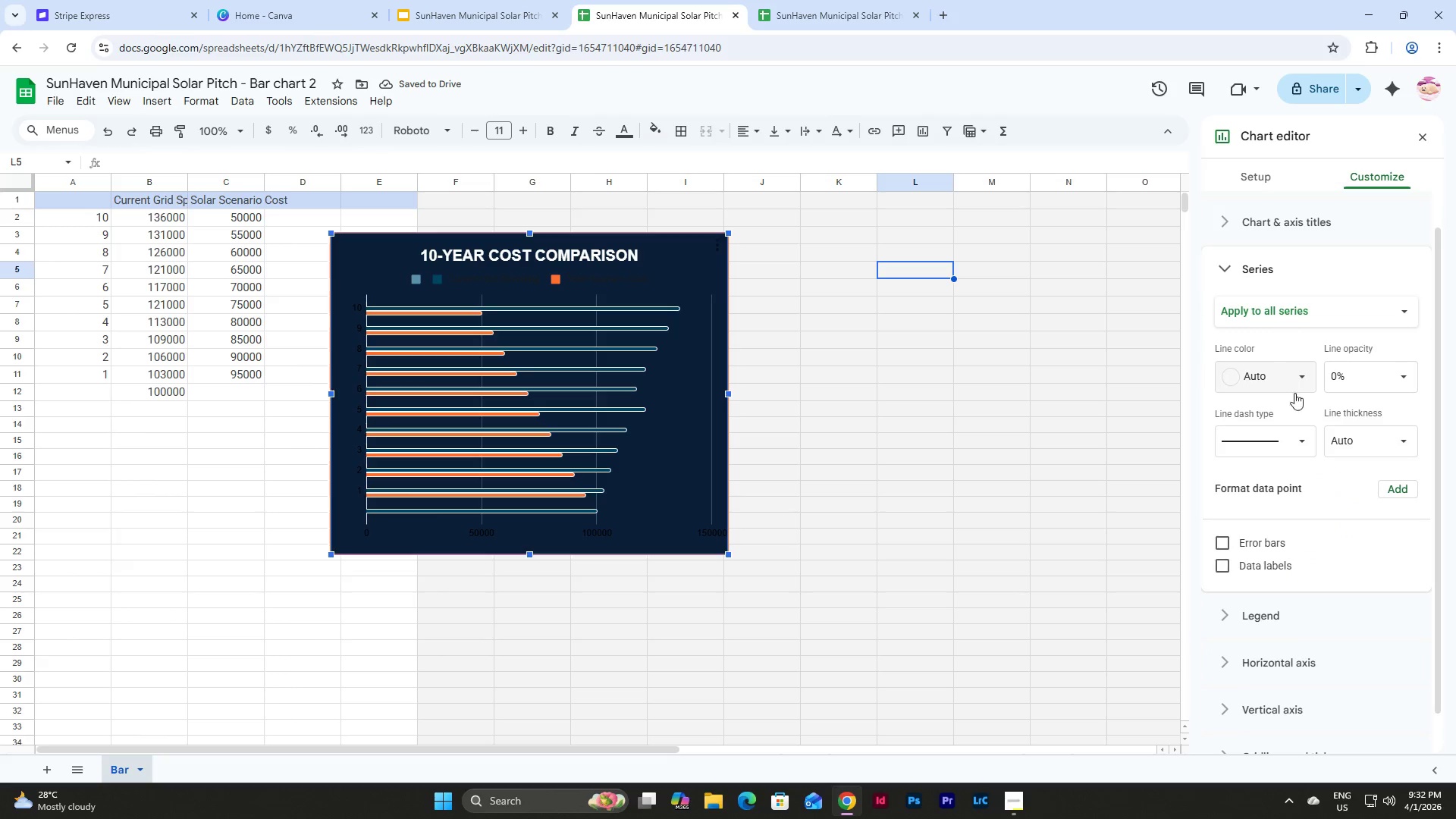 
key(Control+Z)
 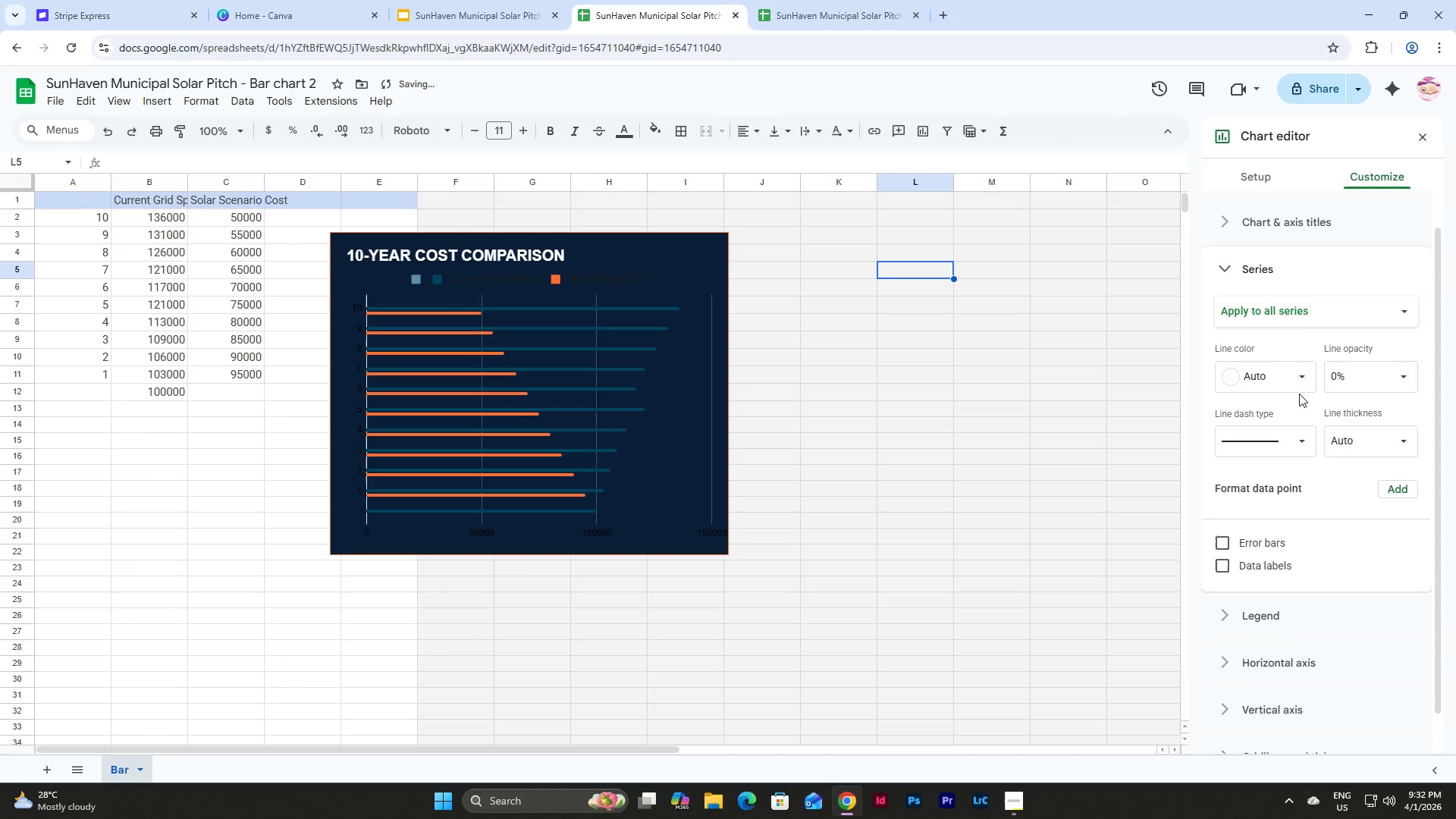 
left_click([1299, 369])
 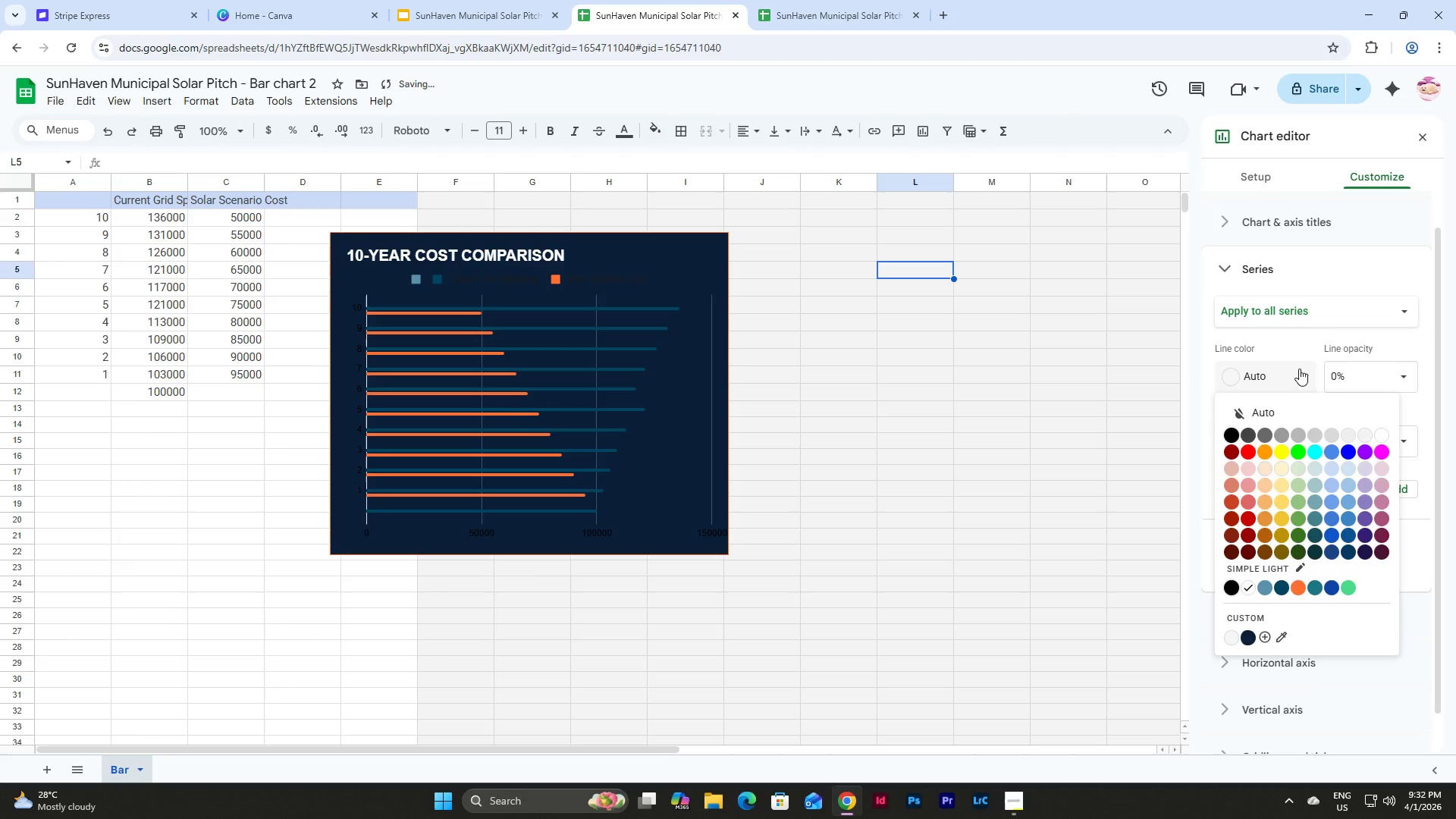 
left_click([1299, 369])
 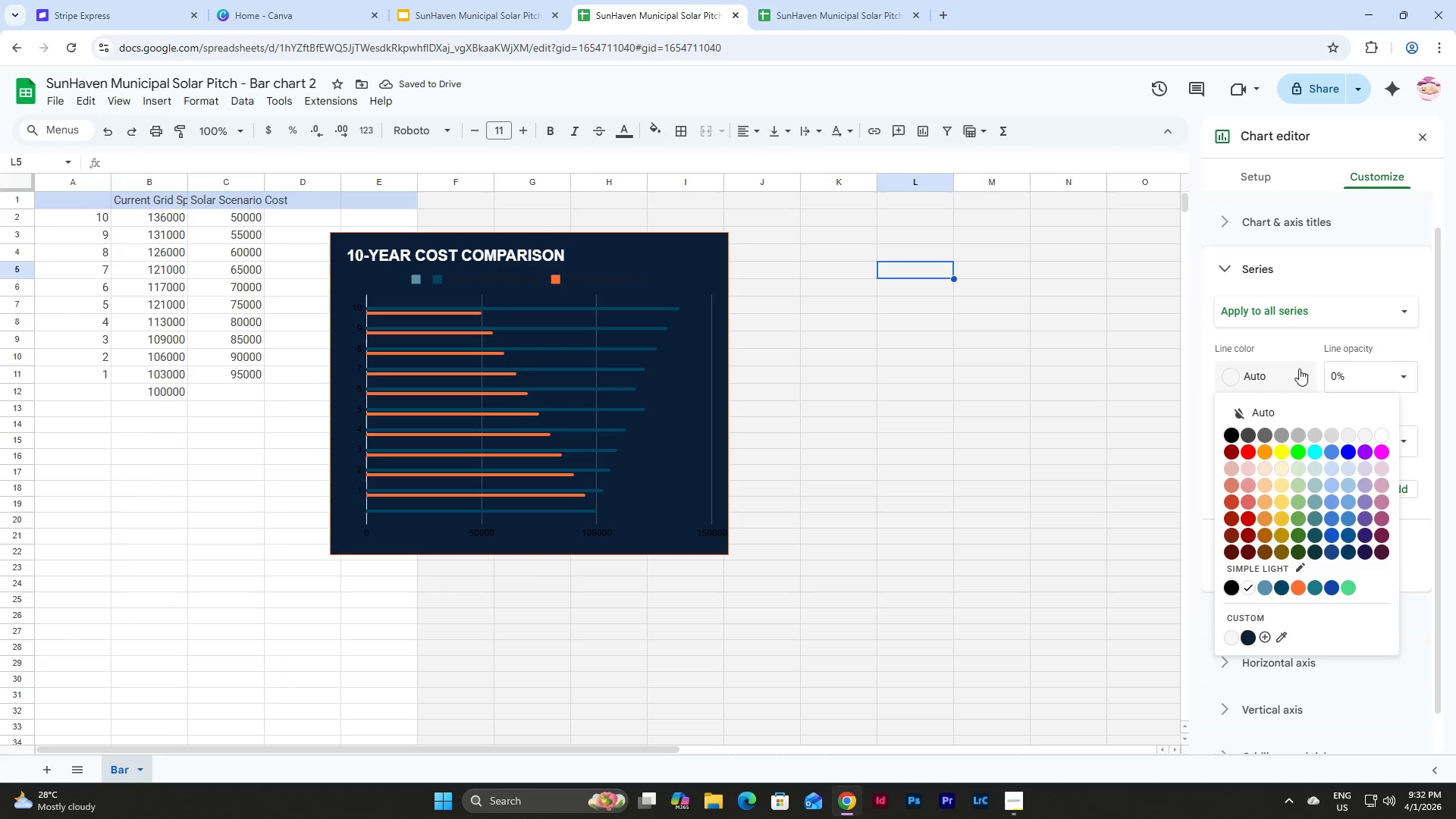 
double_click([1299, 369])
 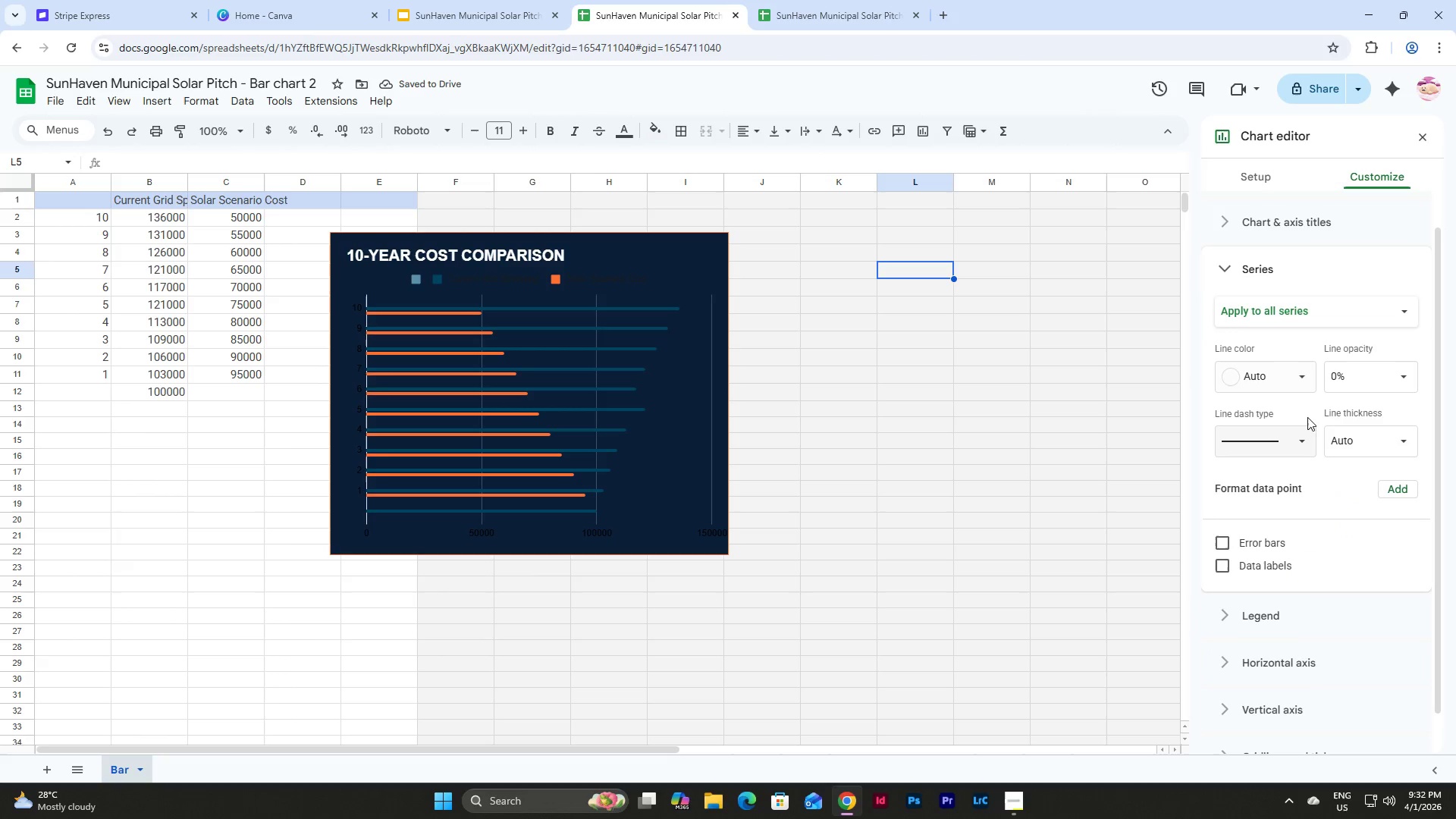 
left_click([1295, 425])
 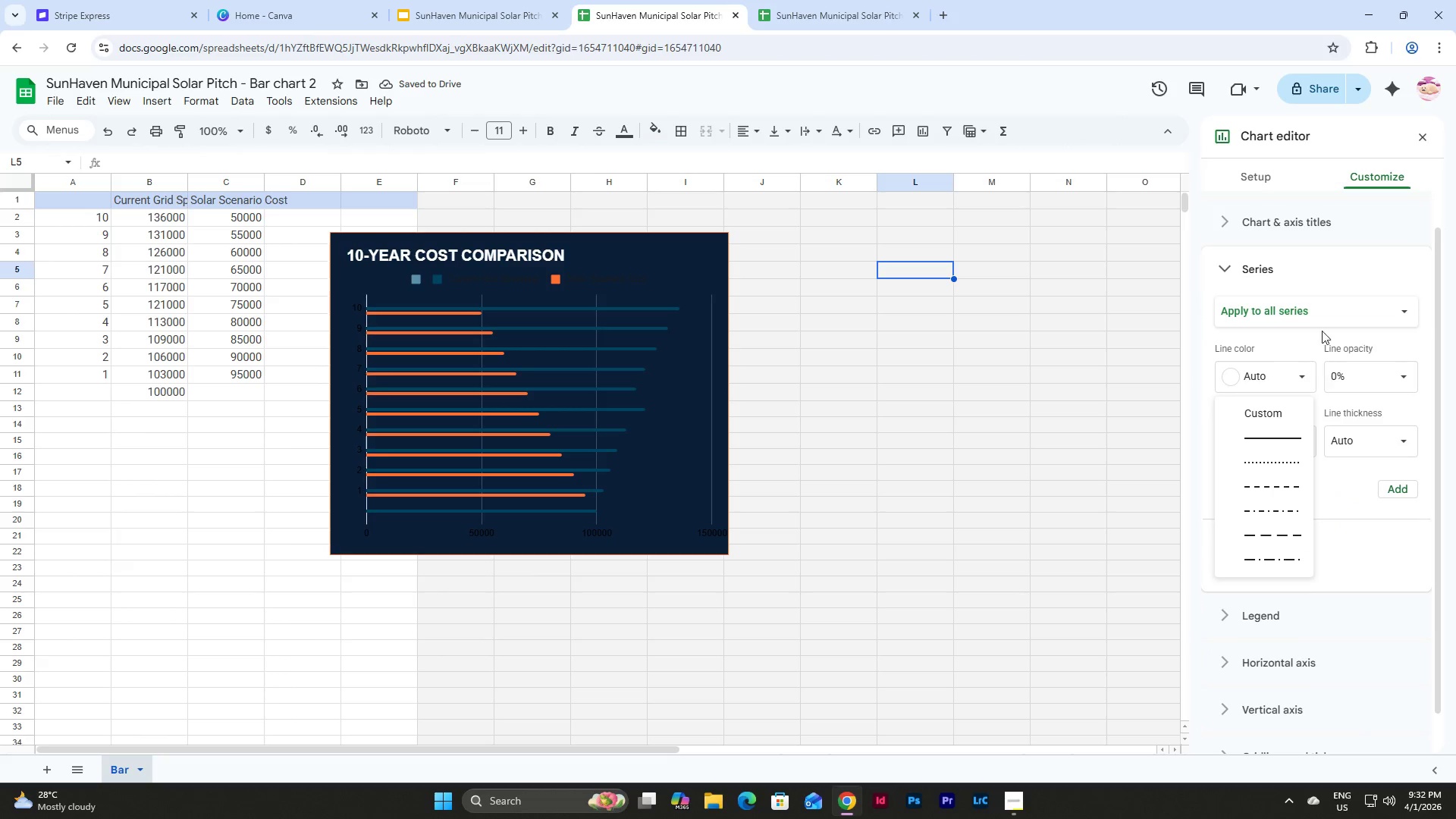 
left_click([1306, 344])
 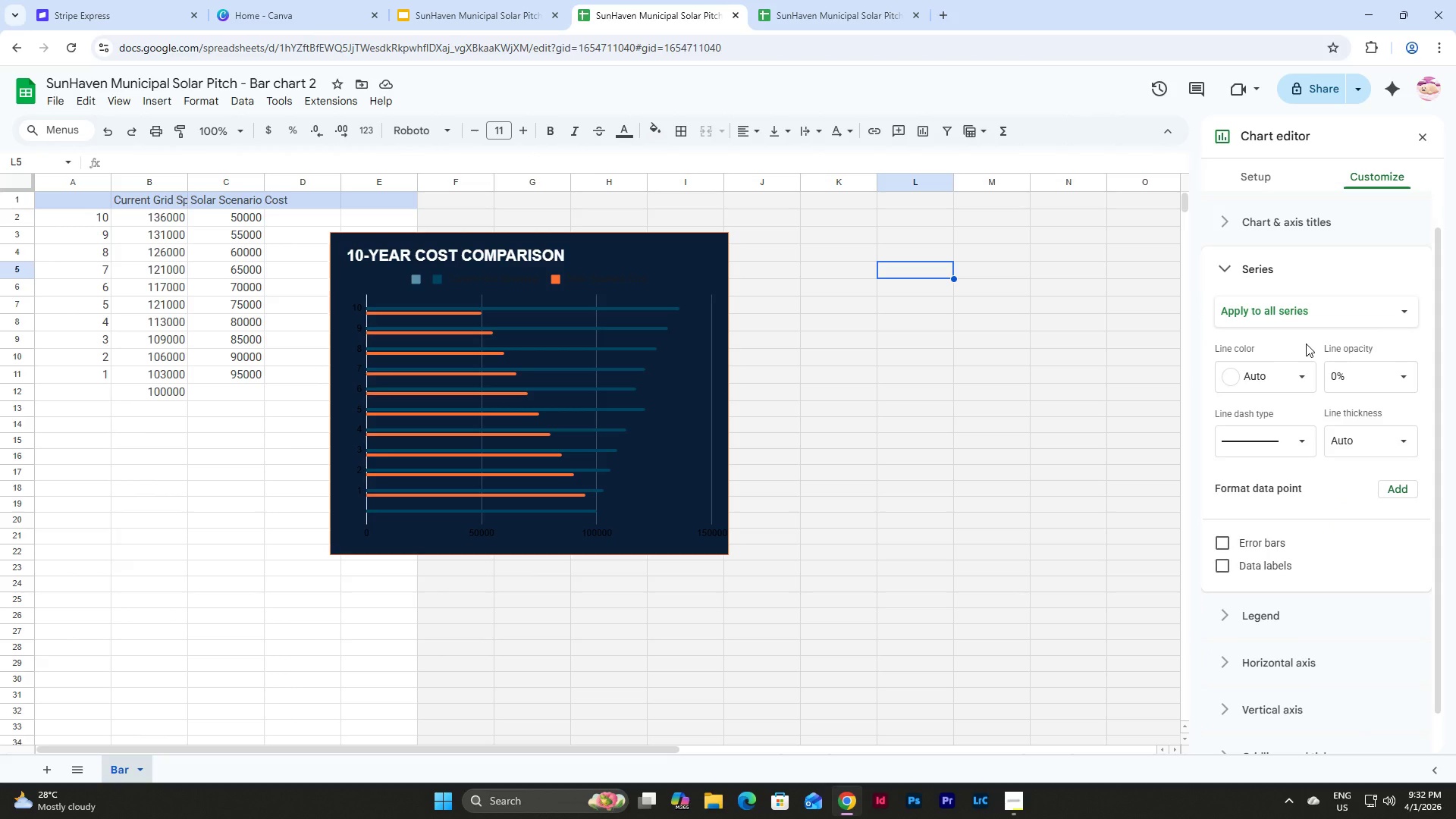 
scroll: coordinate [1307, 522], scroll_direction: down, amount: 1.0
 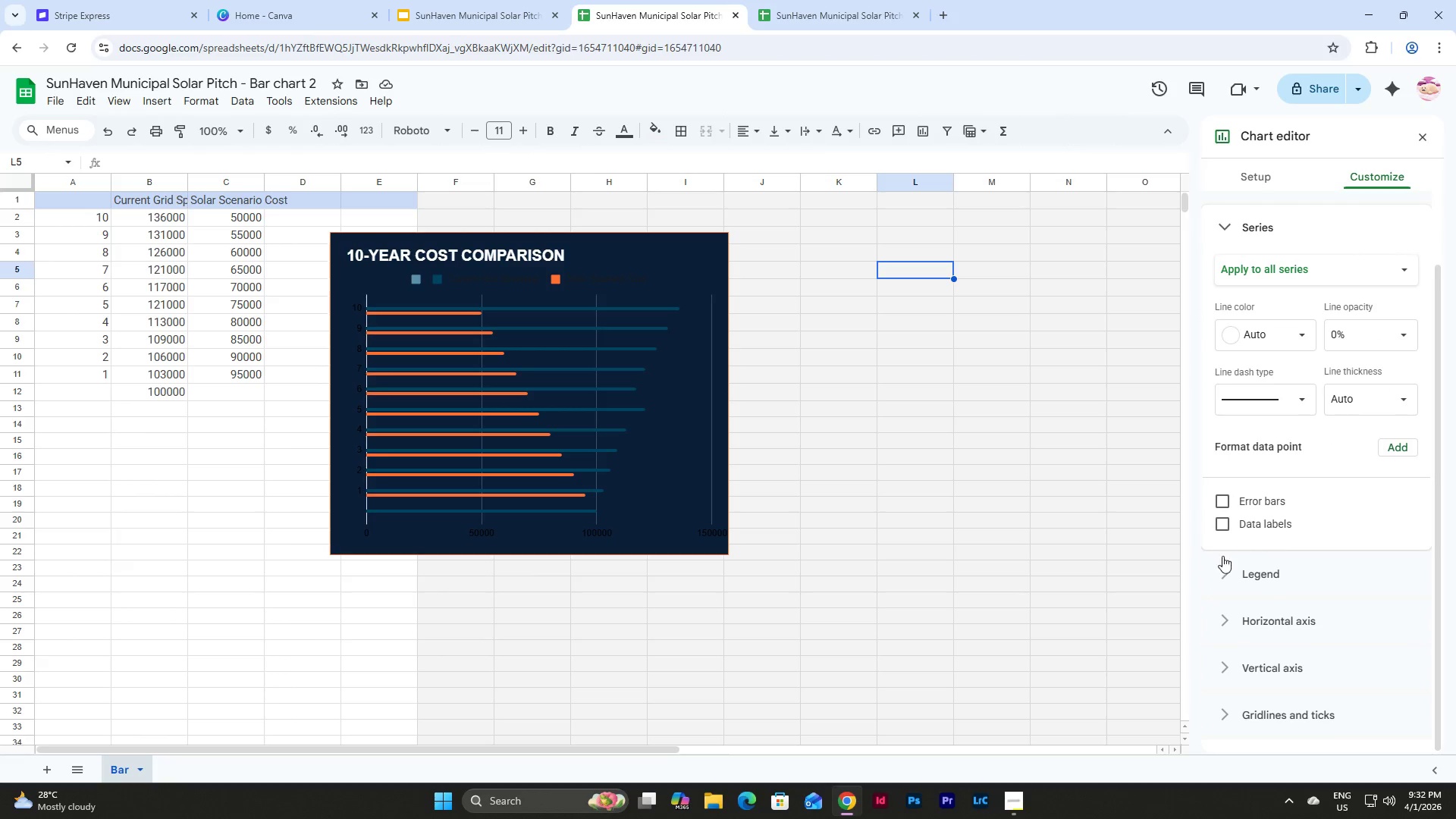 
left_click([1213, 573])
 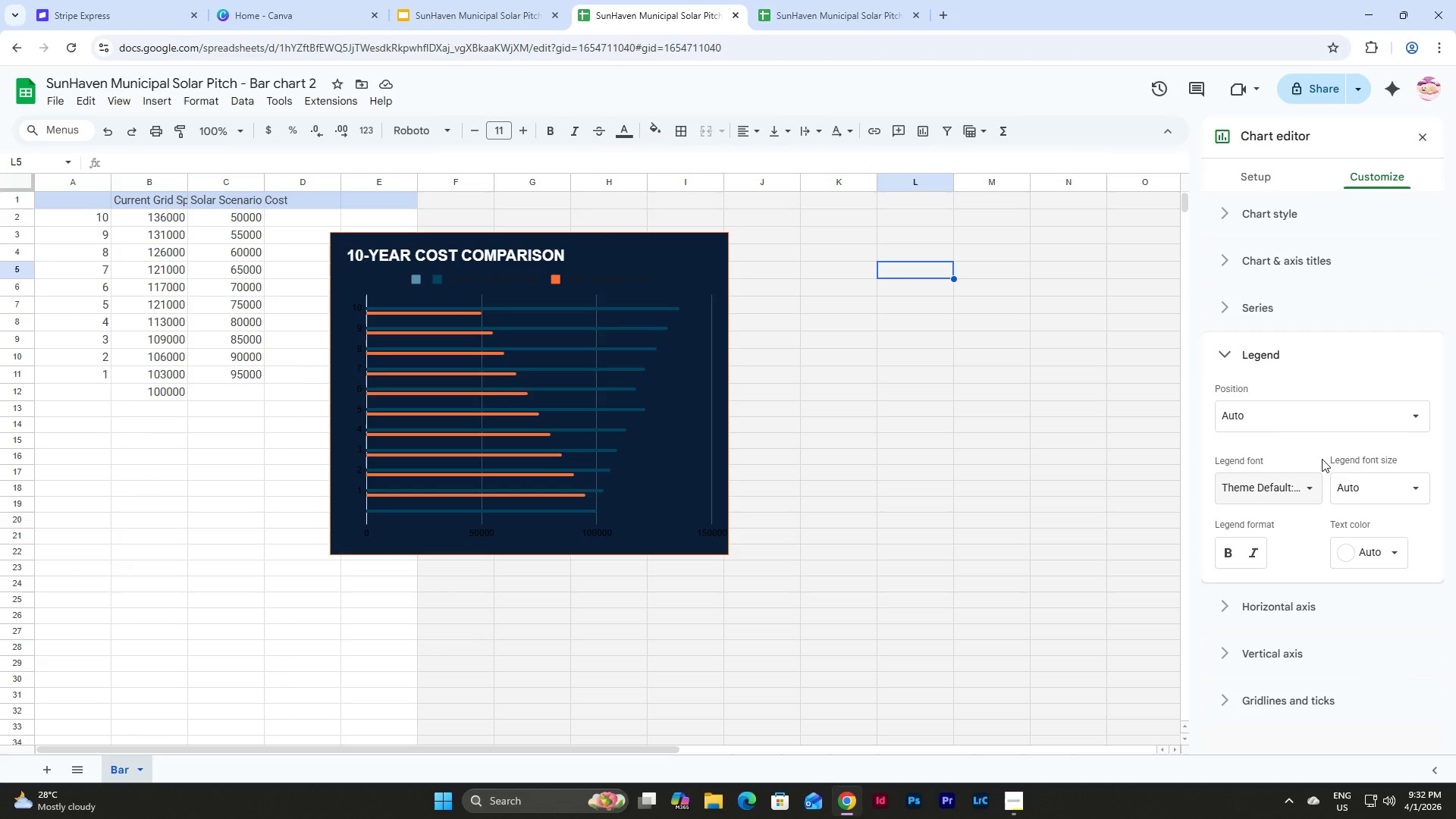 
left_click([1332, 418])
 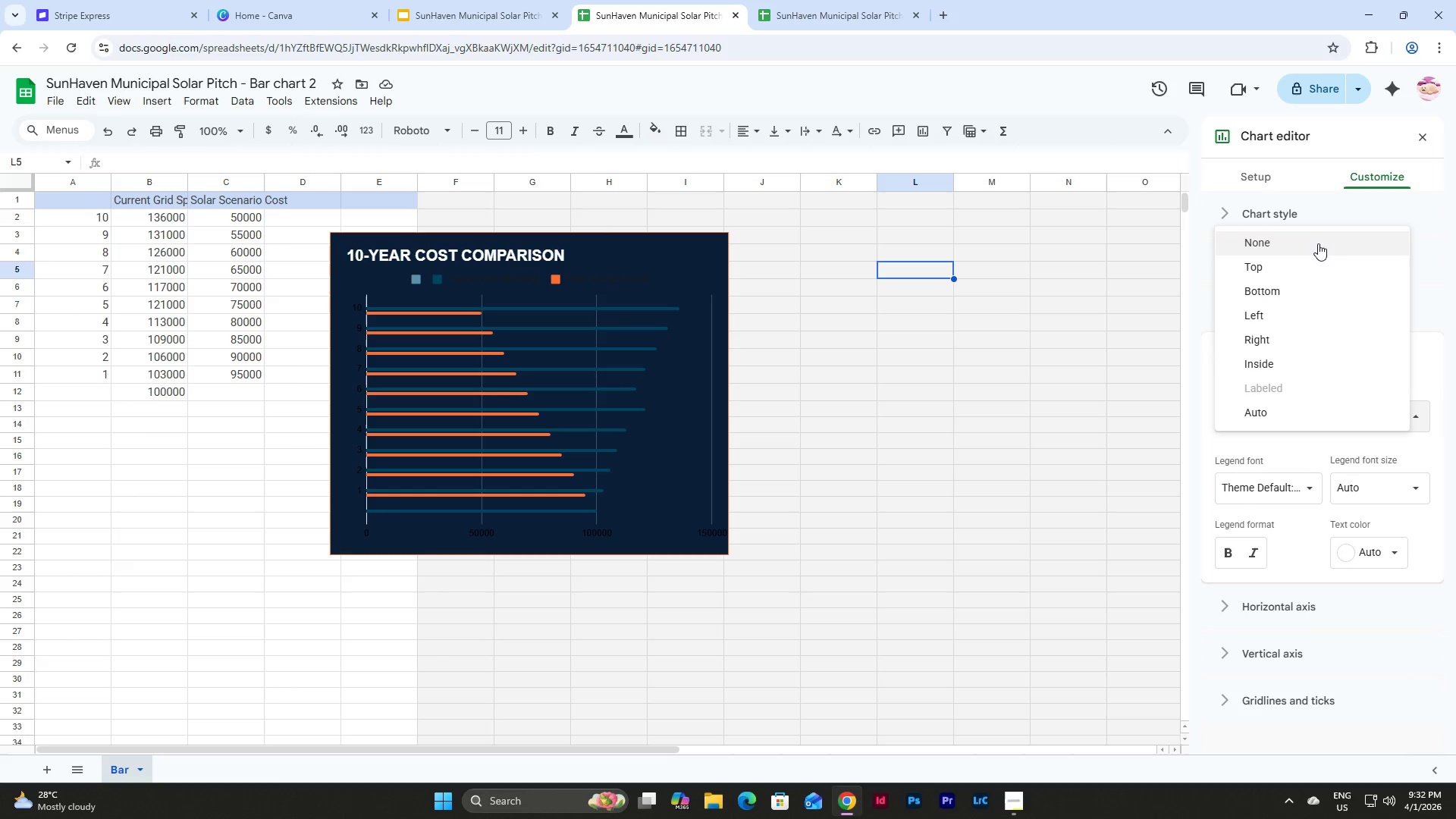 
left_click([1317, 239])
 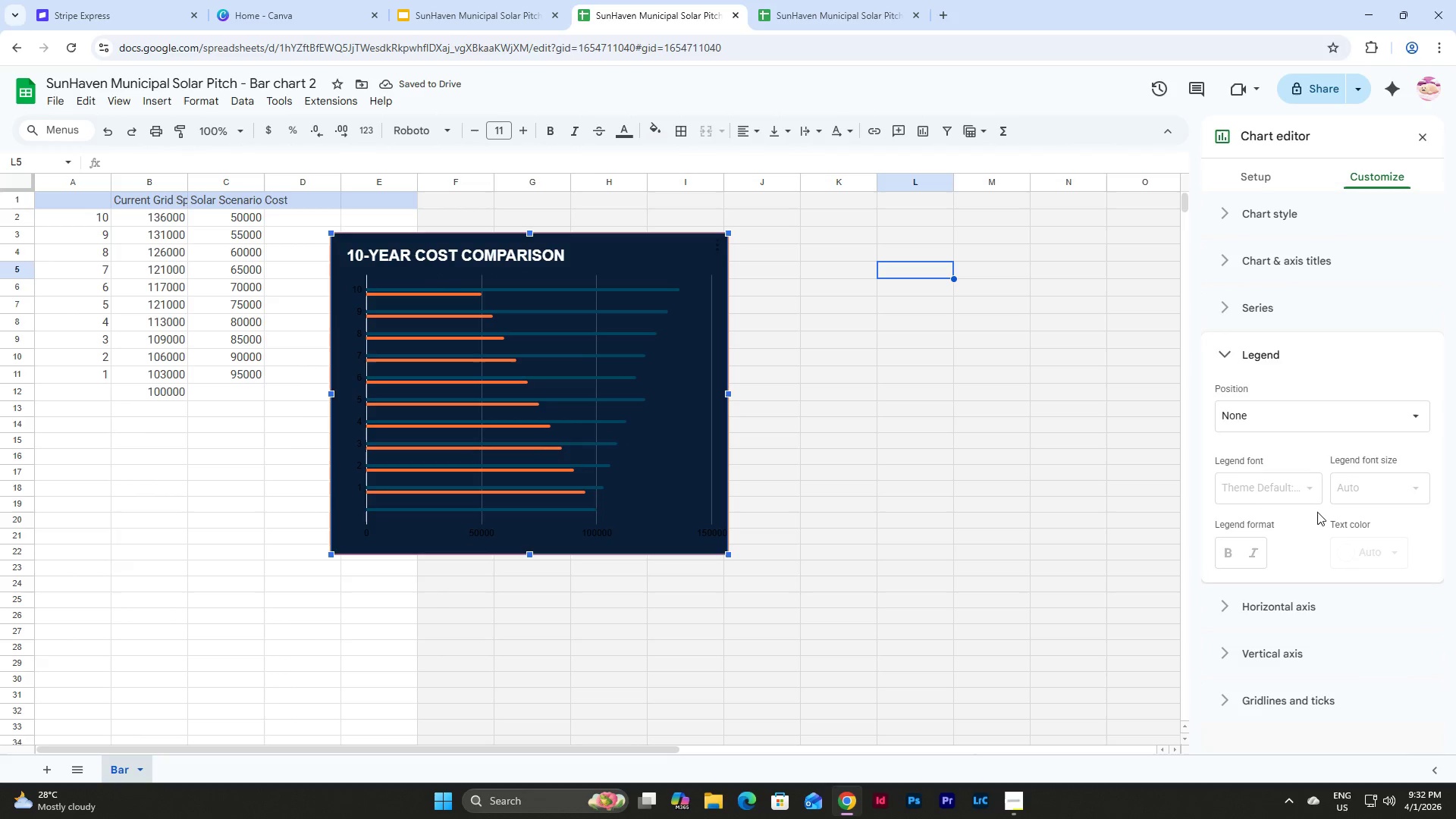 
left_click([1246, 610])
 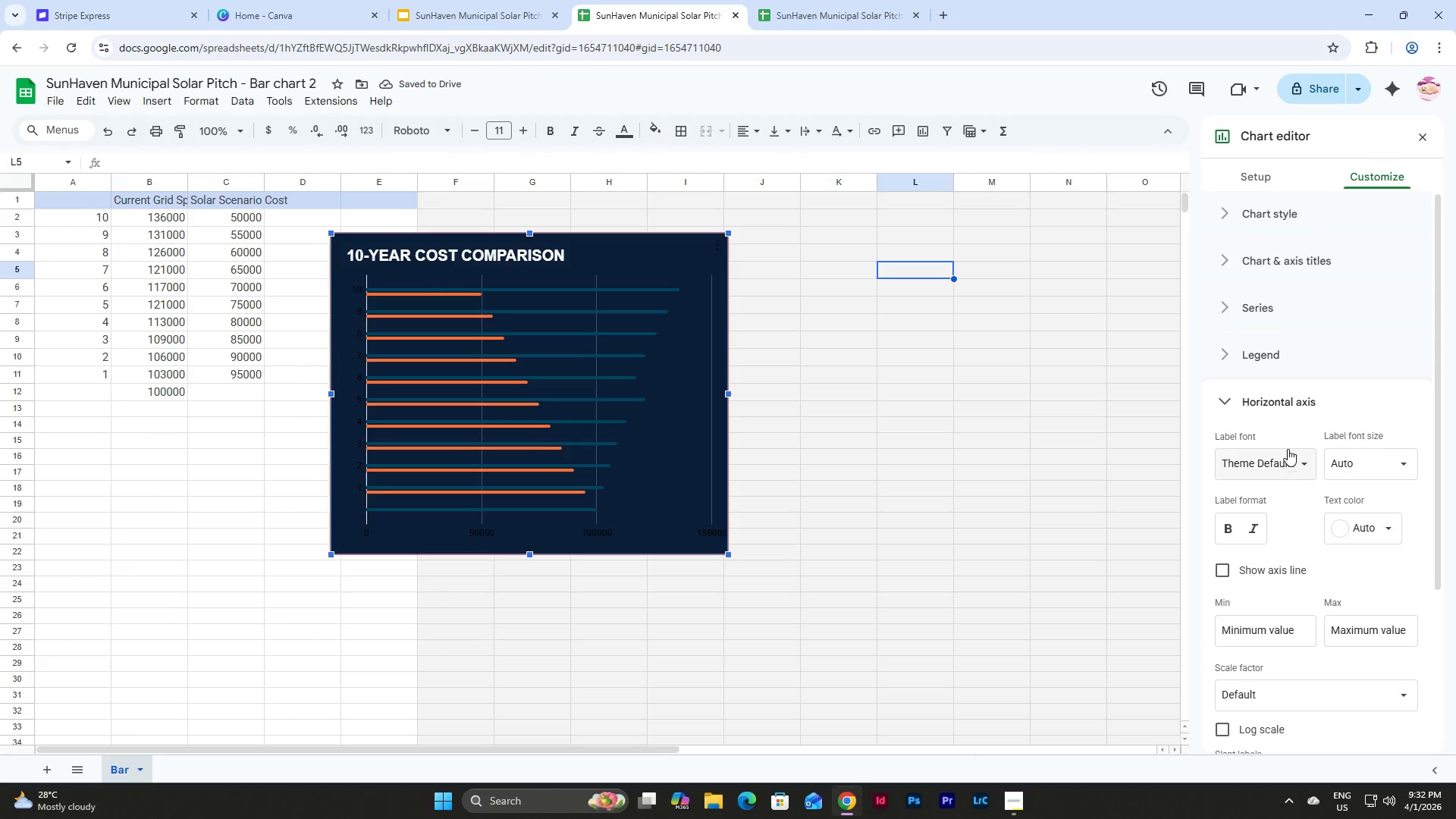 
scroll: coordinate [1290, 446], scroll_direction: down, amount: 2.0
 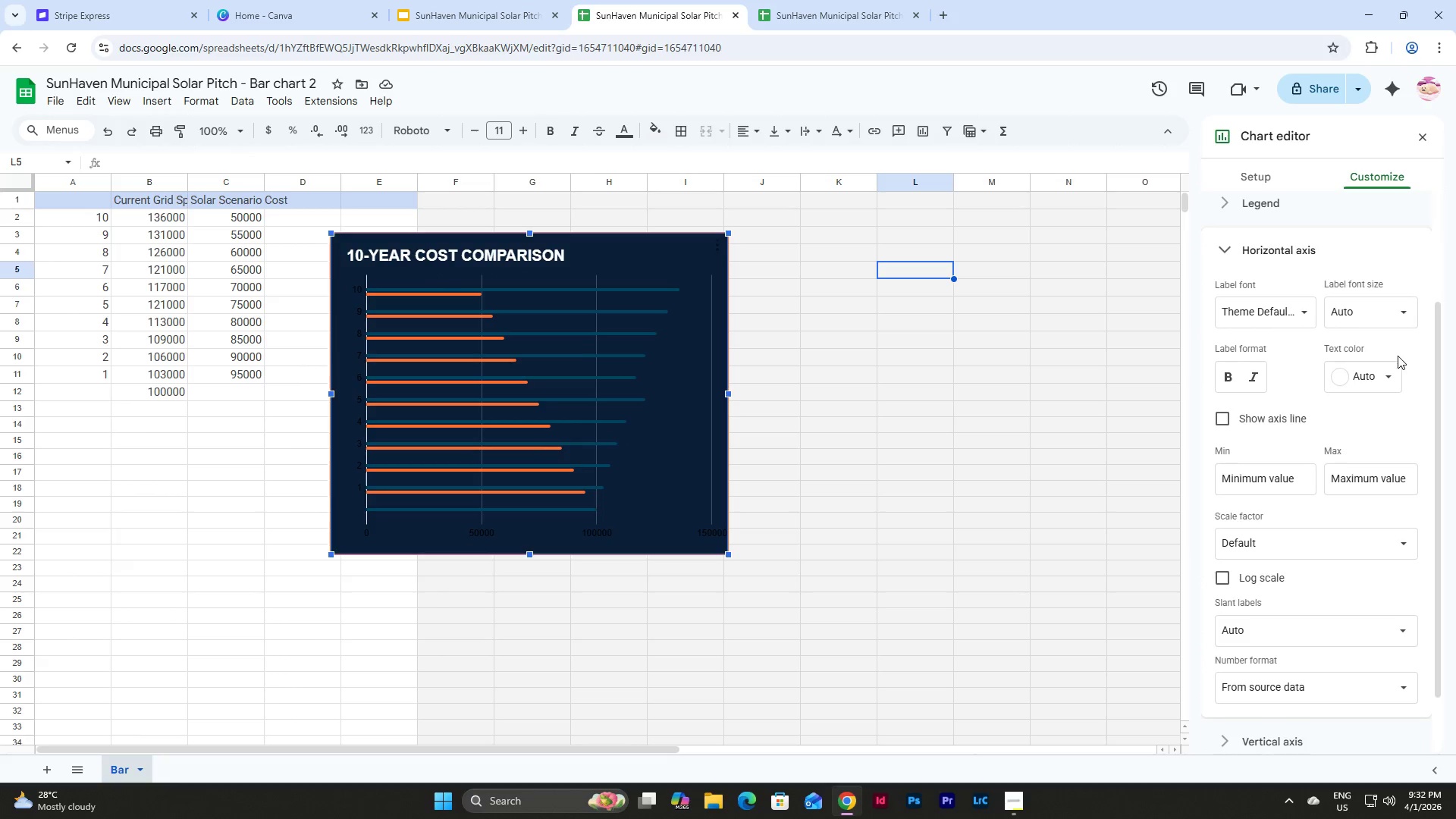 
double_click([1388, 373])
 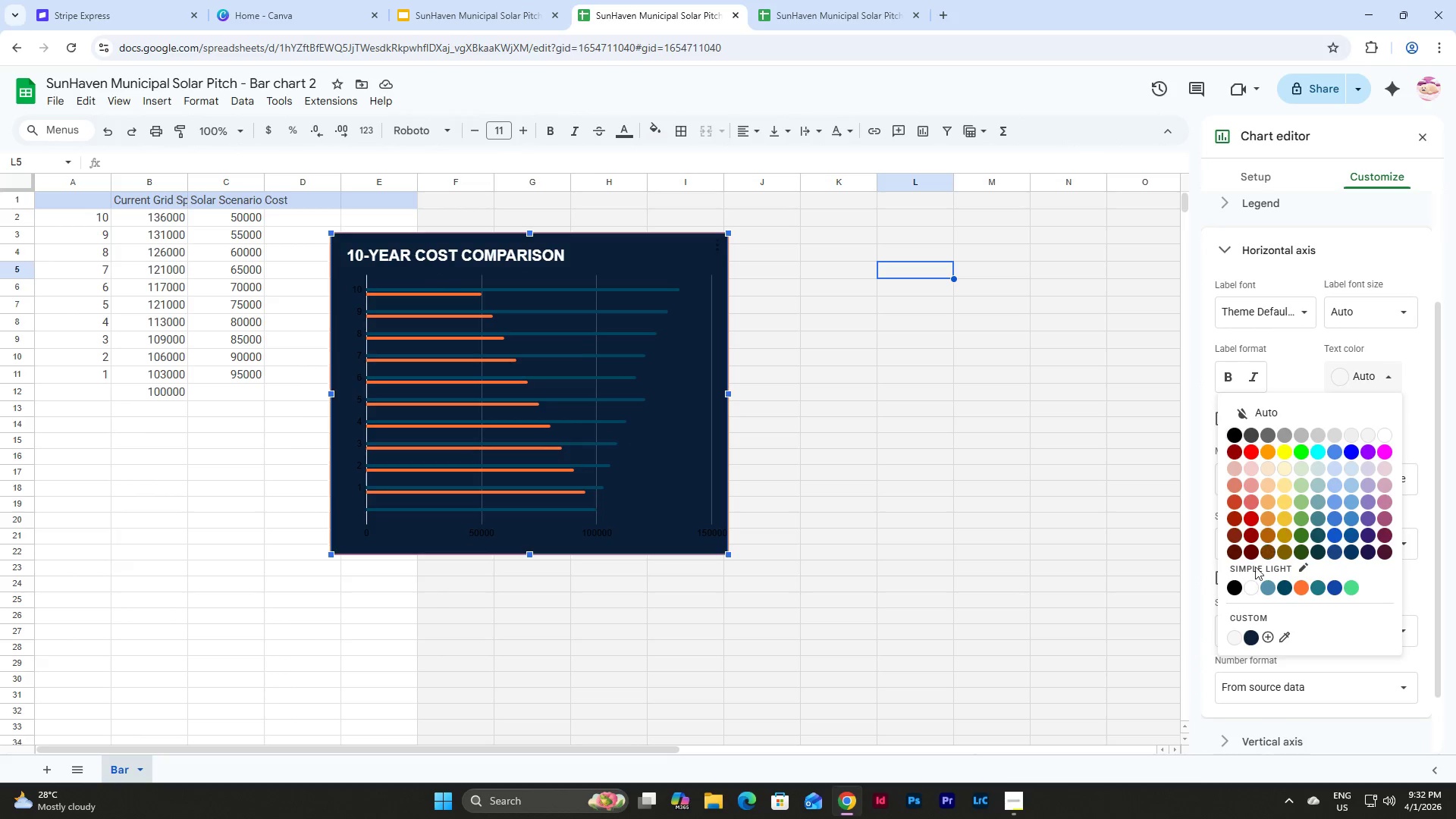 
left_click([1250, 587])
 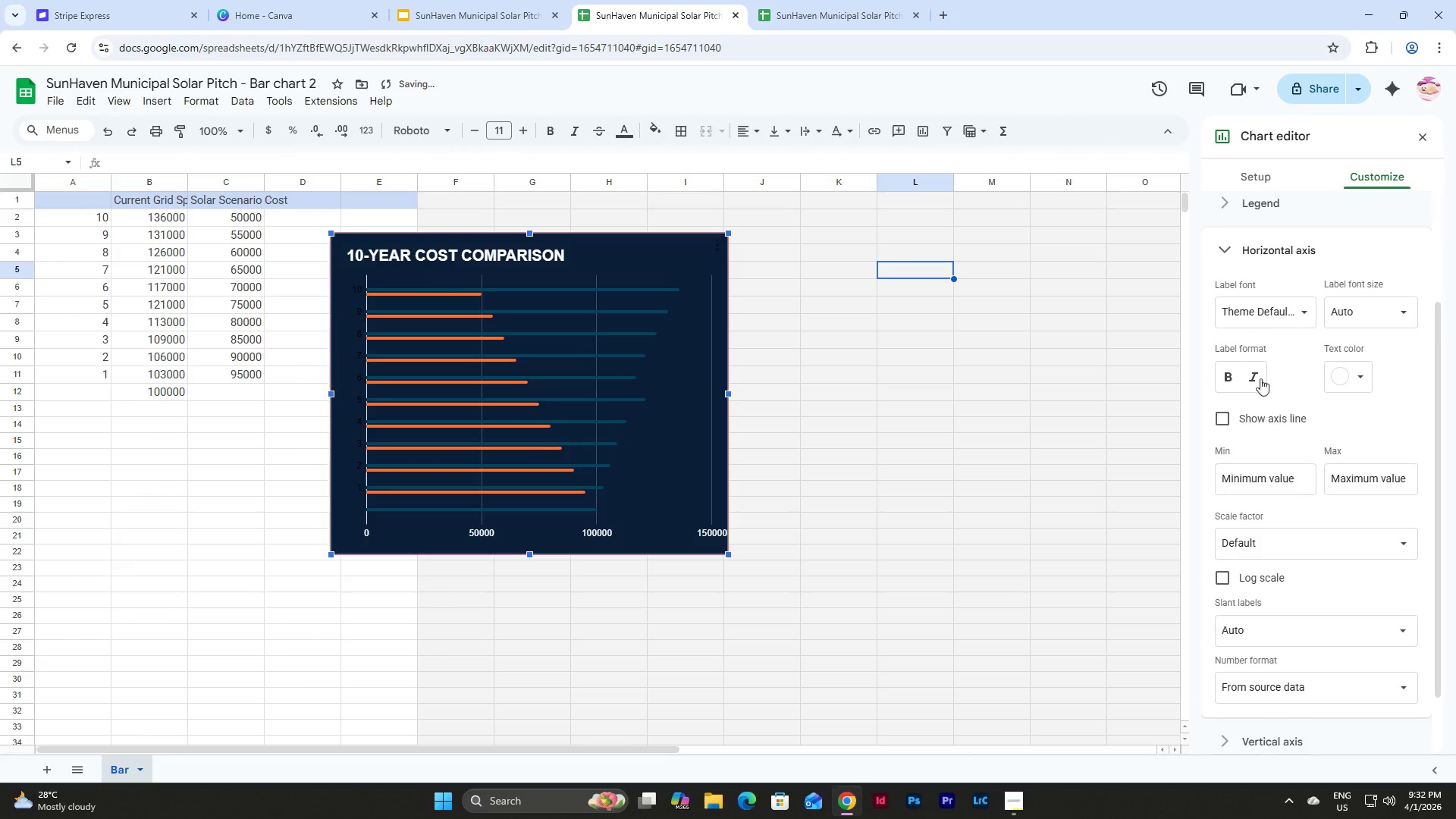 
left_click([1228, 375])
 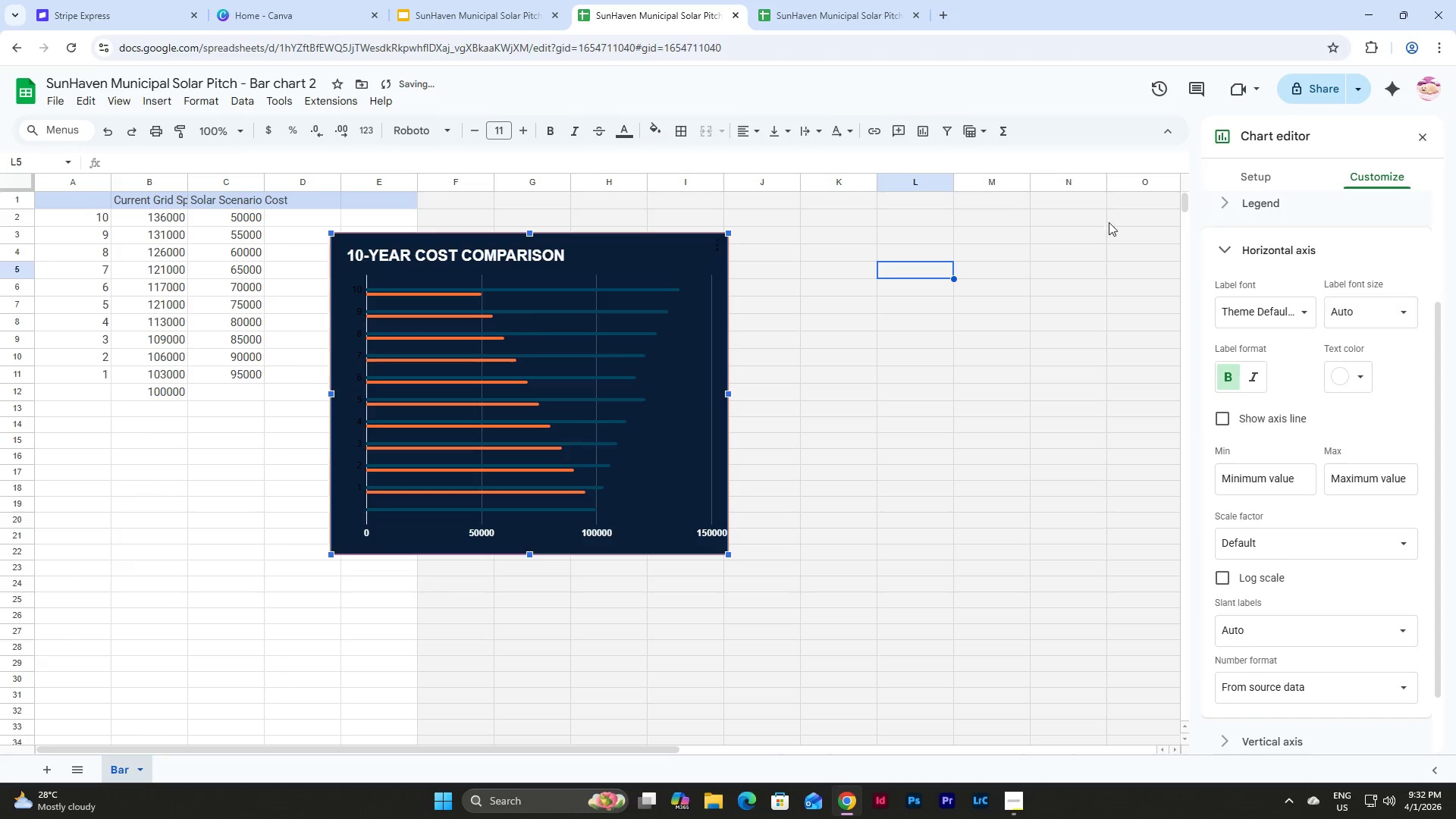 
left_click([824, 0])
 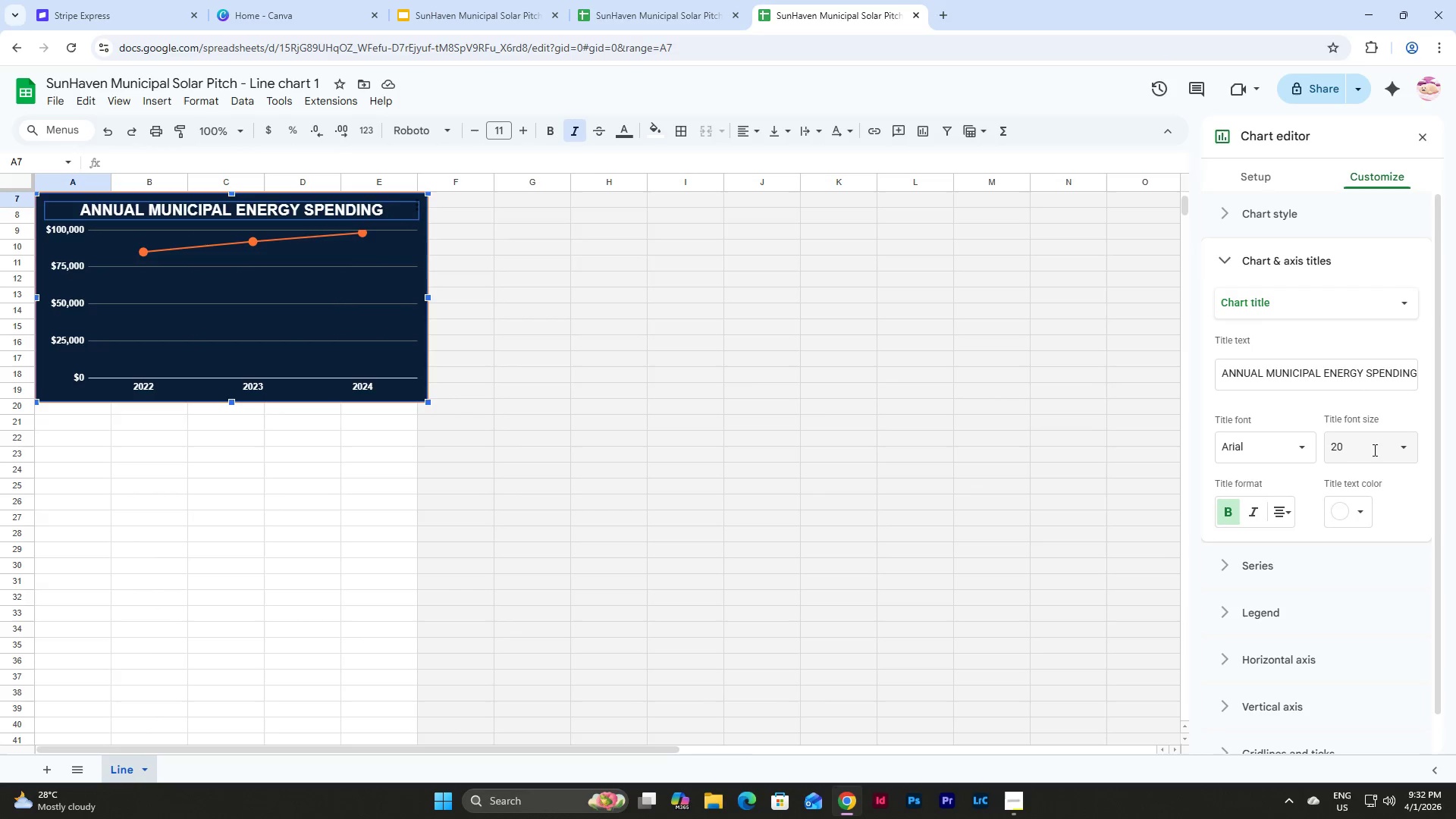 
scroll: coordinate [1304, 535], scroll_direction: down, amount: 3.0
 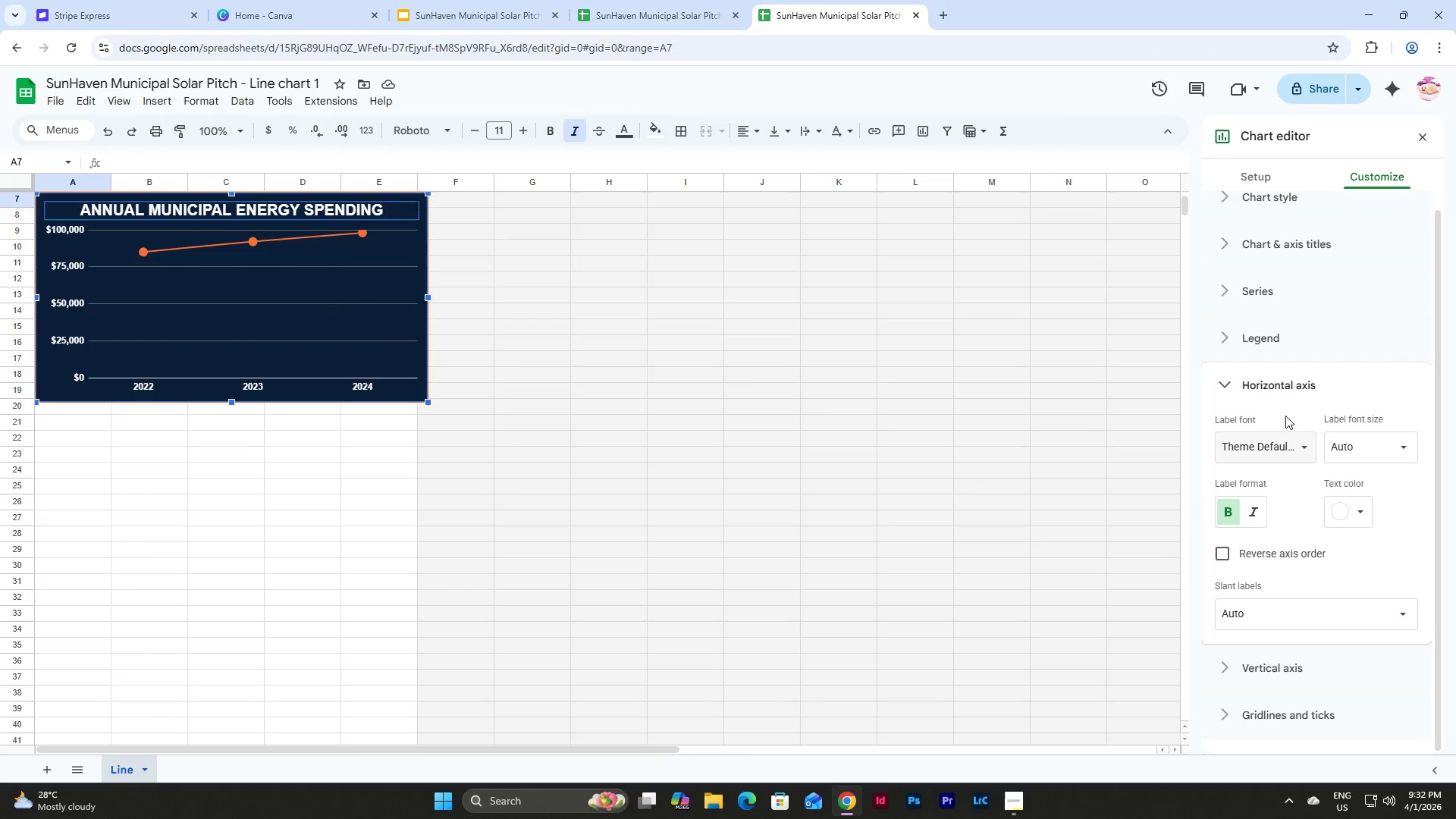 
mouse_move([1396, 453])
 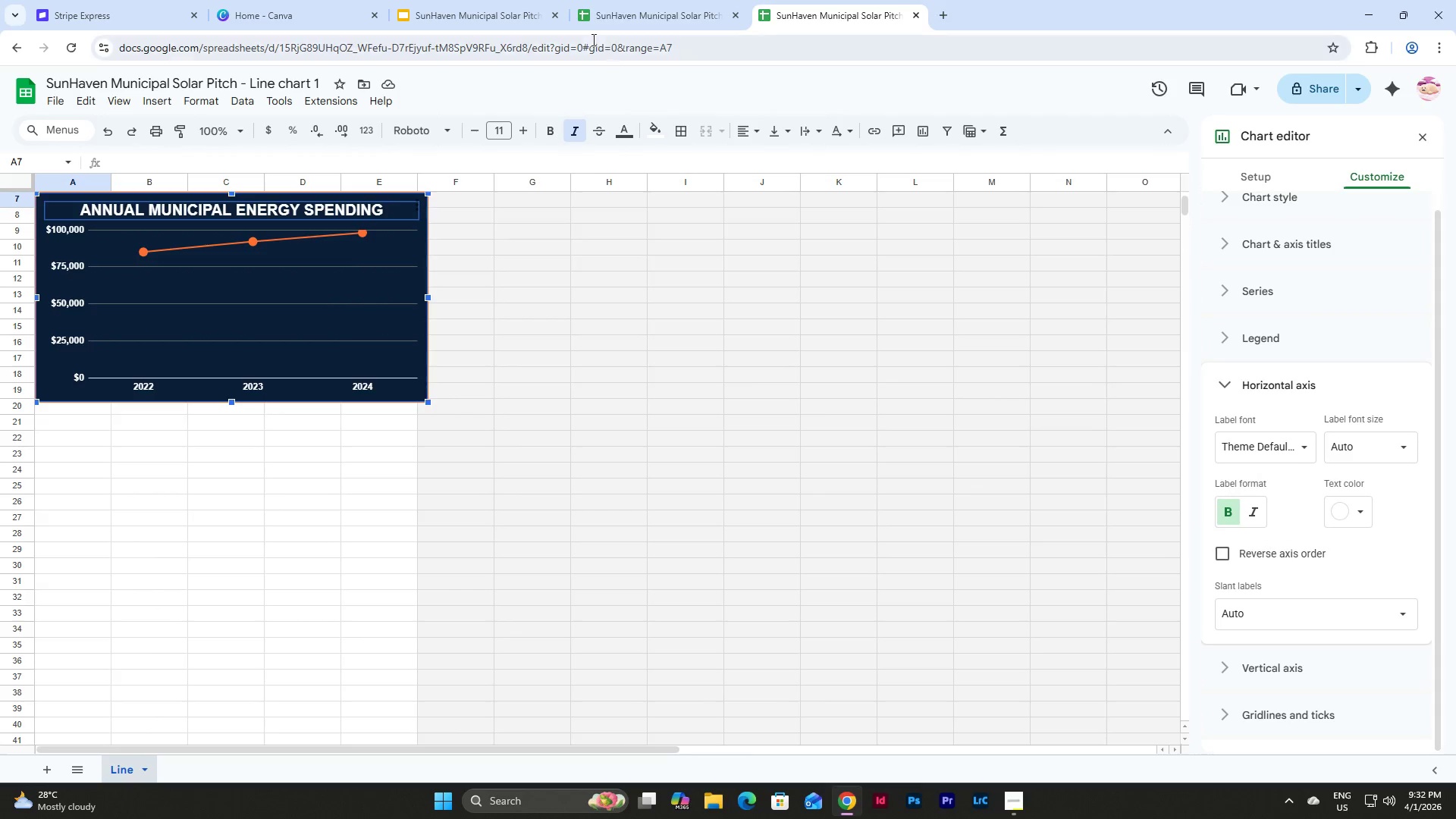 
left_click([642, 2])
 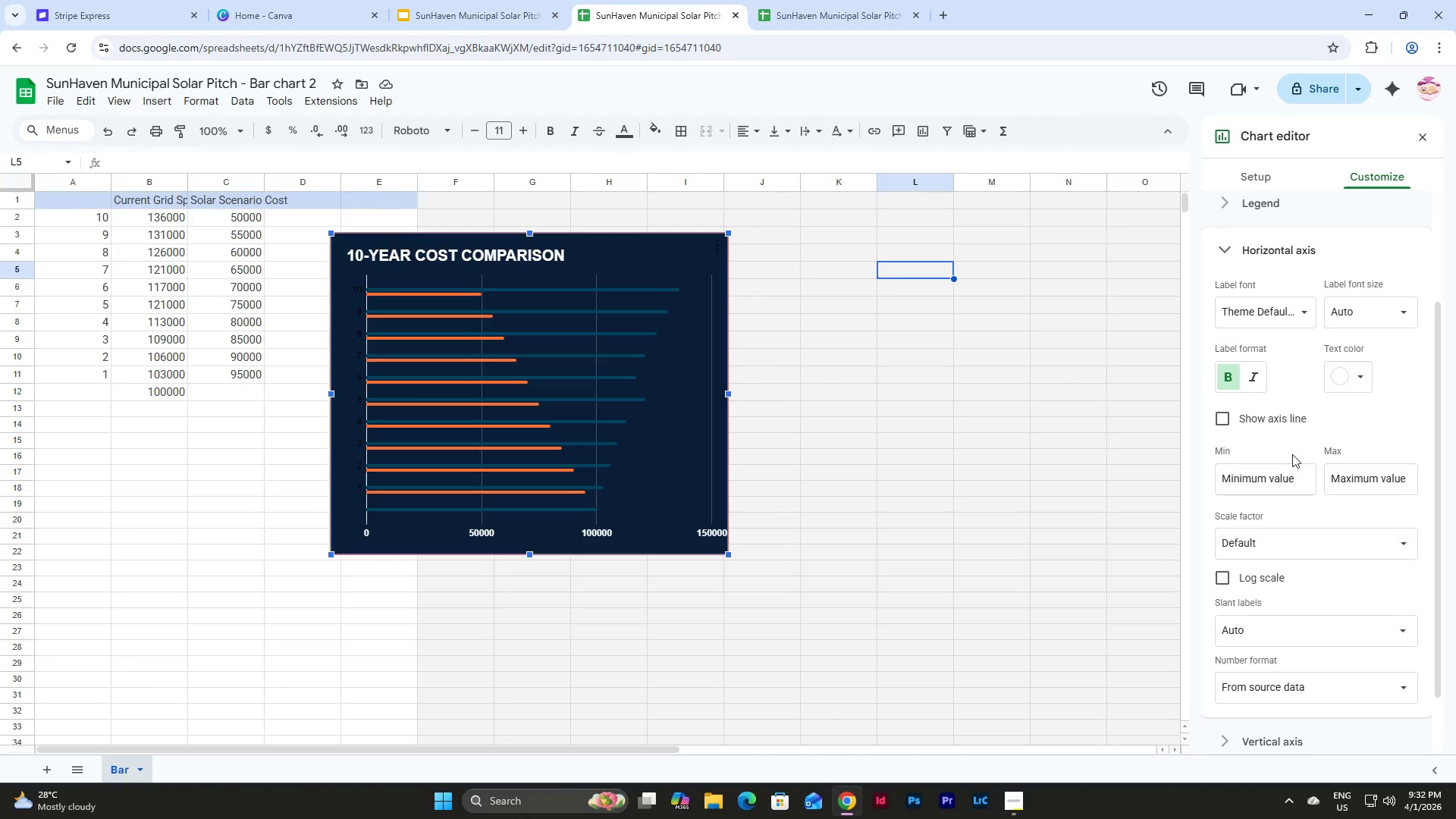 
scroll: coordinate [1285, 445], scroll_direction: down, amount: 2.0
 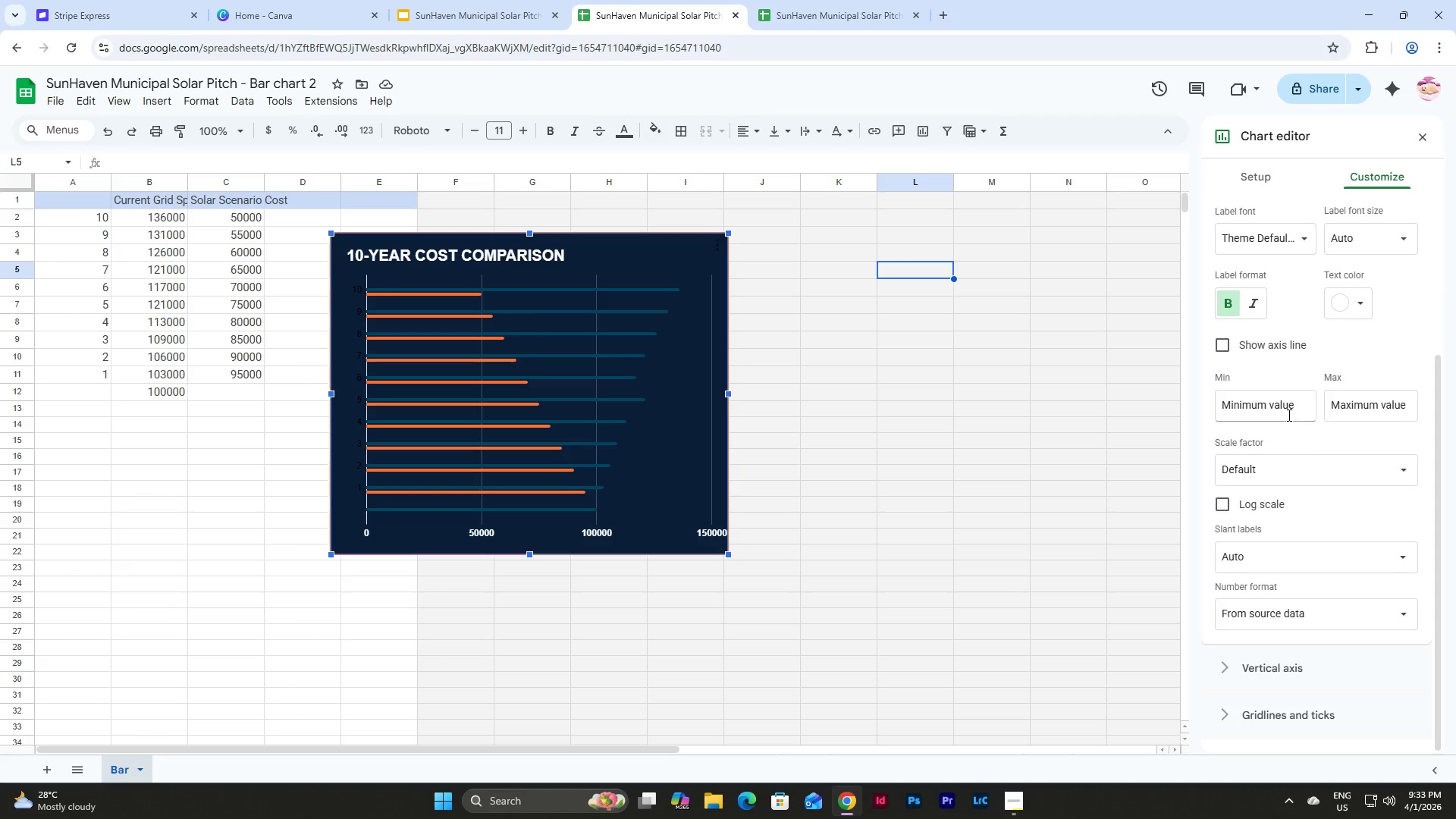 
scroll: coordinate [1307, 502], scroll_direction: up, amount: 1.0
 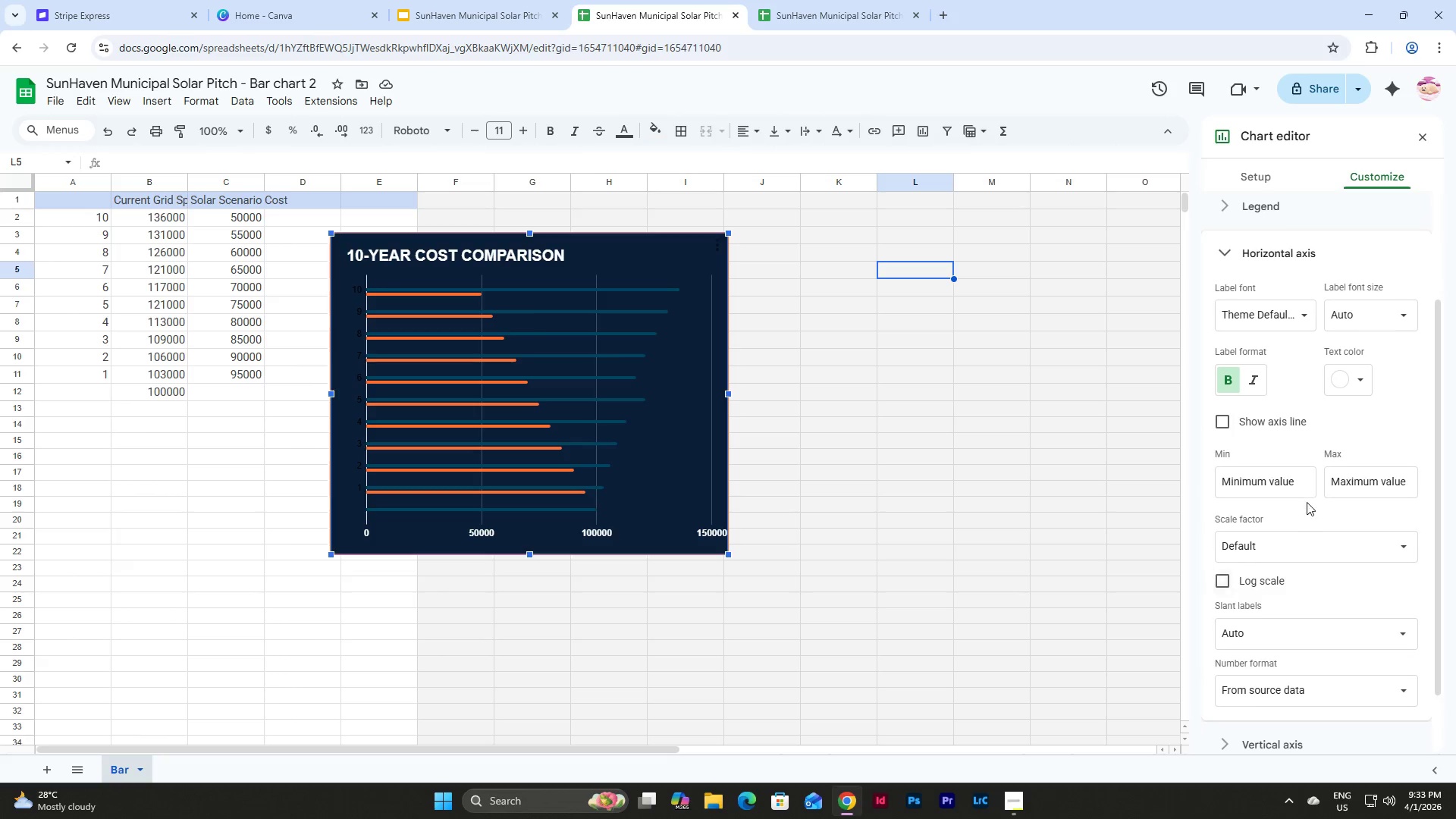 
scroll: coordinate [1260, 592], scroll_direction: down, amount: 4.0
 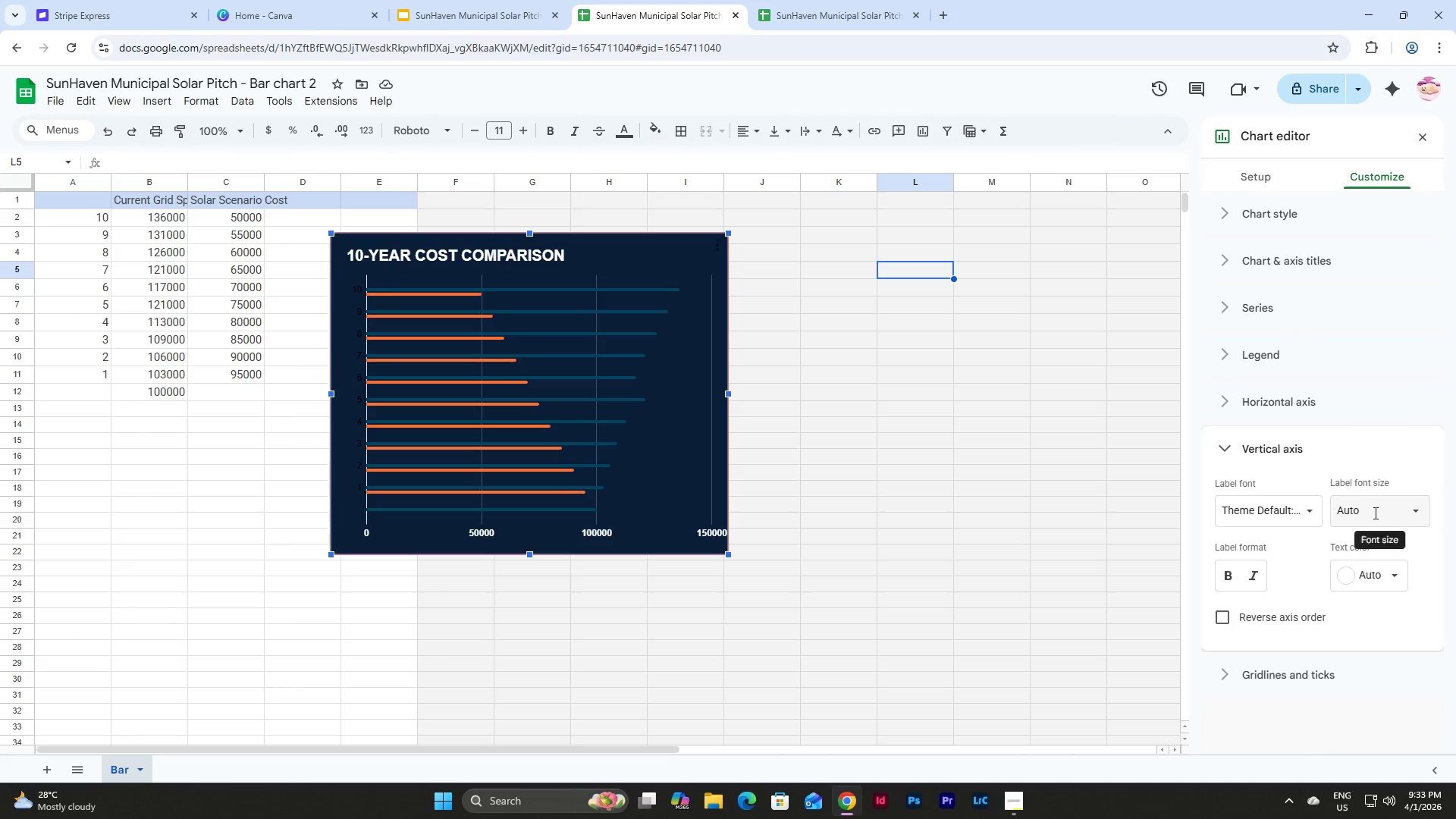 
left_click([1377, 560])
 